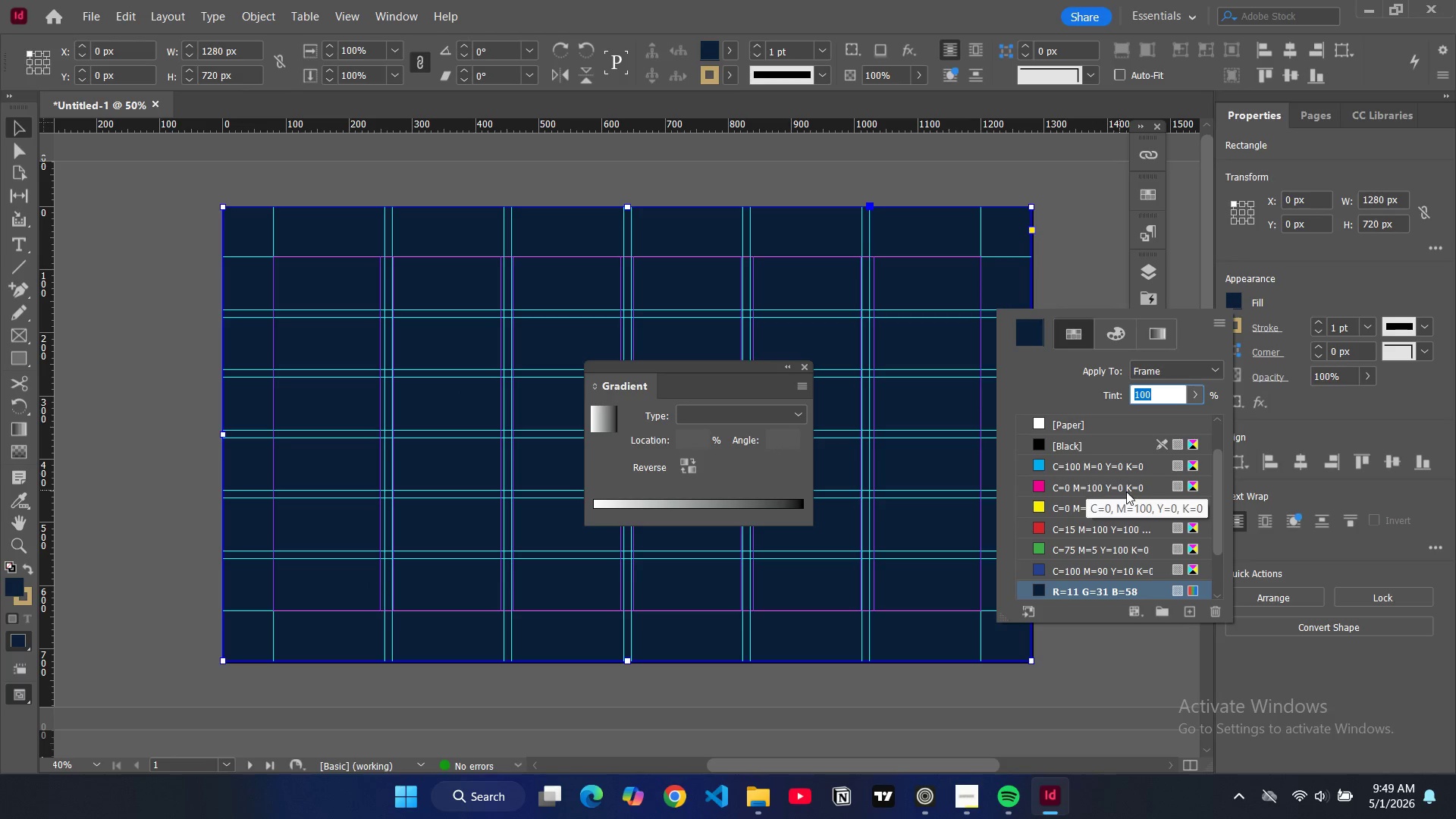 
scroll: coordinate [1110, 529], scroll_direction: down, amount: 5.0
 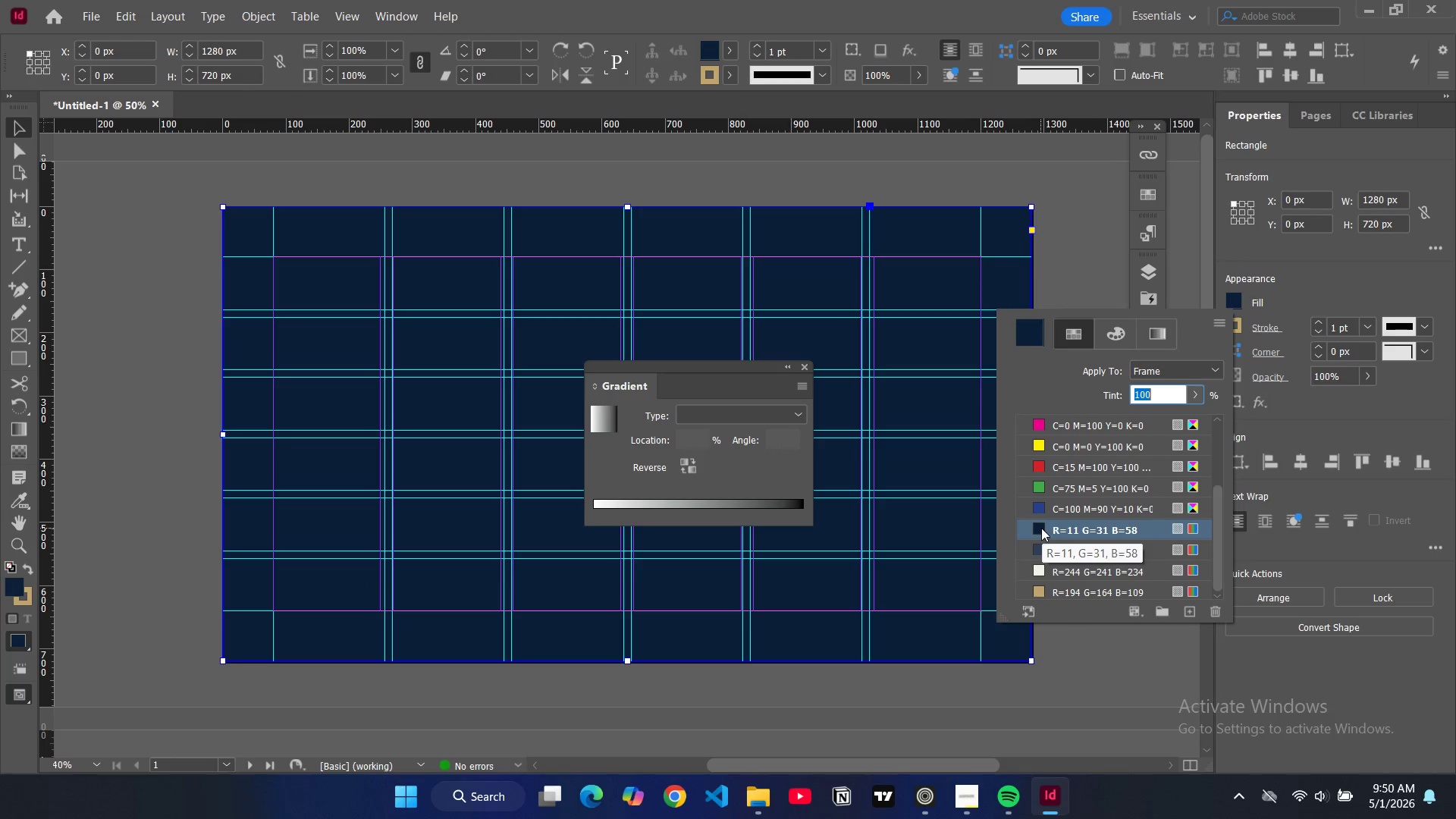 
left_click_drag(start_coordinate=[1041, 528], to_coordinate=[601, 512])
 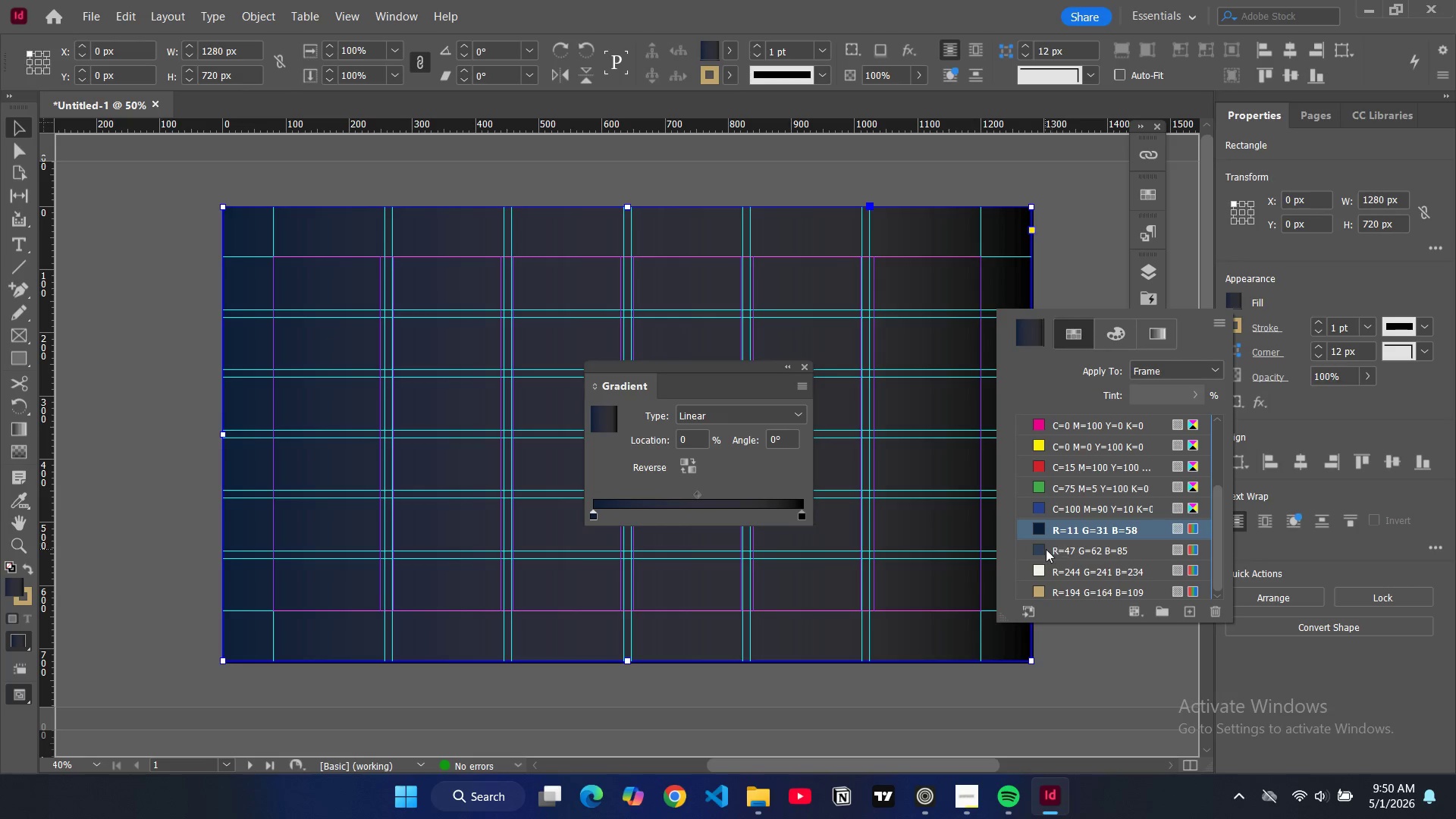 
left_click_drag(start_coordinate=[1039, 548], to_coordinate=[806, 513])
 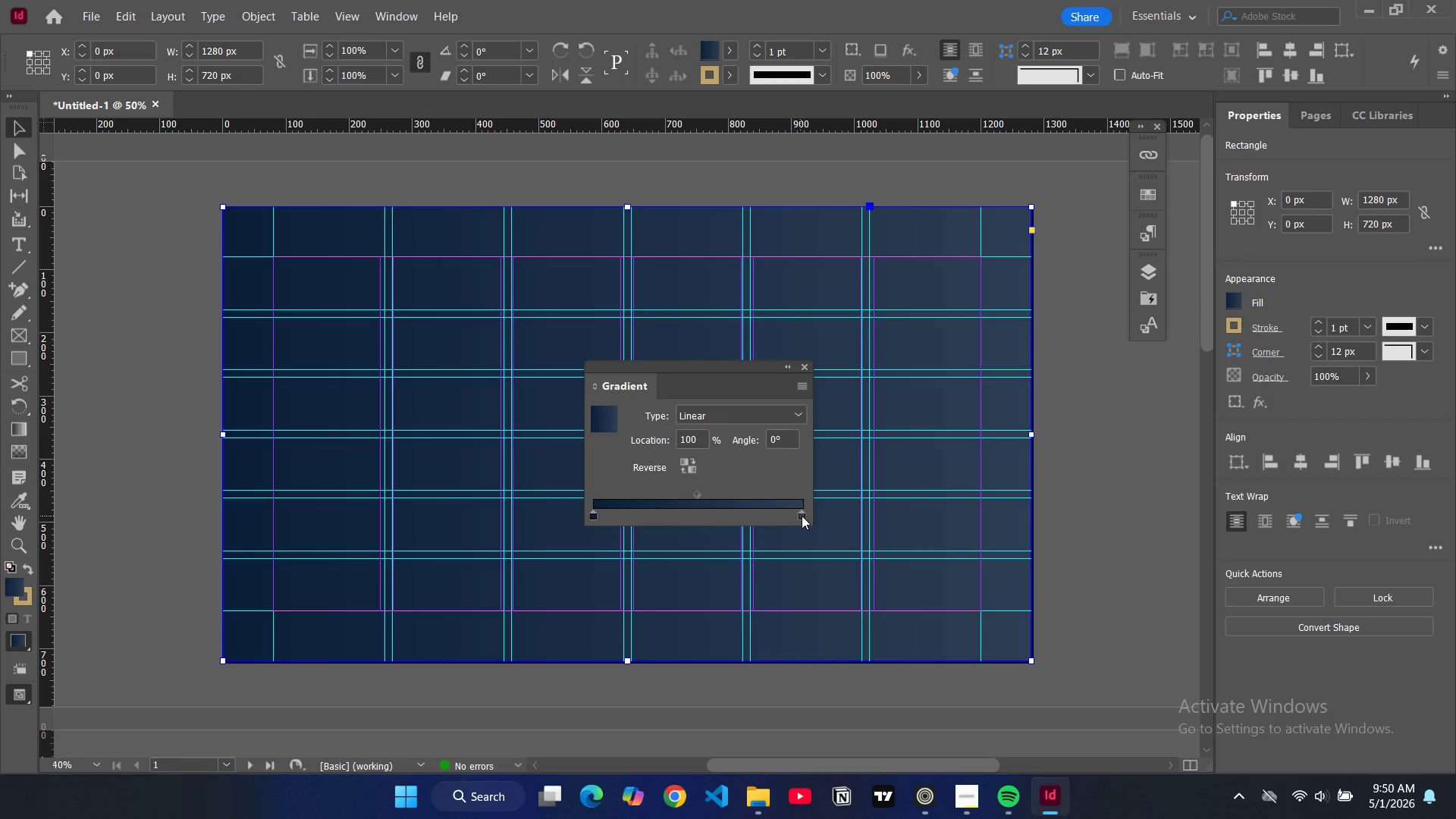 
left_click_drag(start_coordinate=[803, 514], to_coordinate=[717, 516])
 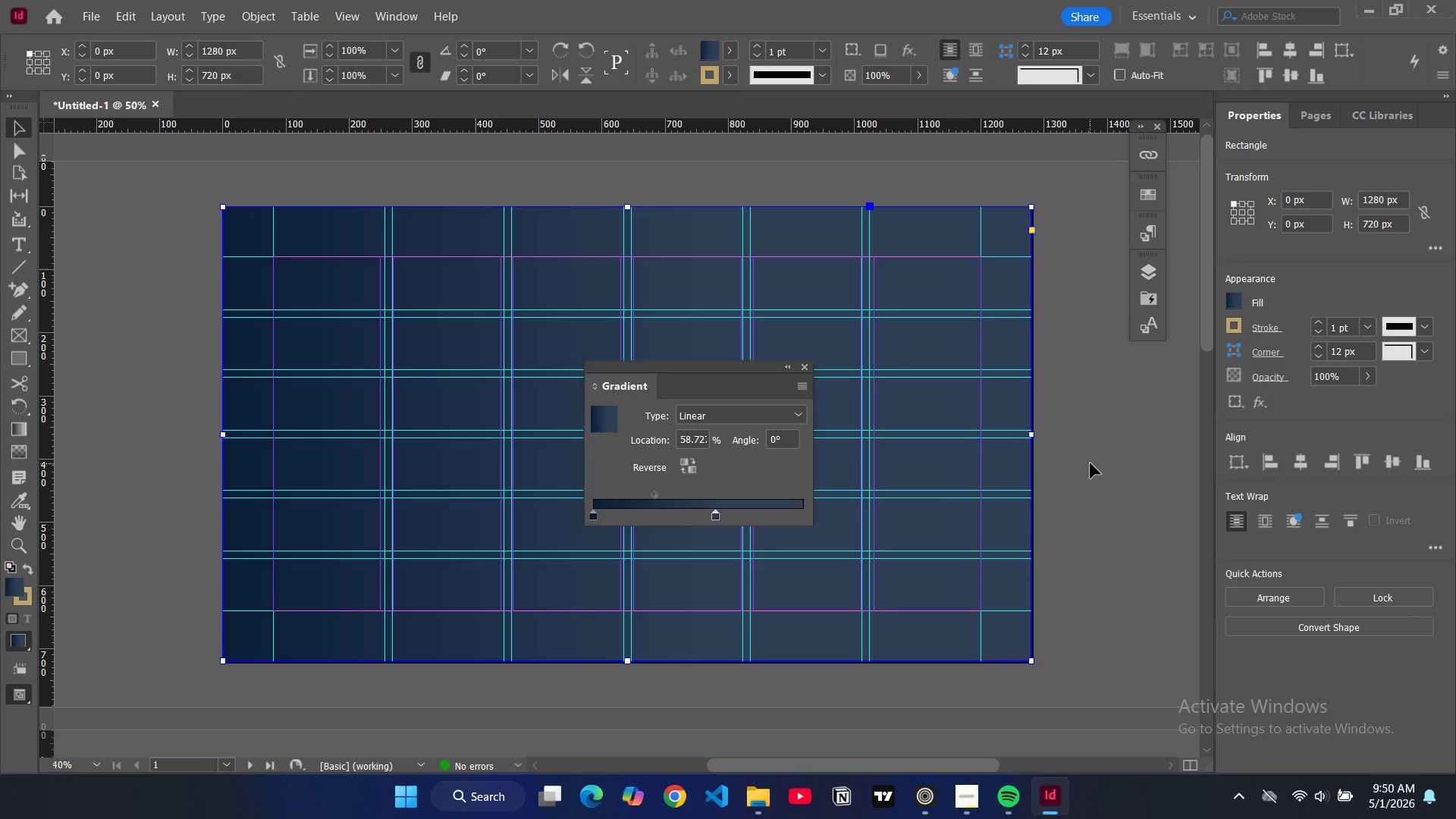 
left_click([1090, 463])
 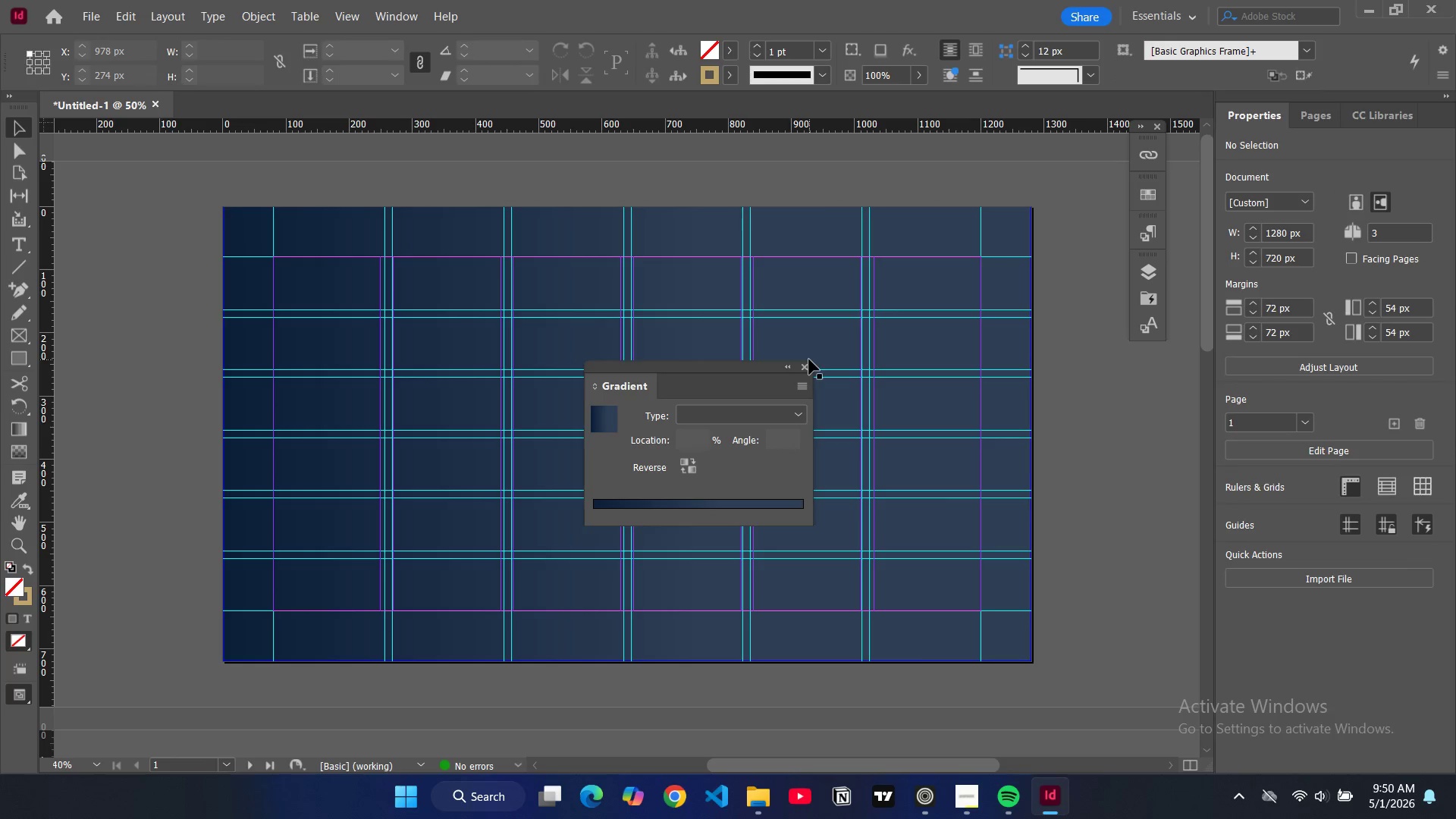 
left_click([806, 369])
 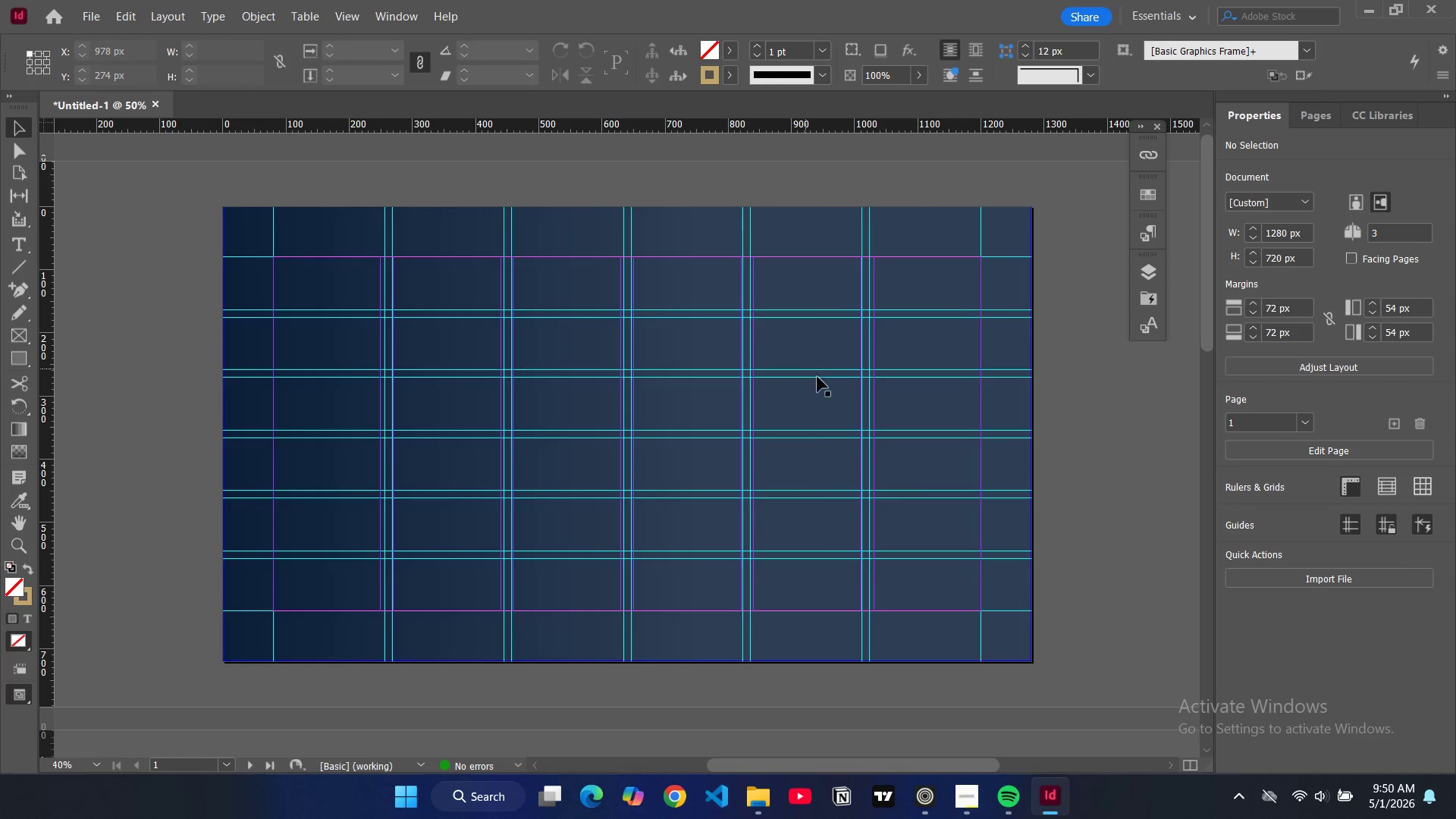 
type(ww)
 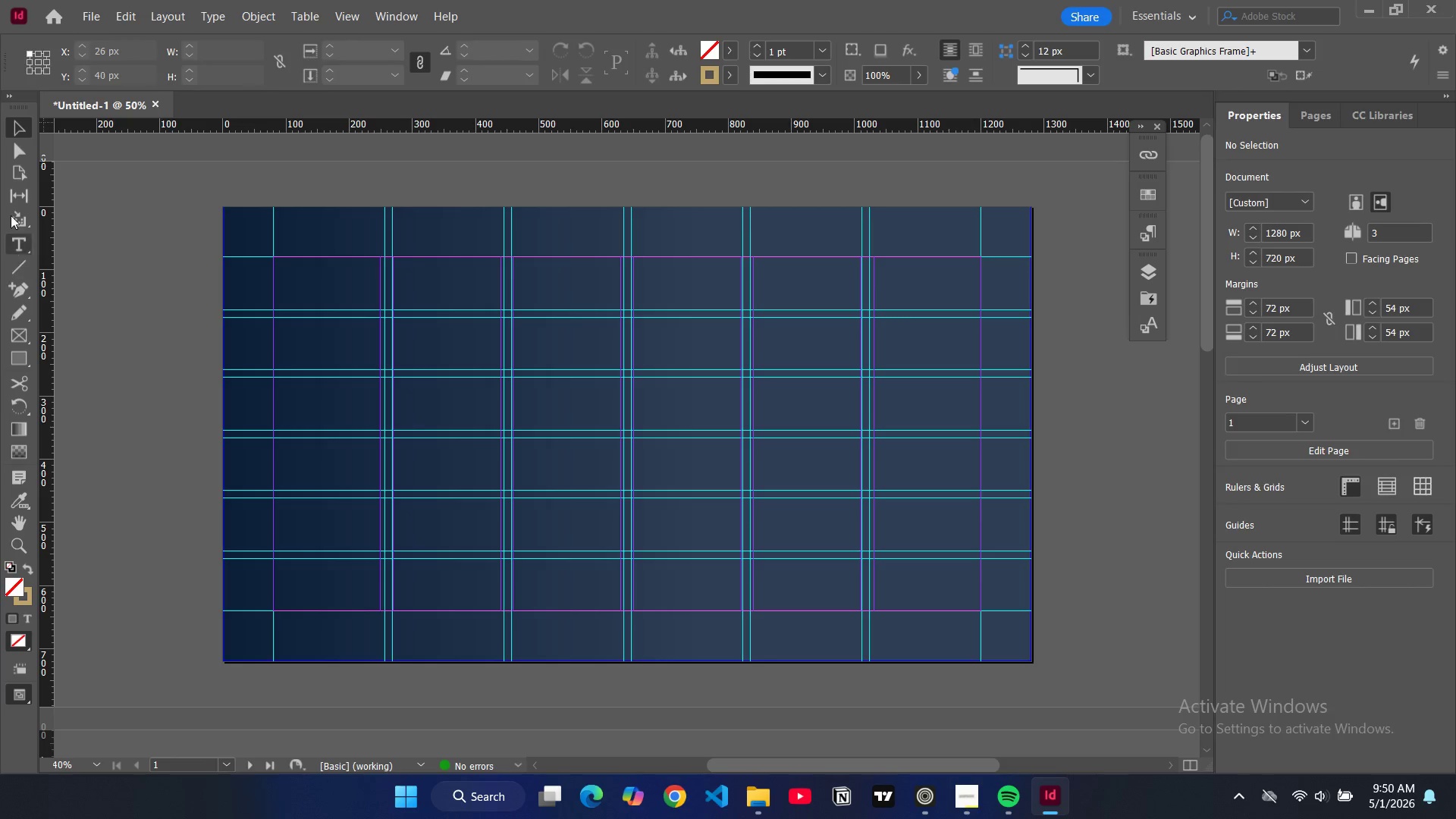 
wait(5.75)
 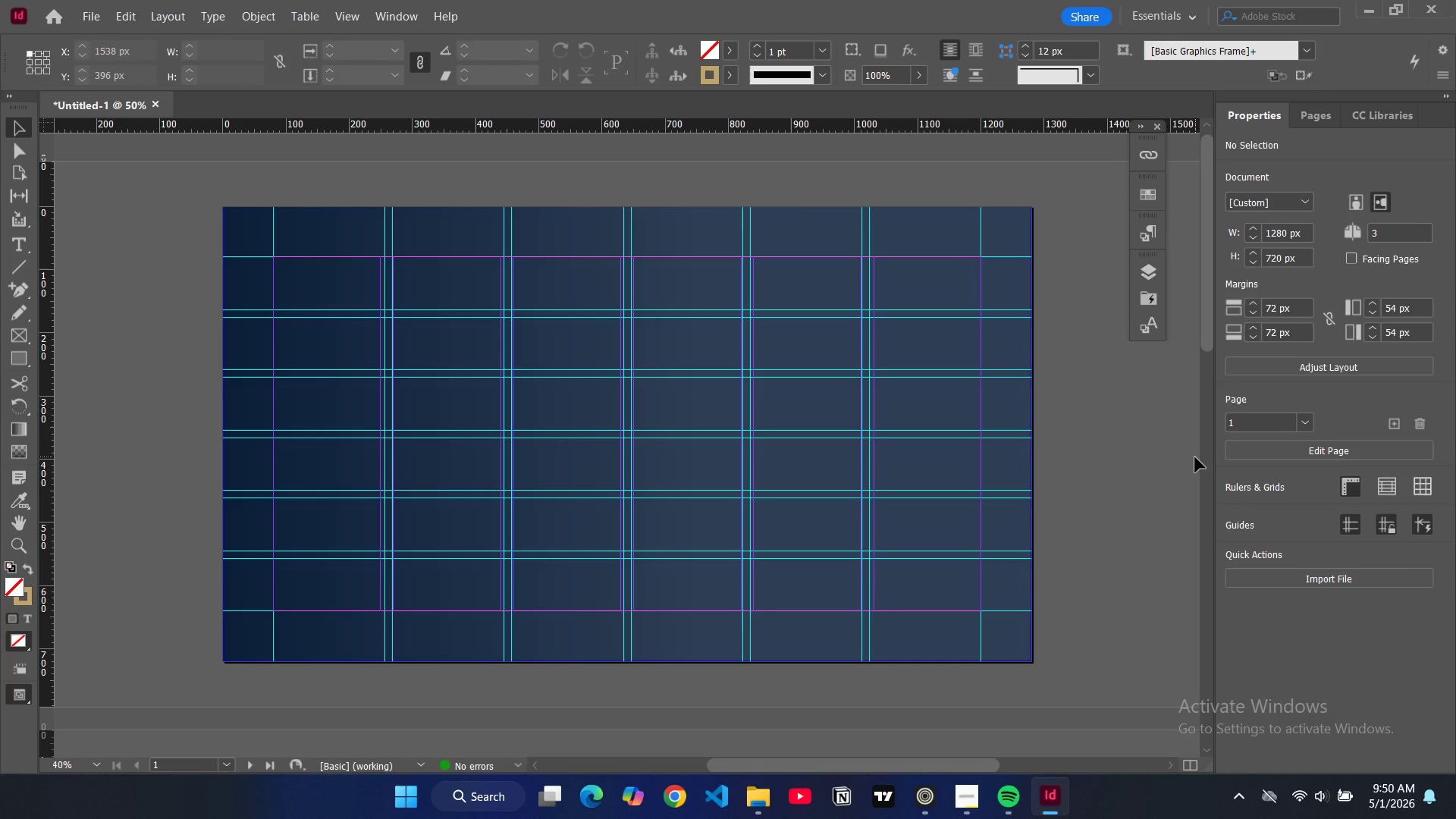 
left_click([17, 355])
 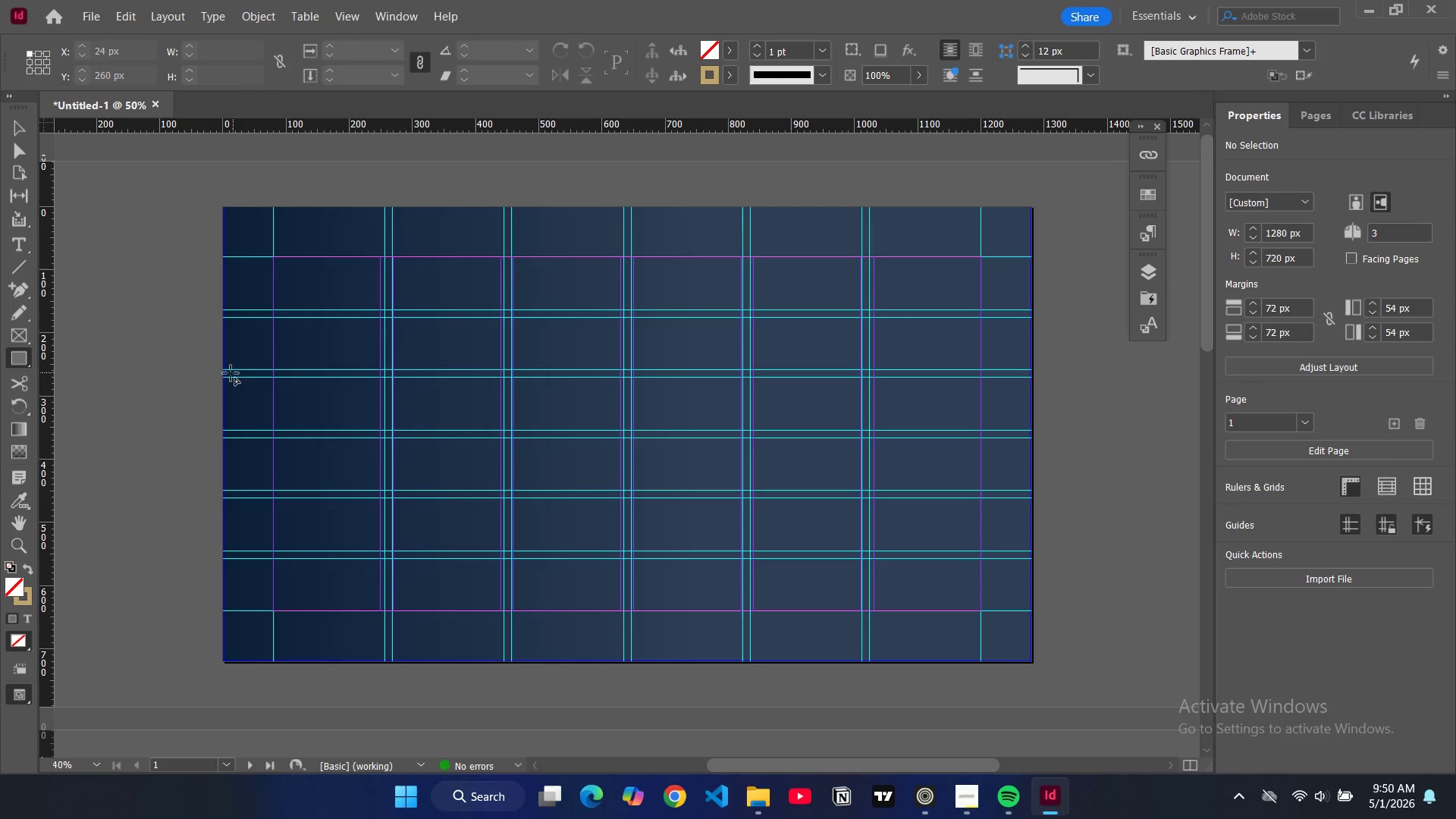 
wait(5.7)
 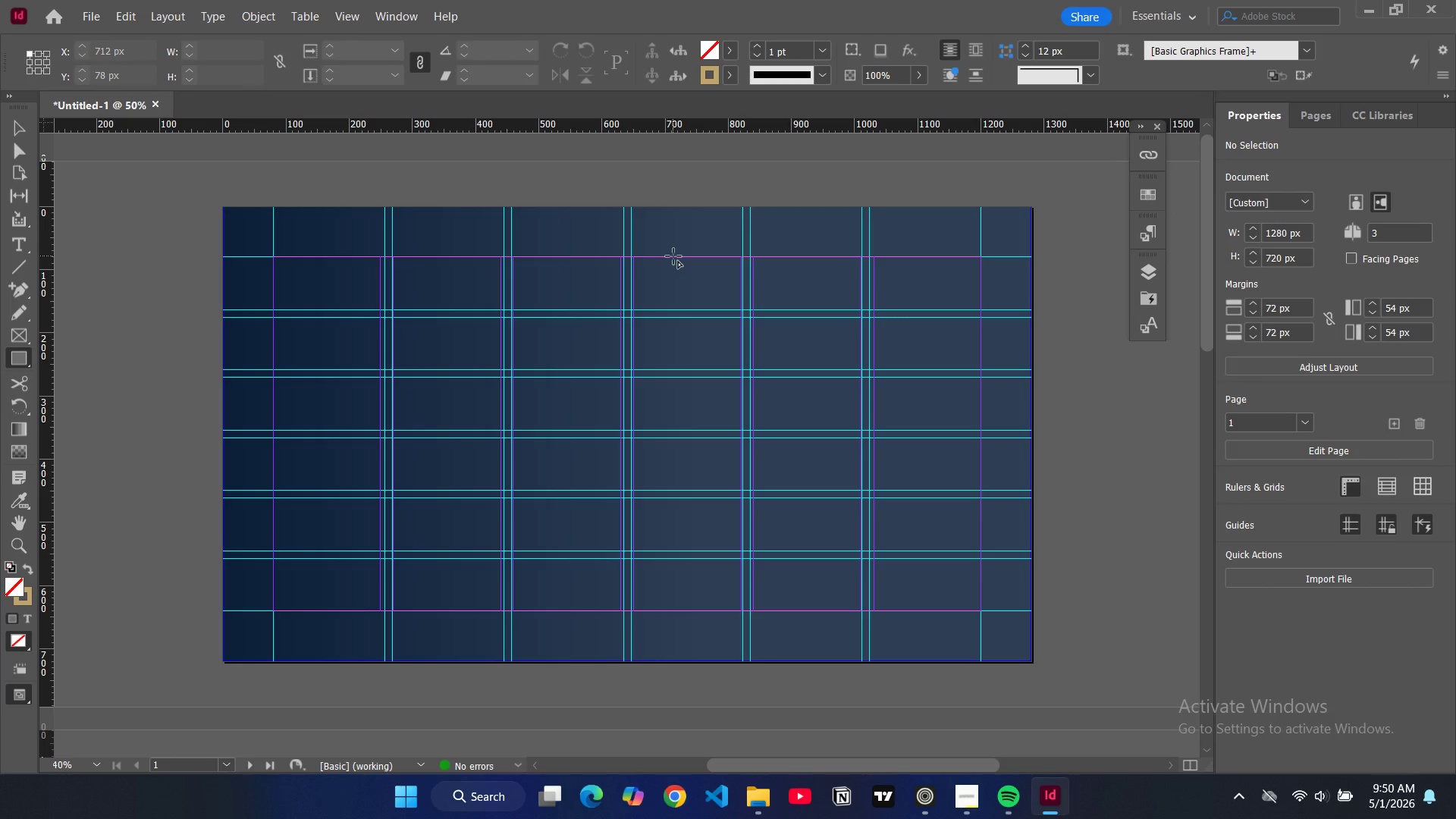 
left_click_drag(start_coordinate=[225, 378], to_coordinate=[1031, 664])
 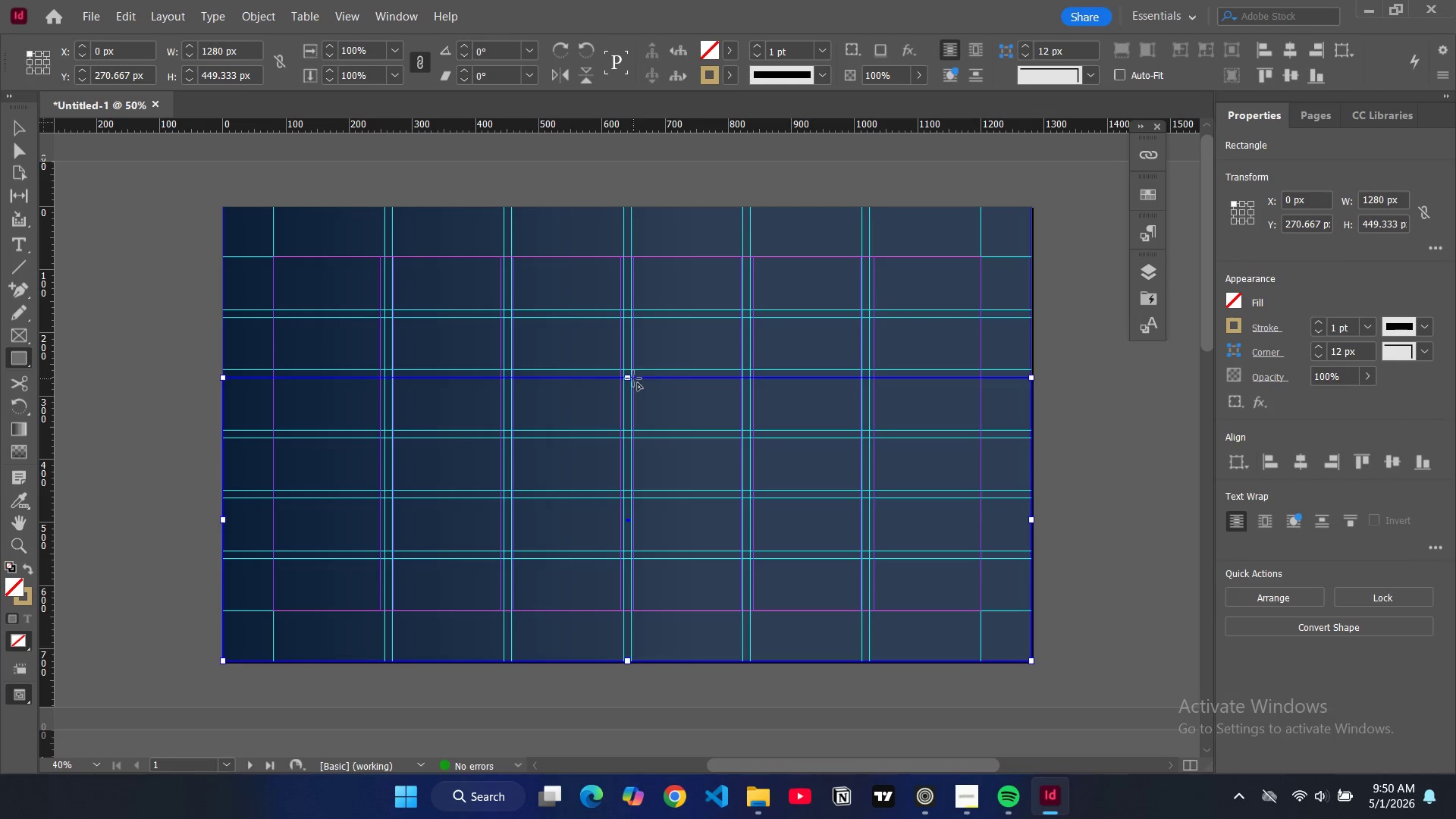 
key(V)
 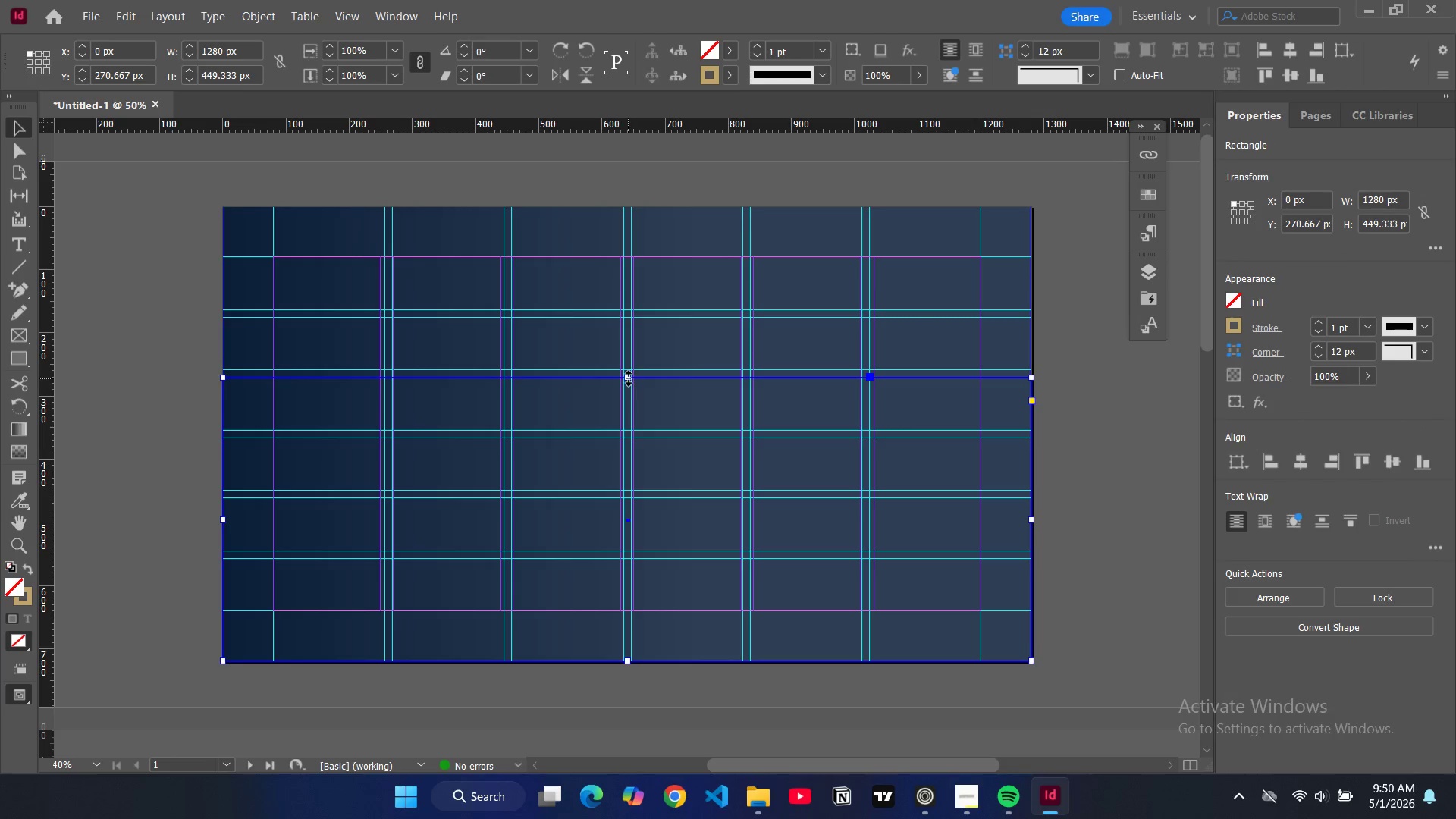 
left_click_drag(start_coordinate=[629, 378], to_coordinate=[661, 259])
 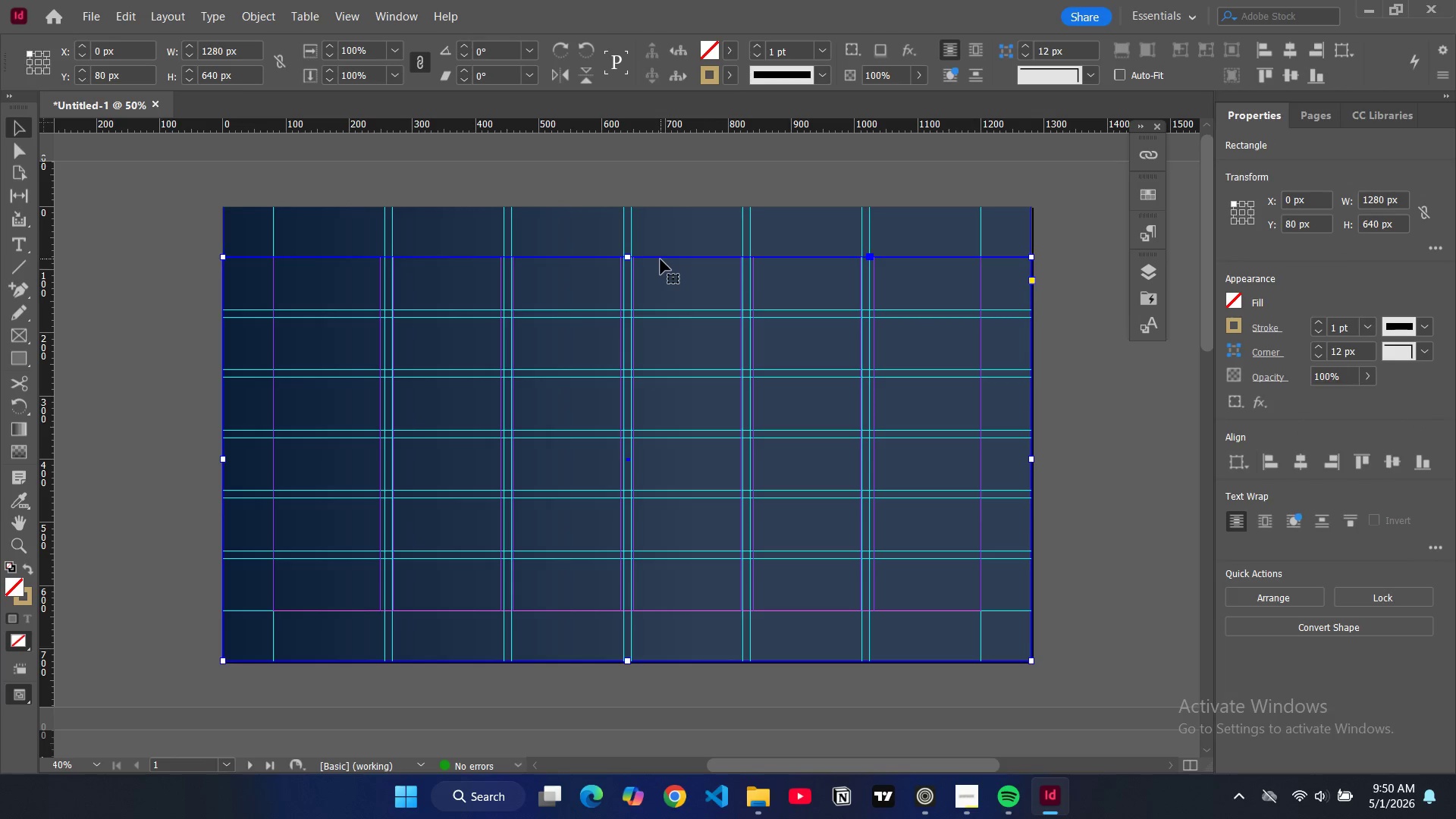 
key(Control+D)
 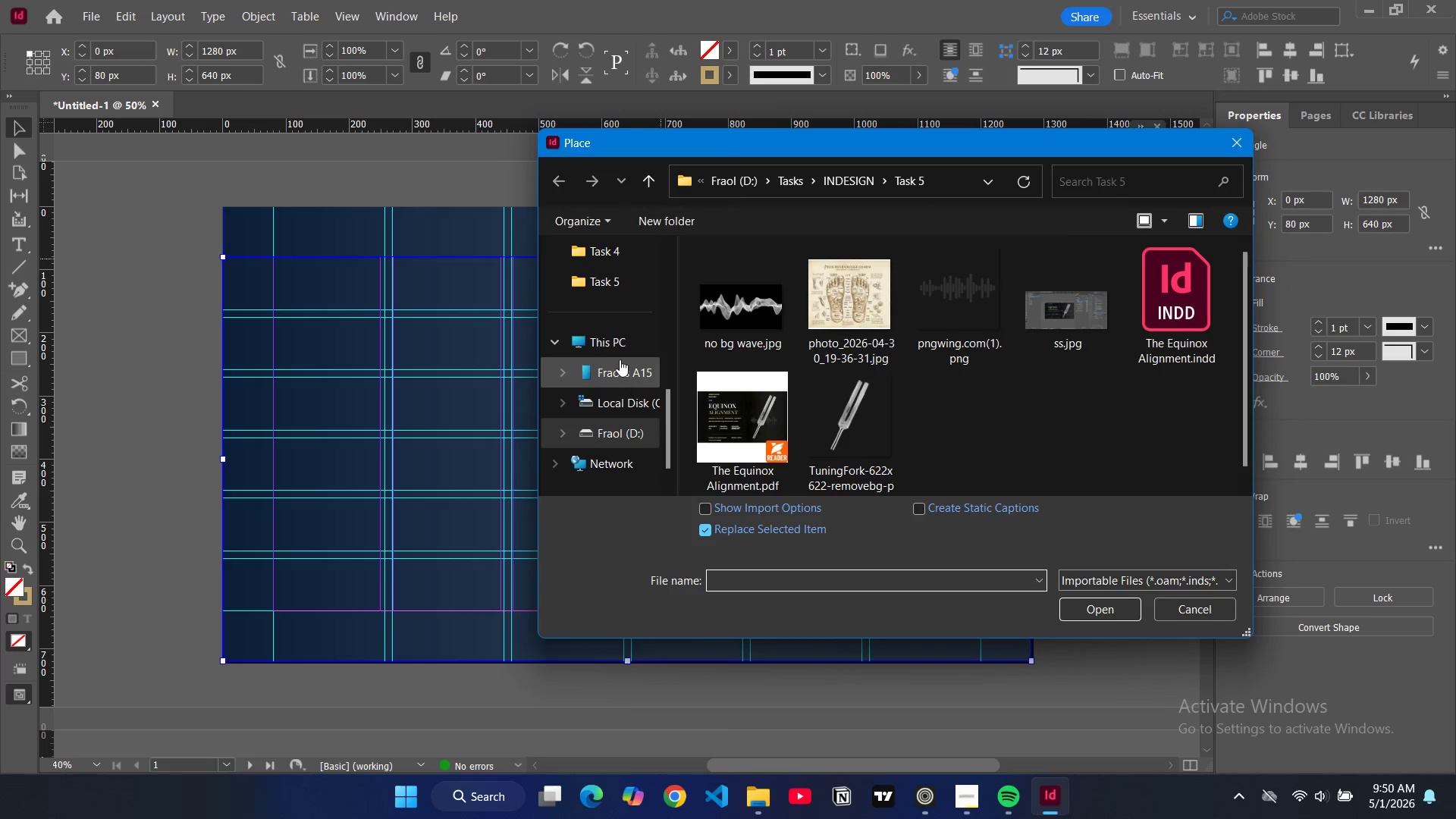 
left_click([628, 281])
 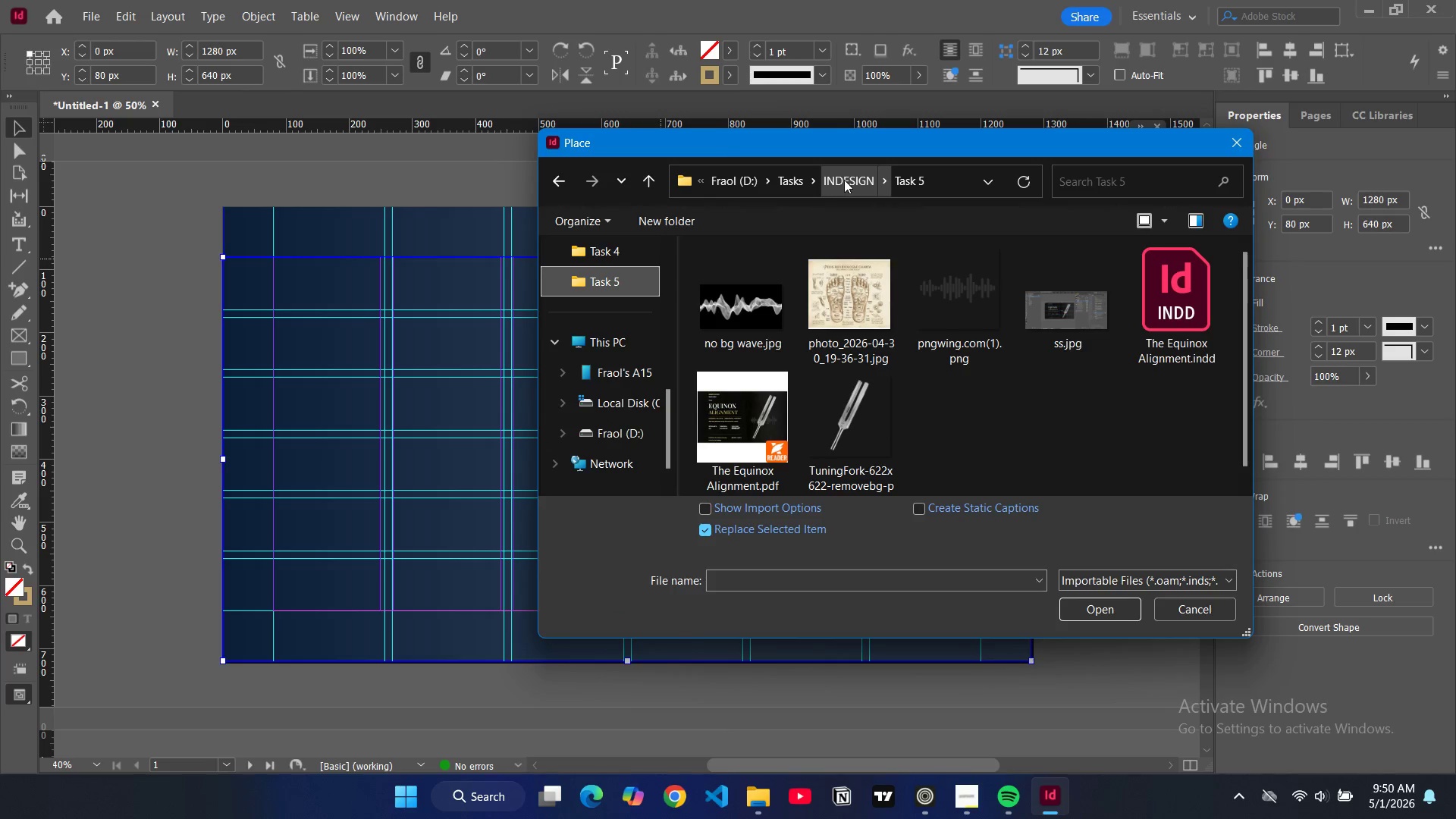 
left_click([844, 180])
 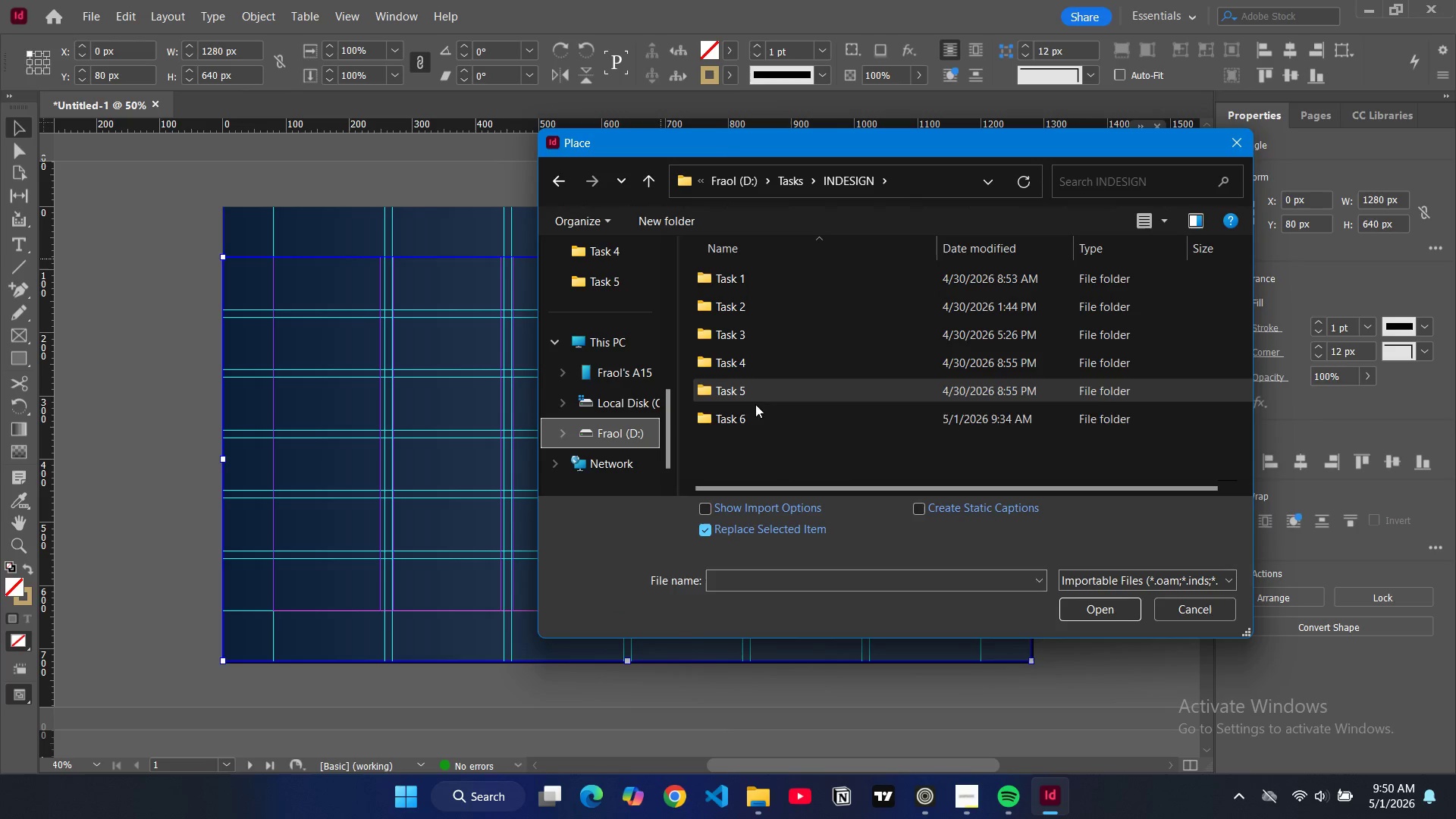 
double_click([758, 414])
 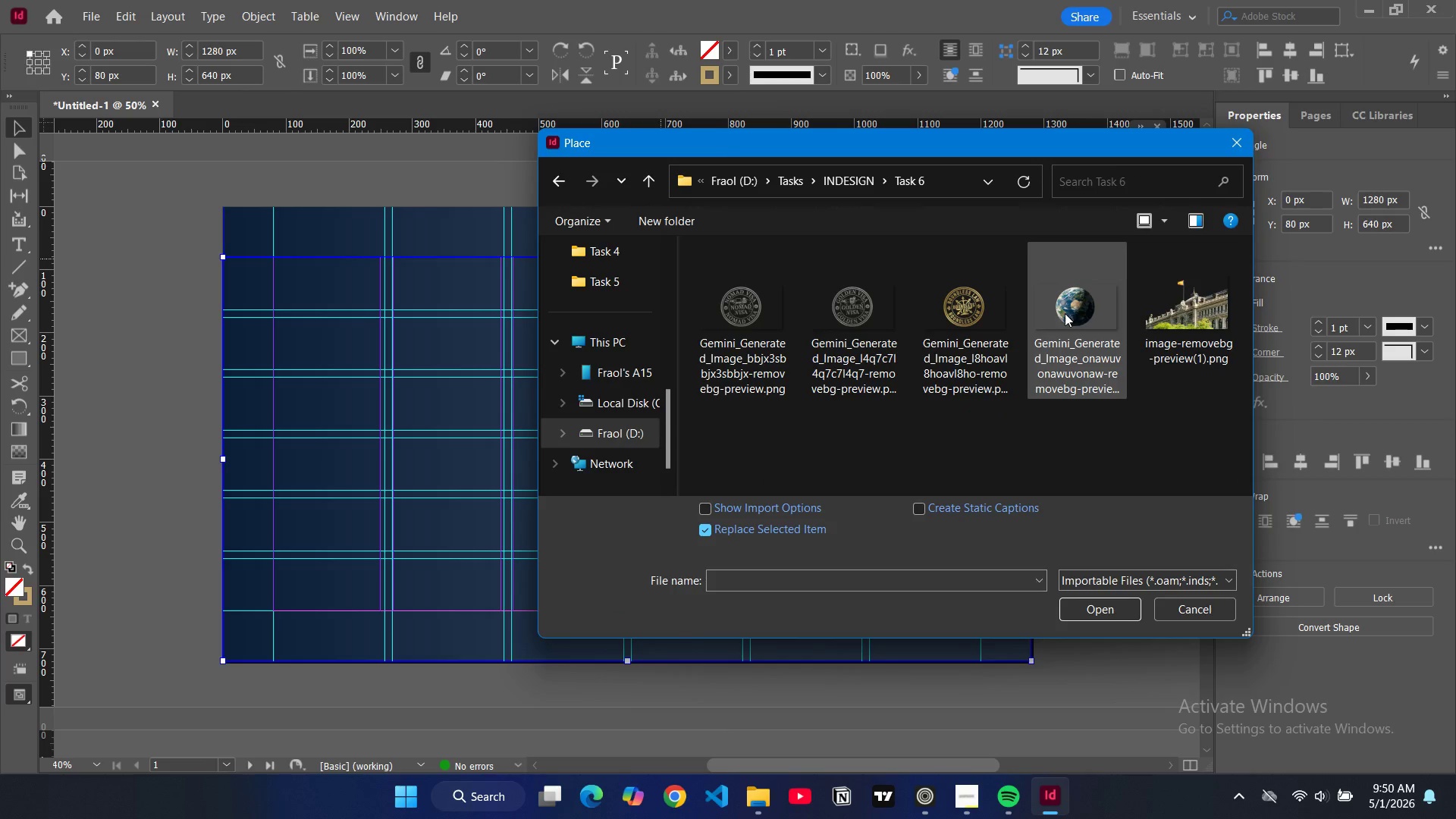 
left_click([1172, 328])
 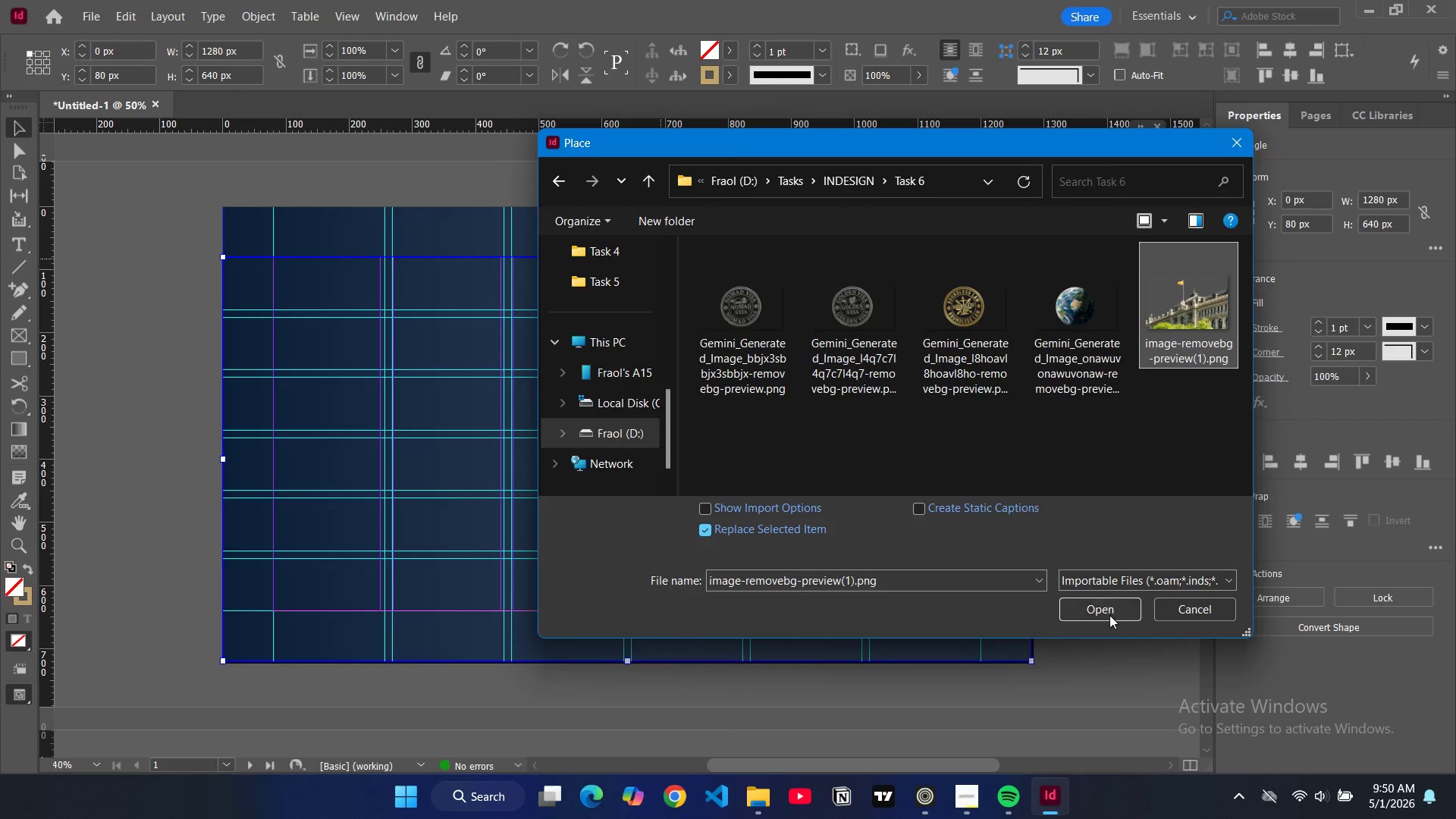 
left_click([1106, 610])
 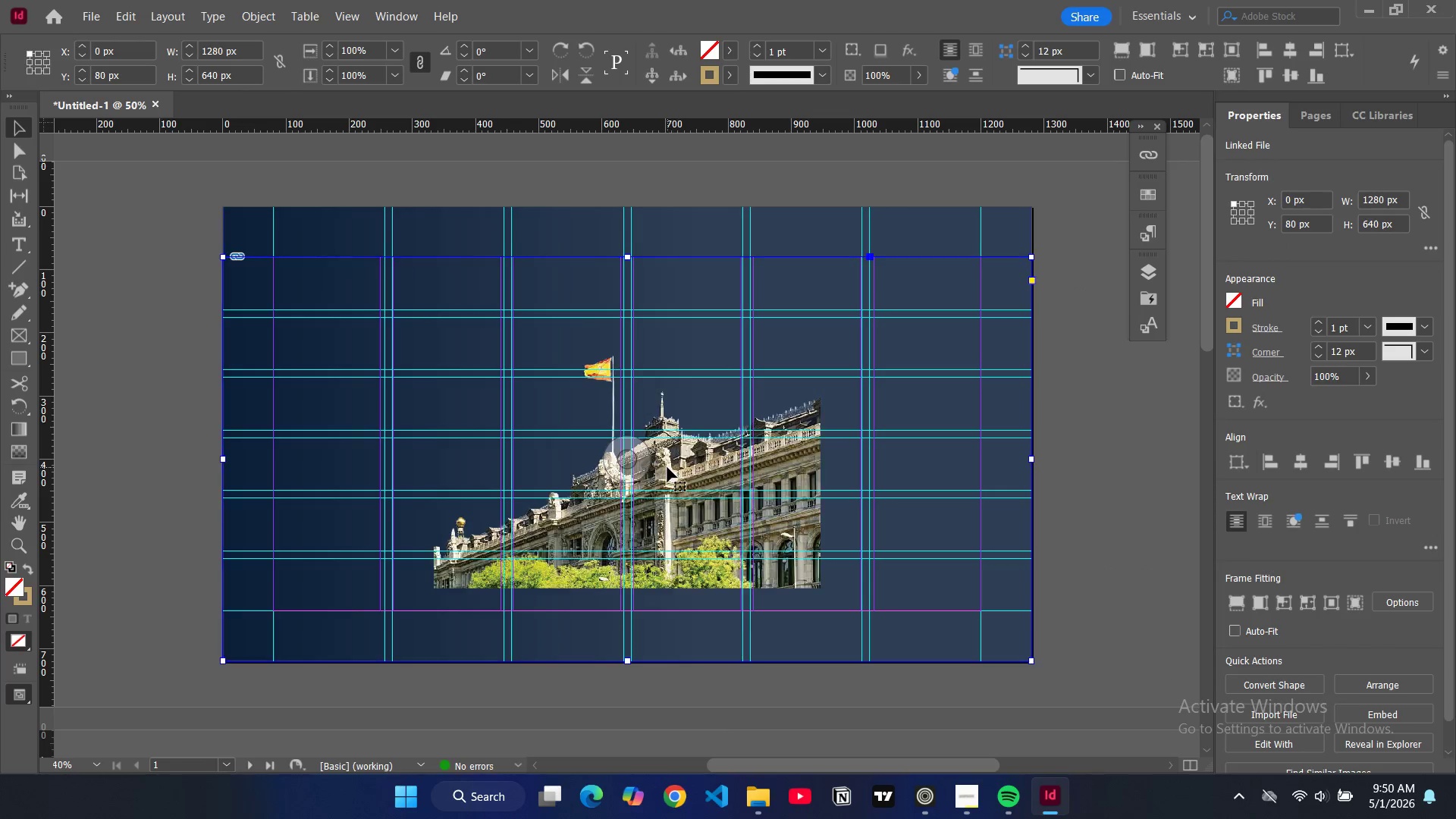 
left_click([667, 467])
 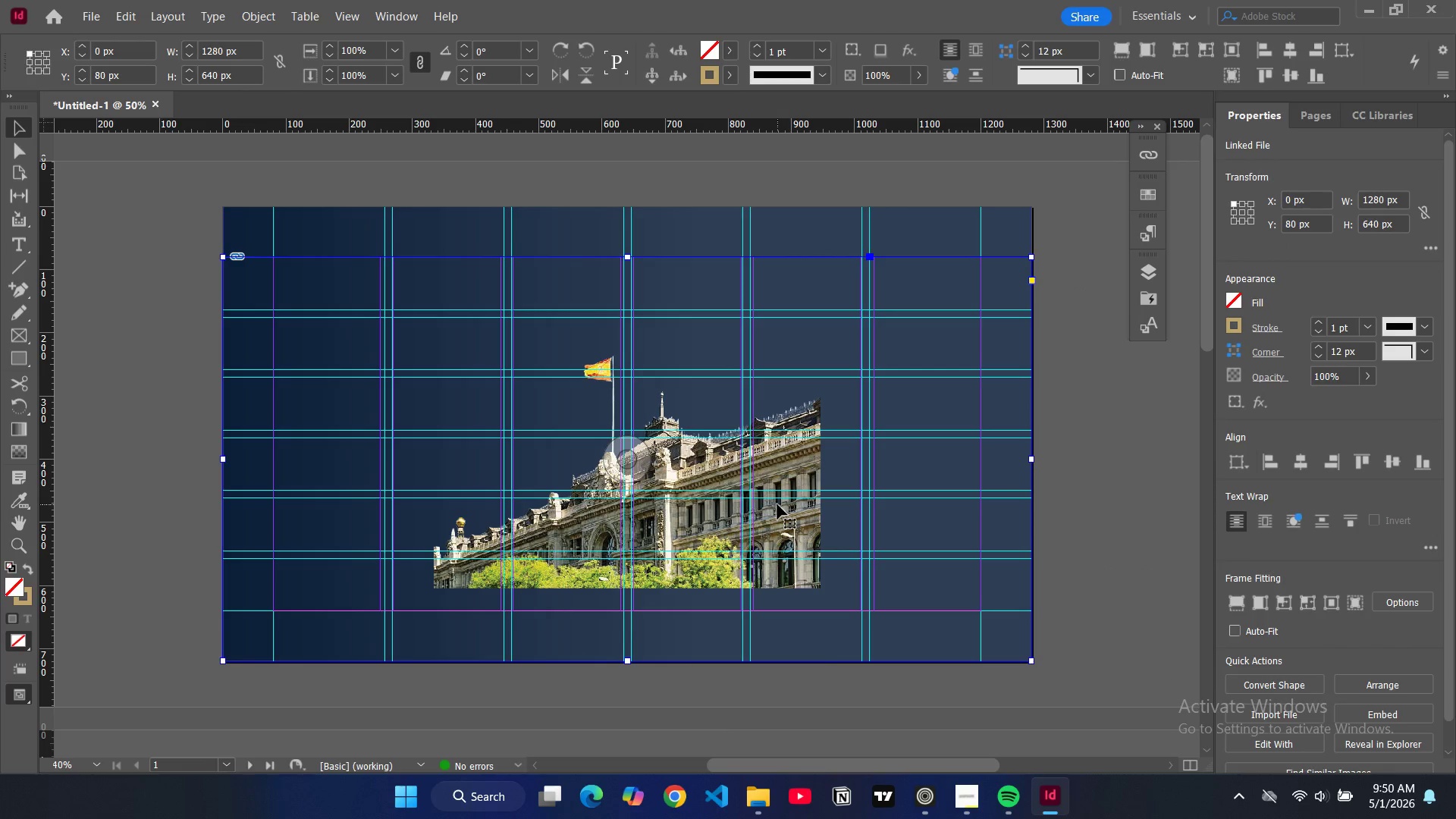 
key(Alt+Control+Shift+C)
 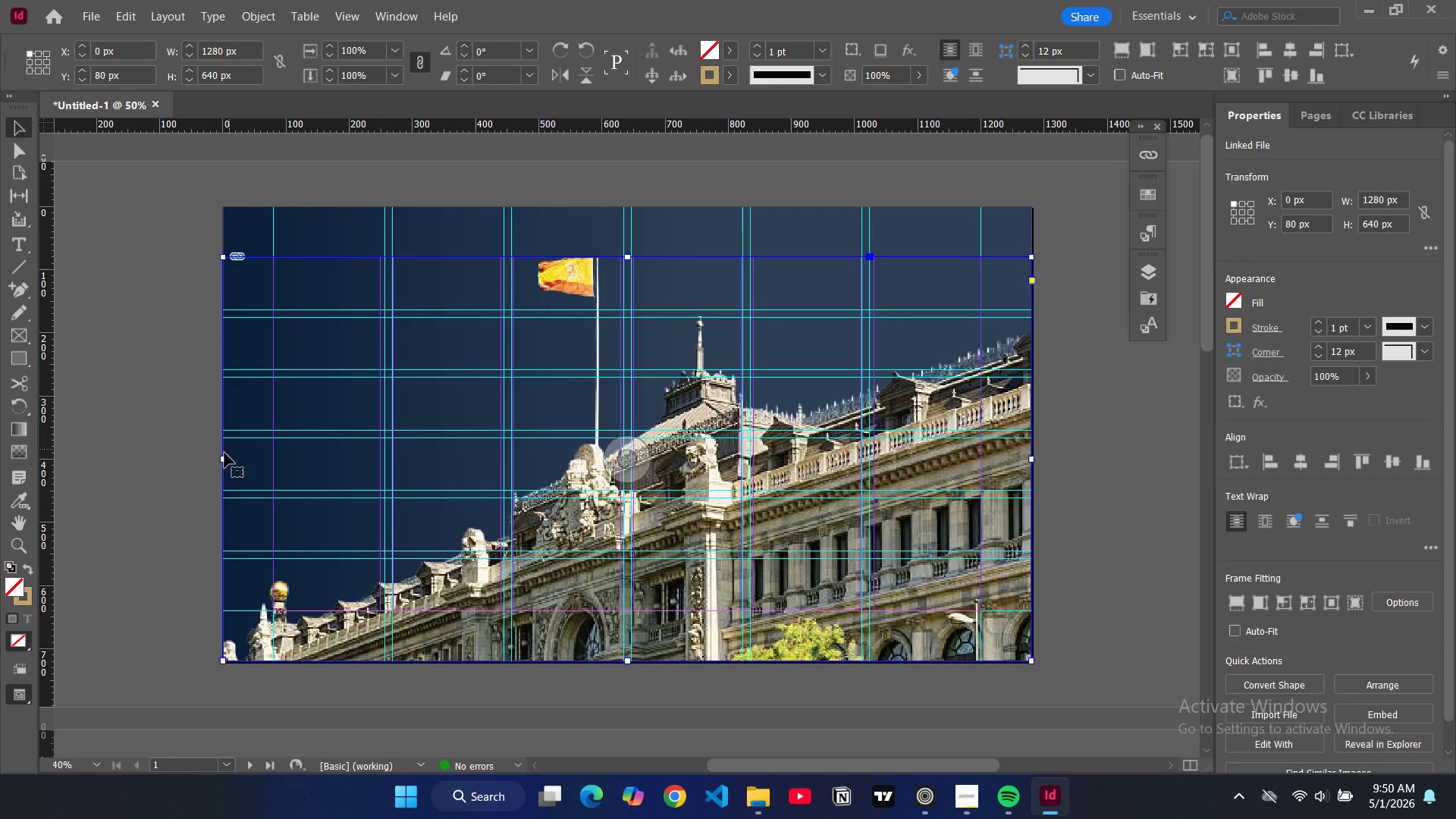 
left_click_drag(start_coordinate=[223, 461], to_coordinate=[390, 459])
 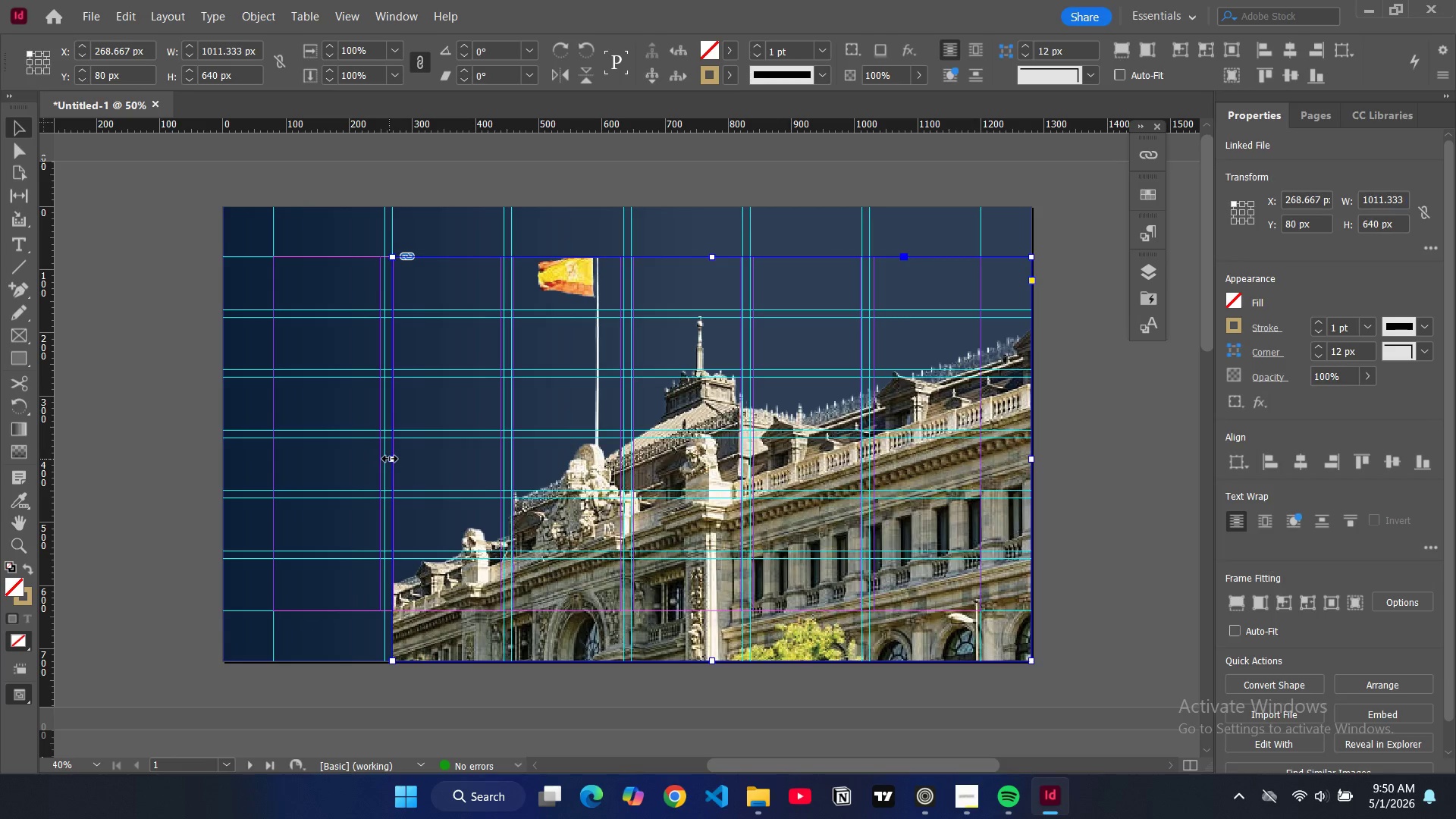 
left_click_drag(start_coordinate=[391, 459], to_coordinate=[546, 460])
 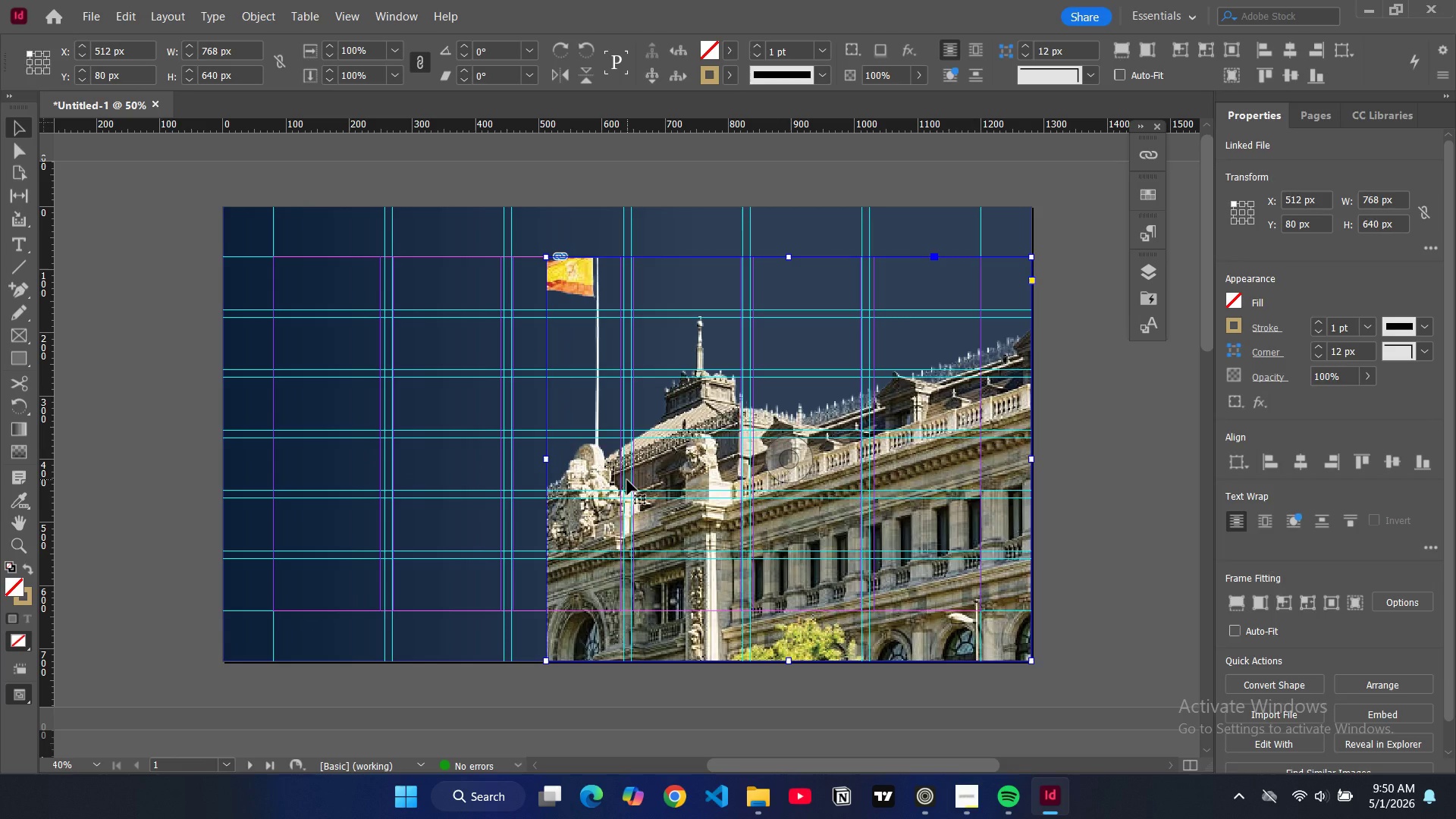 
key(Alt+Control+Shift+C)
 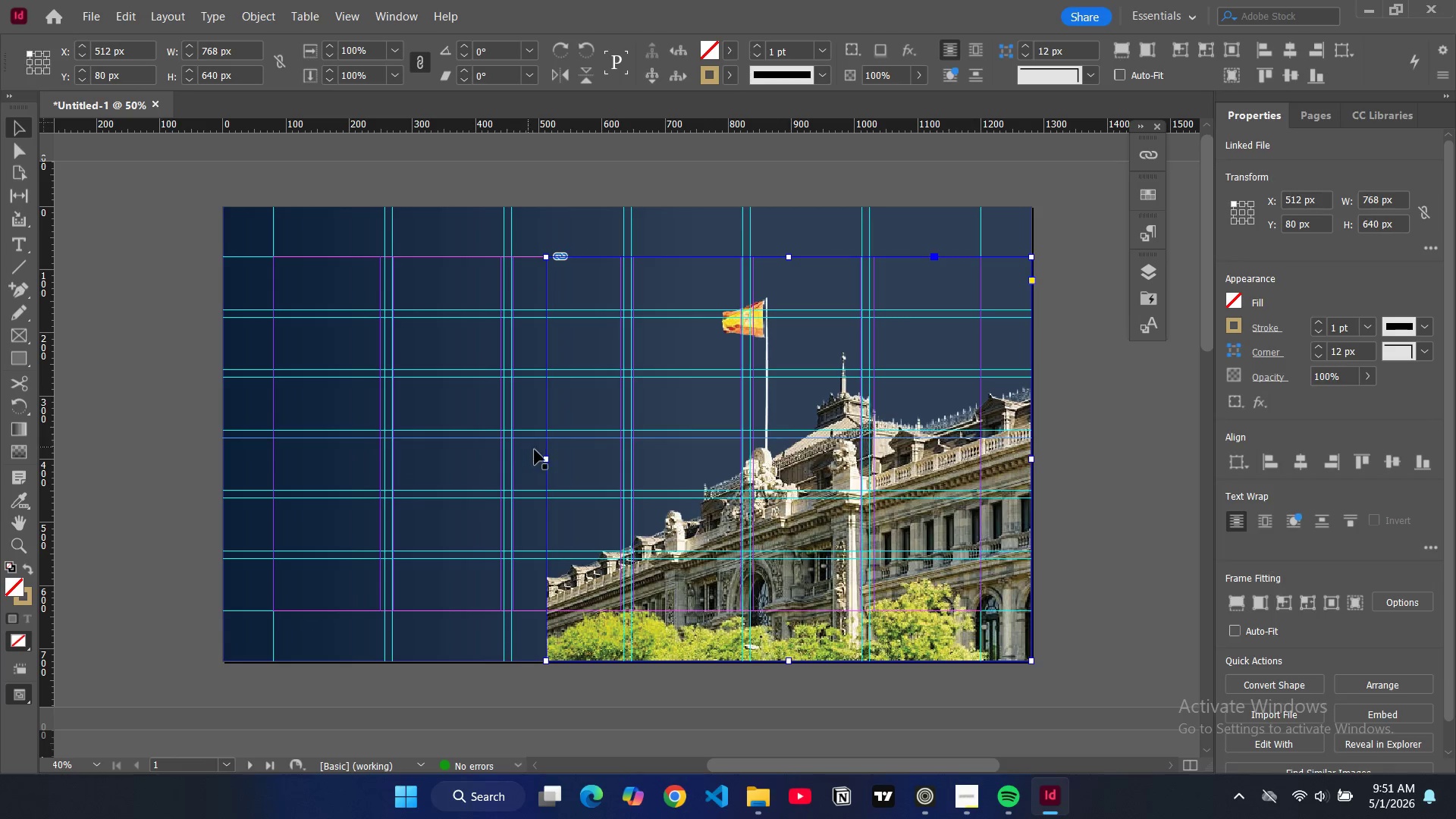 
left_click_drag(start_coordinate=[544, 457], to_coordinate=[631, 460])
 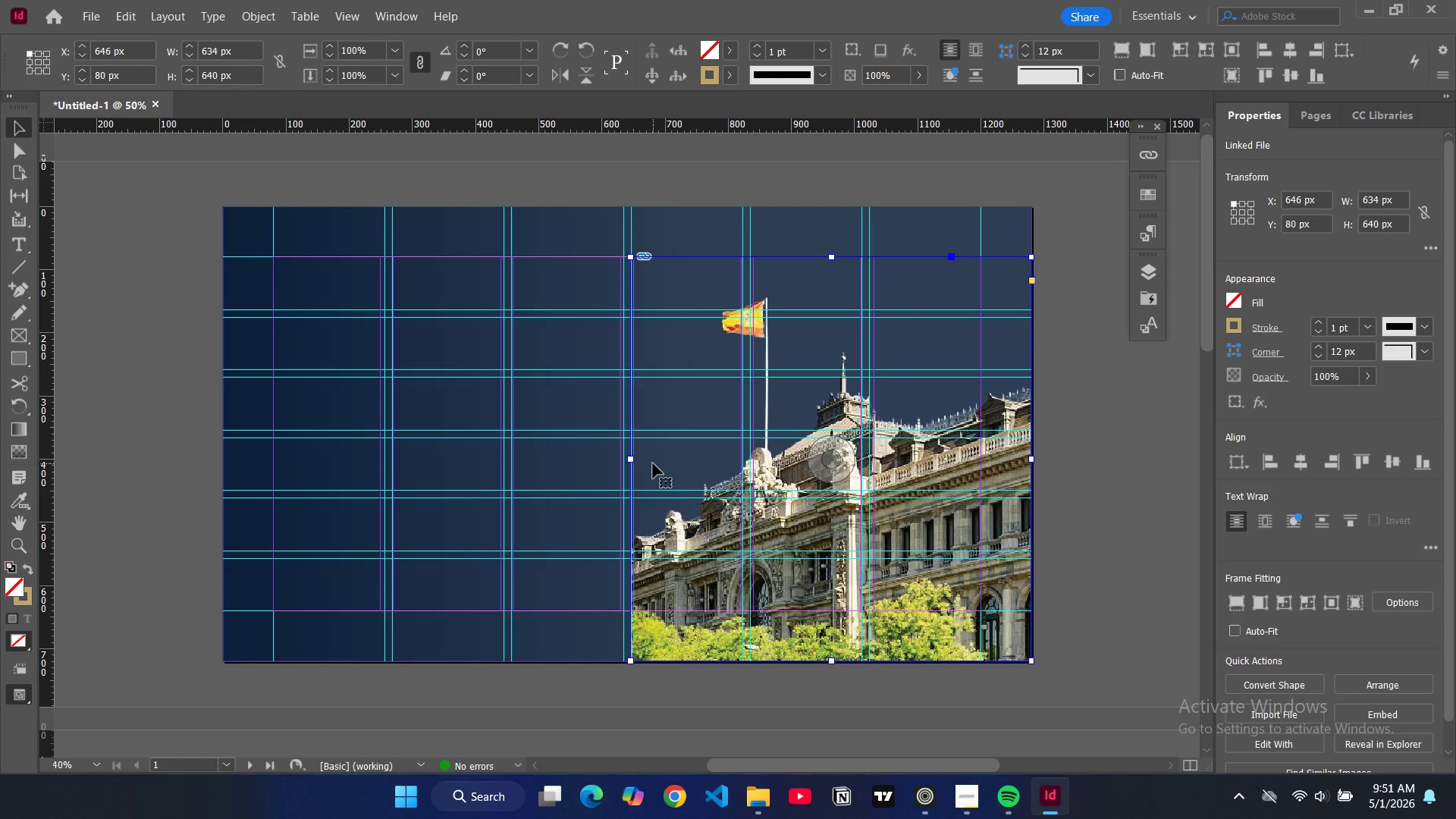 
key(Alt+Control+Shift+C)
 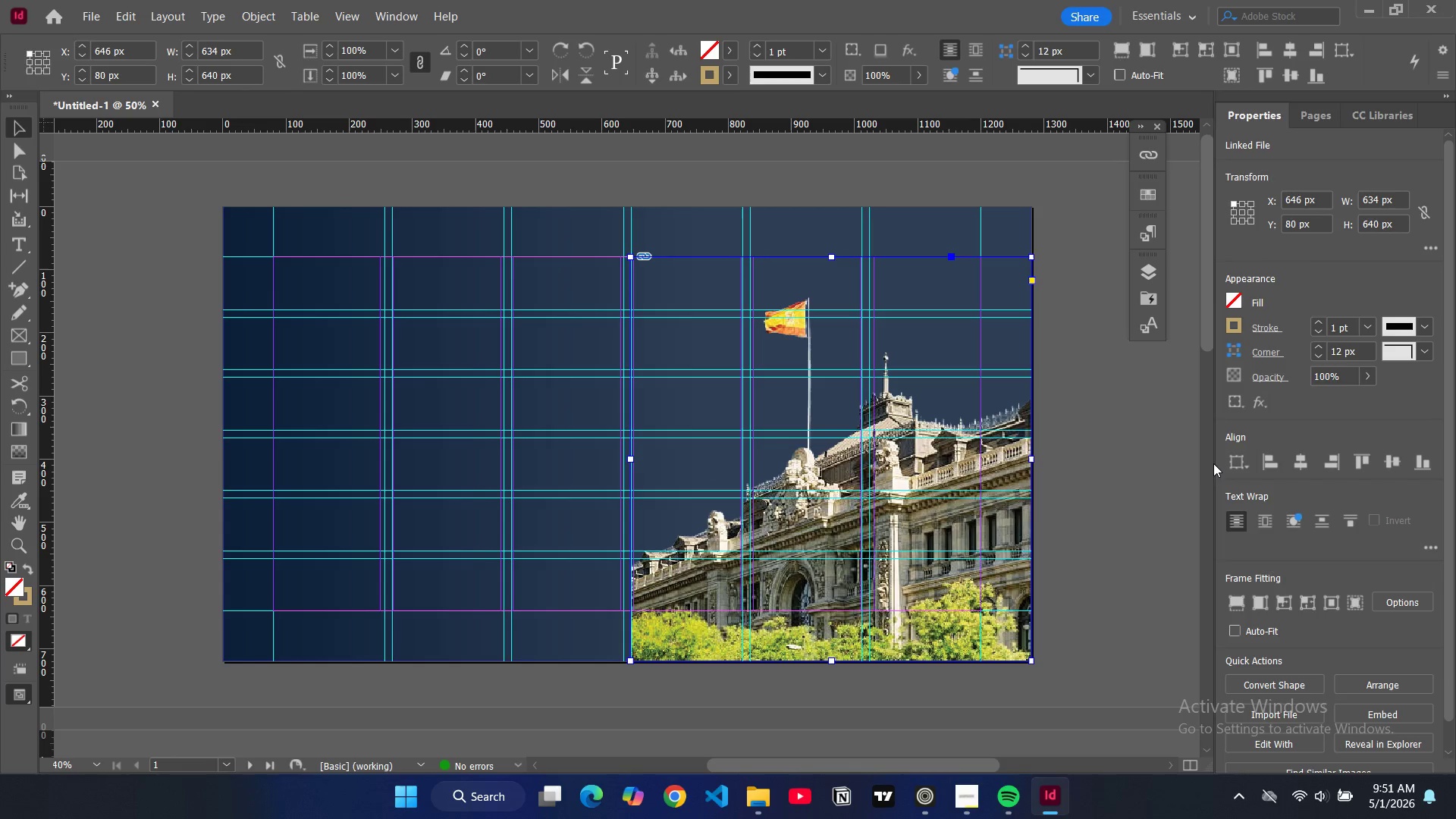 
left_click([1136, 475])
 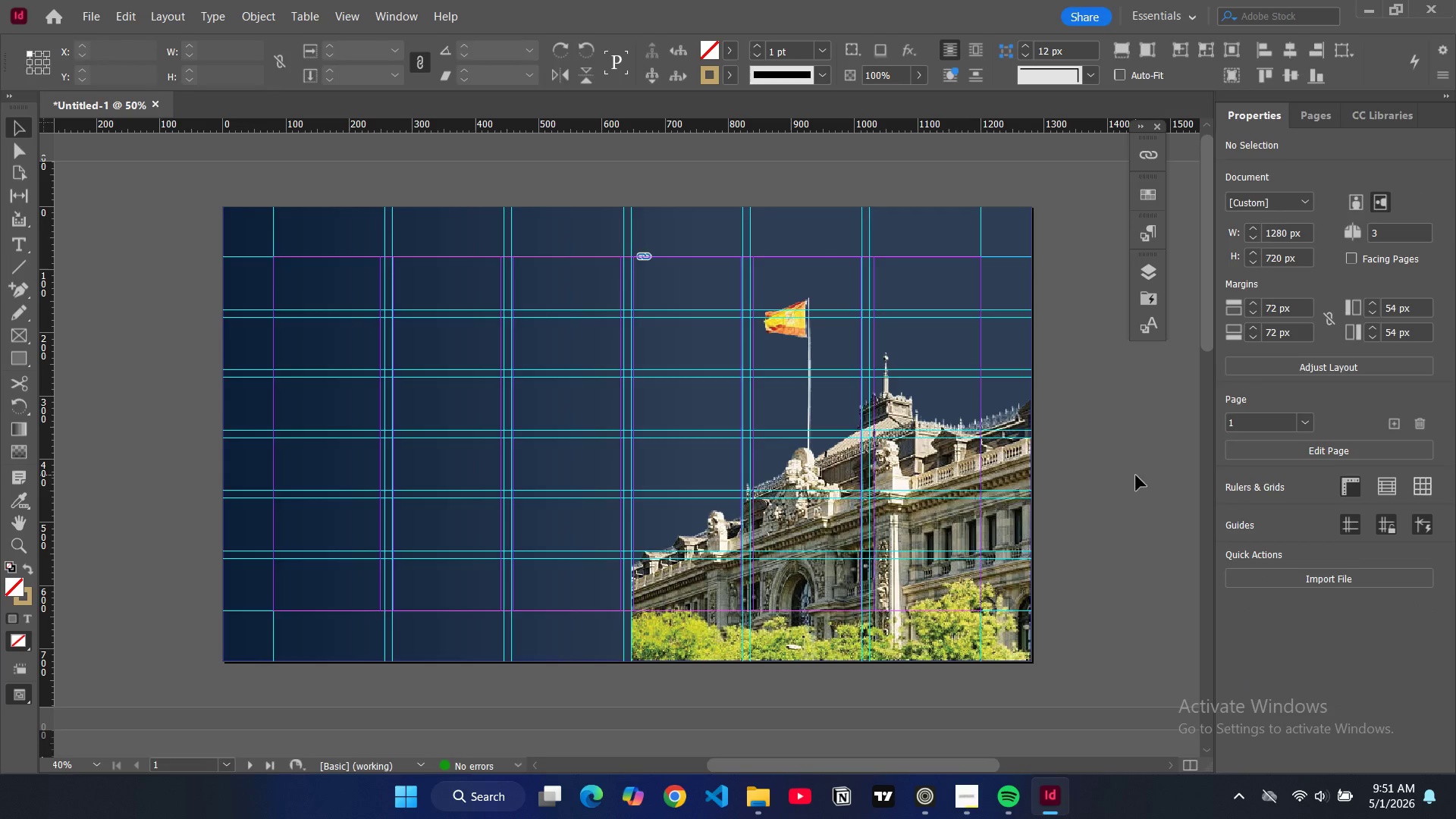 
key(W)
 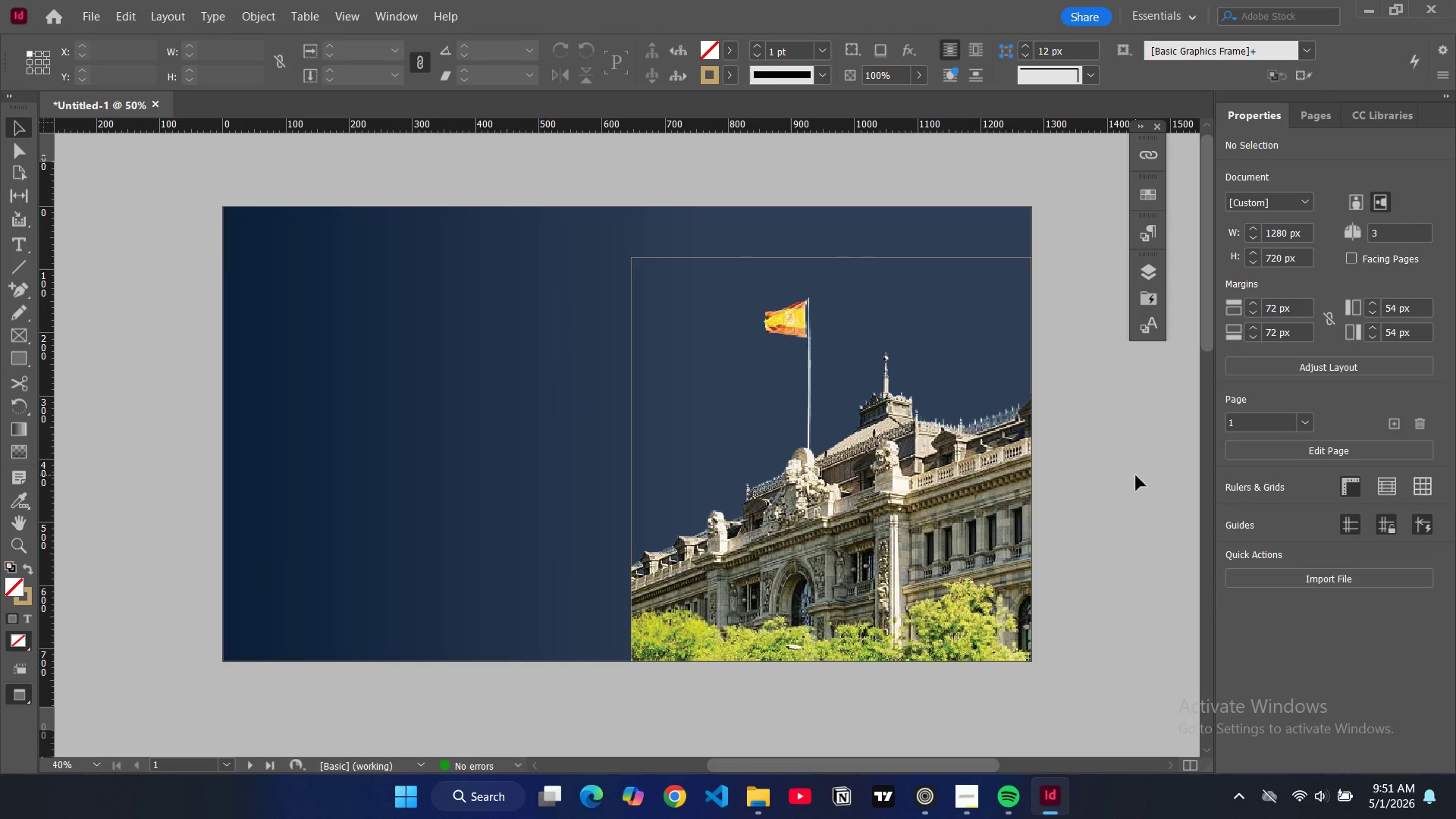 
key(W)
 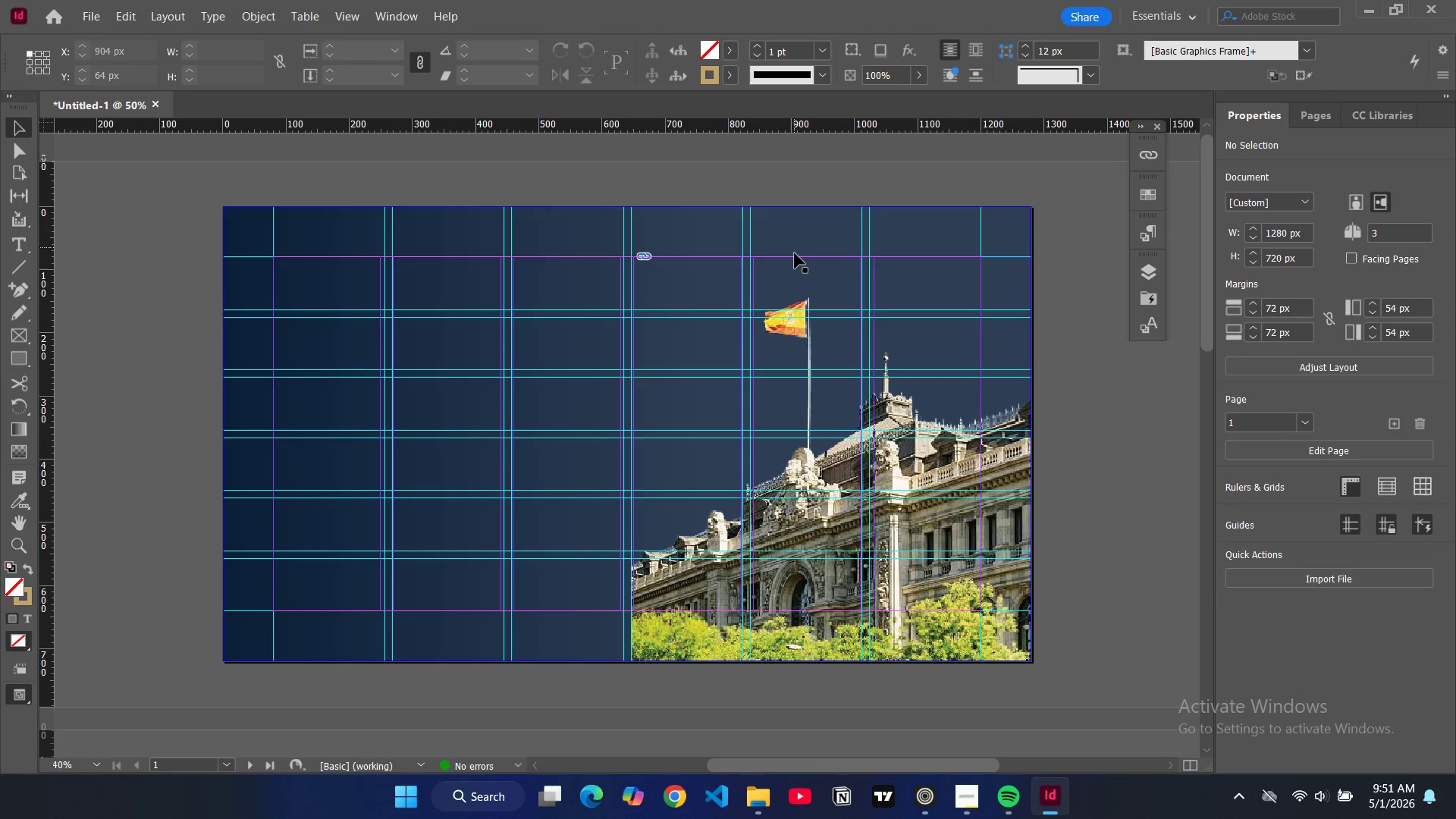 
left_click([792, 269])
 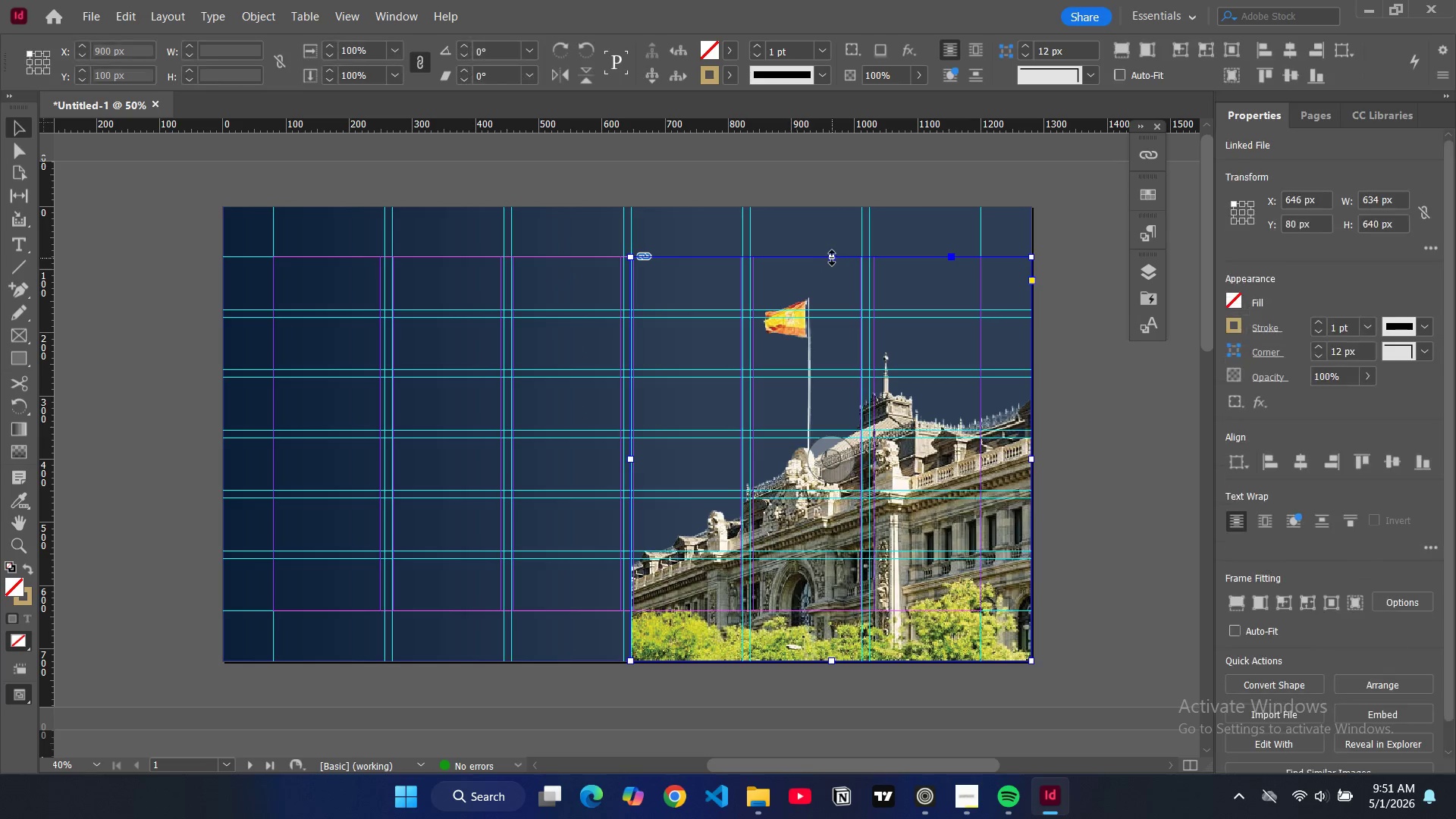 
left_click_drag(start_coordinate=[832, 258], to_coordinate=[839, 209])
 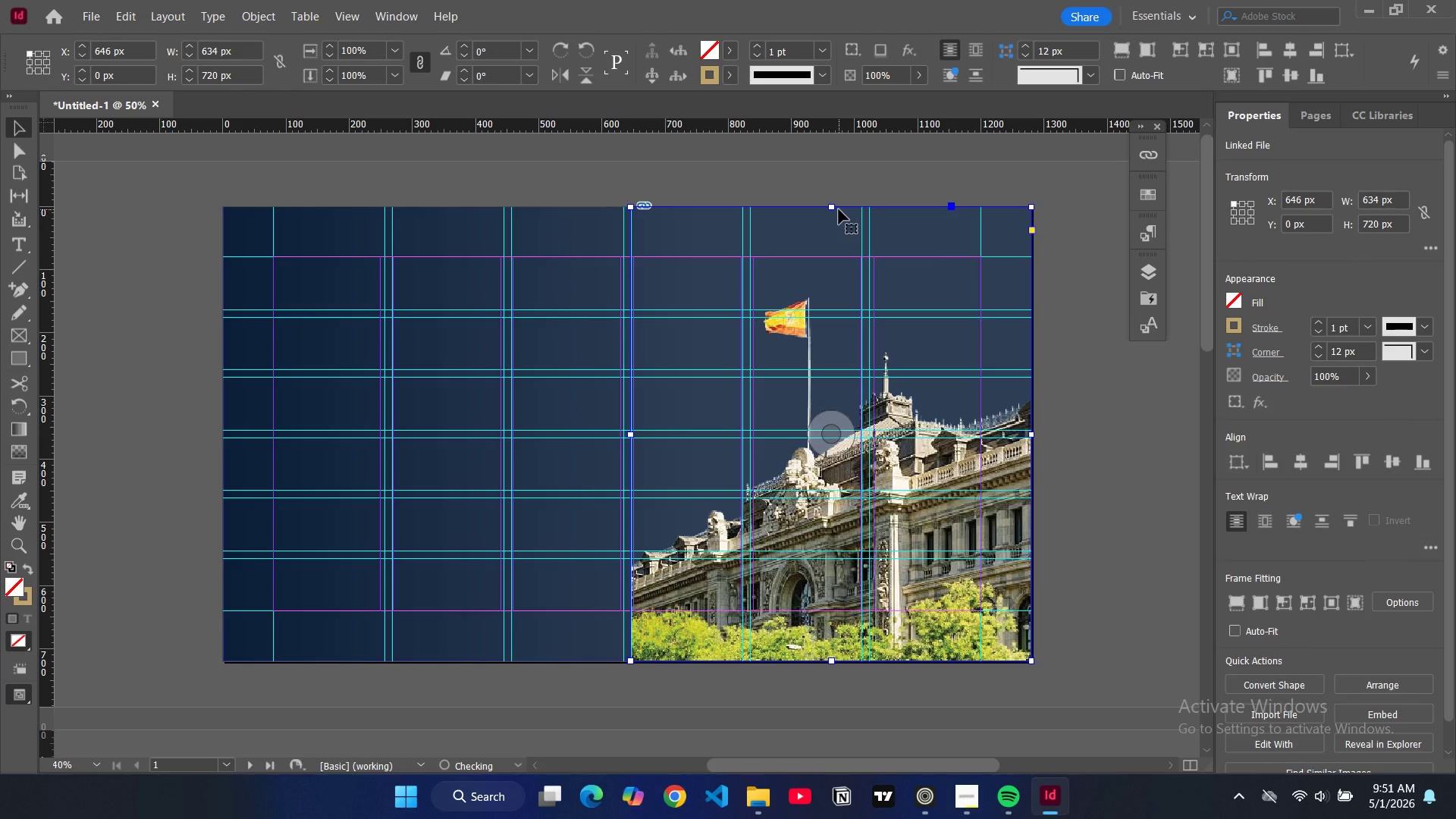 
key(Alt+Control+Shift+AltLeft)
 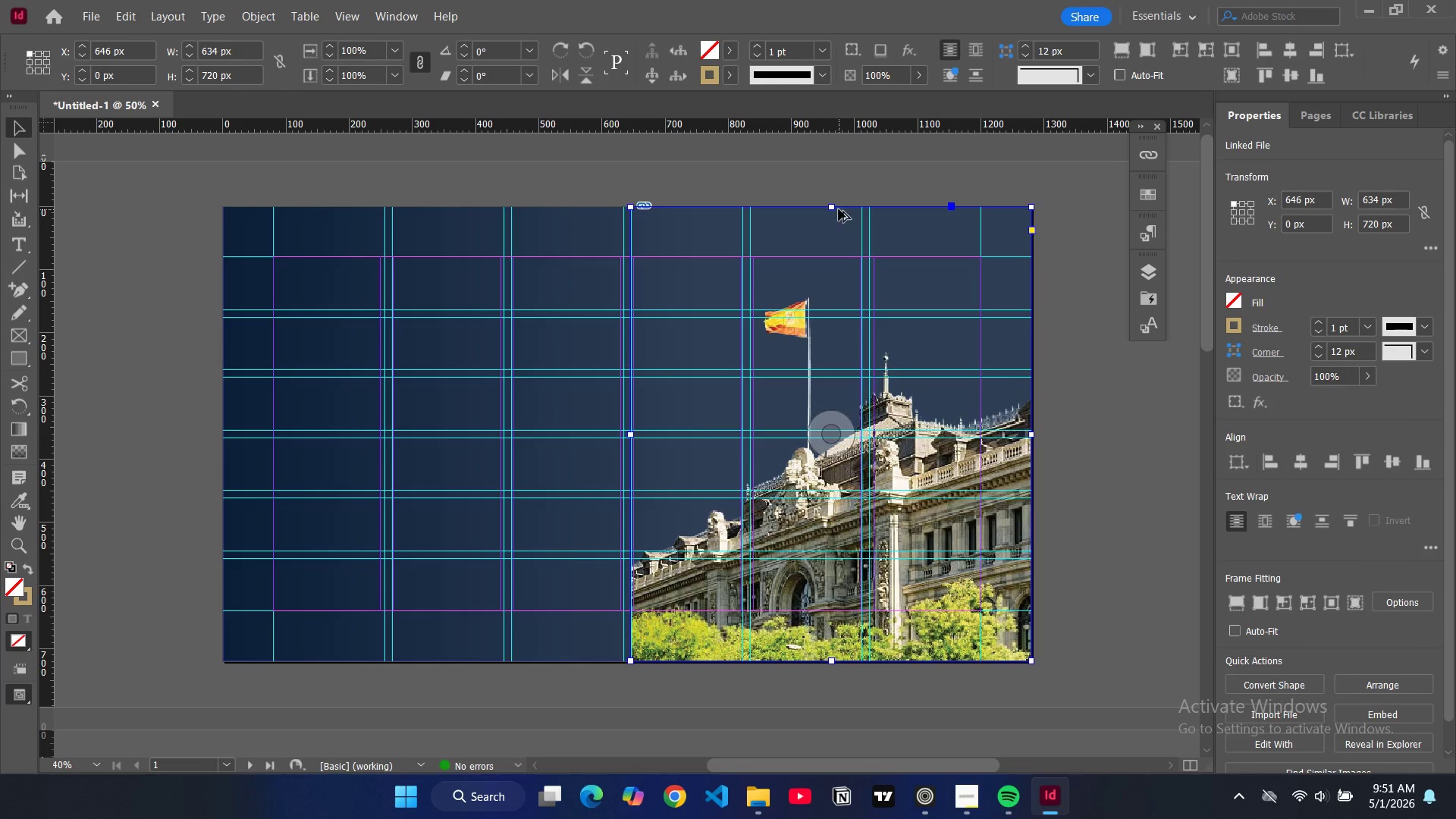 
key(Alt+Control+Shift+C)
 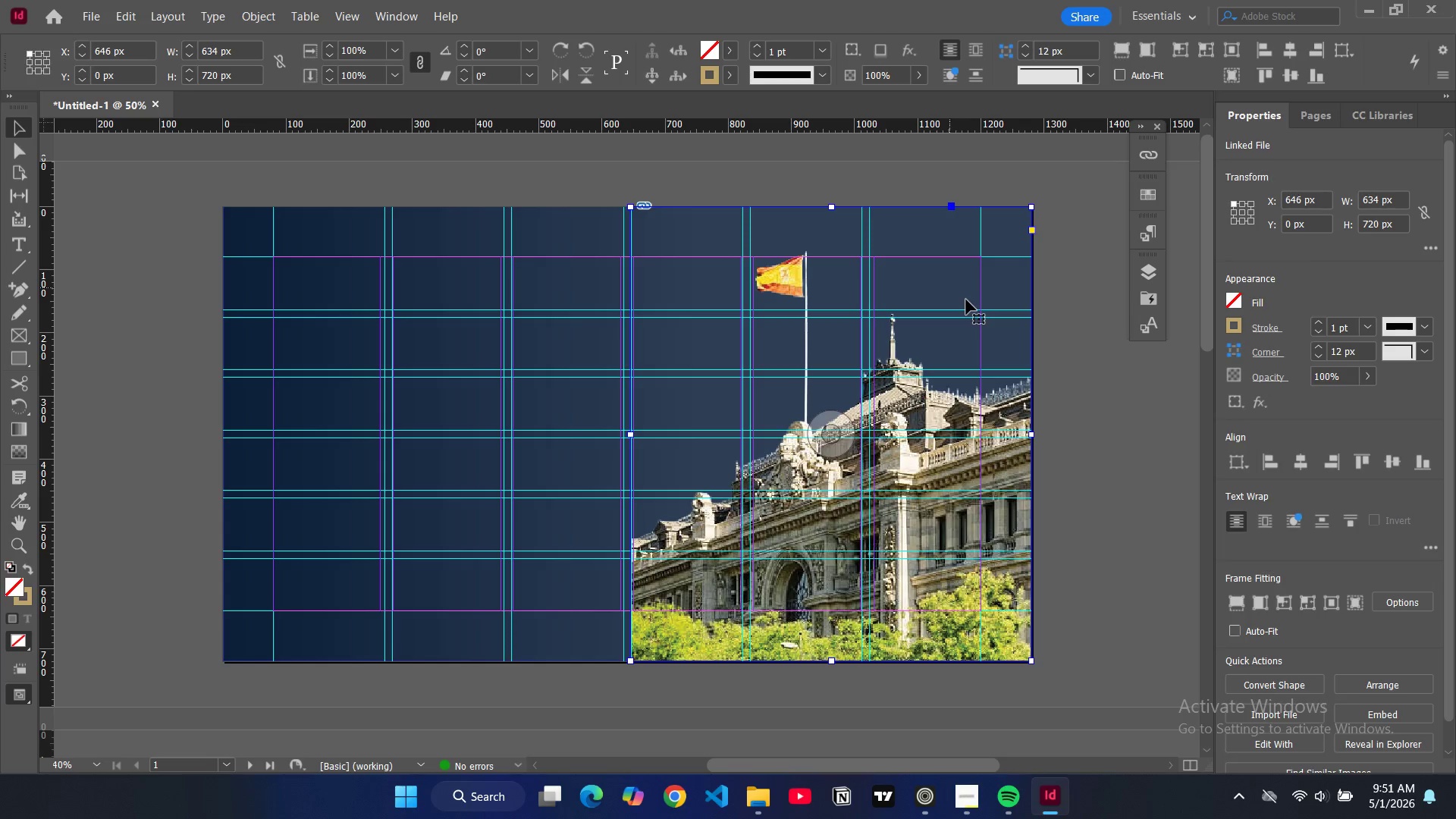 
left_click([1078, 397])
 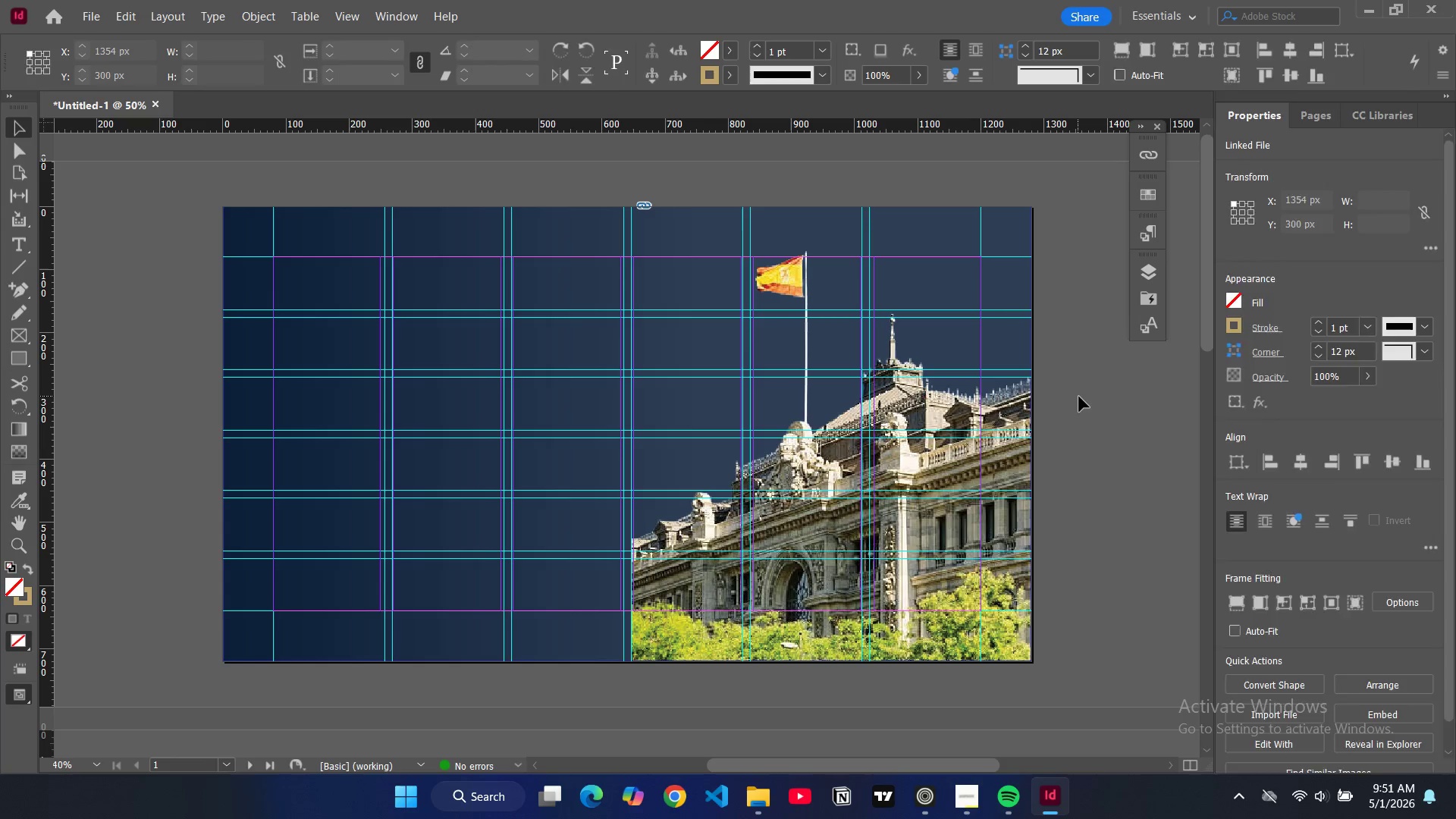 
key(Control+ControlLeft)
 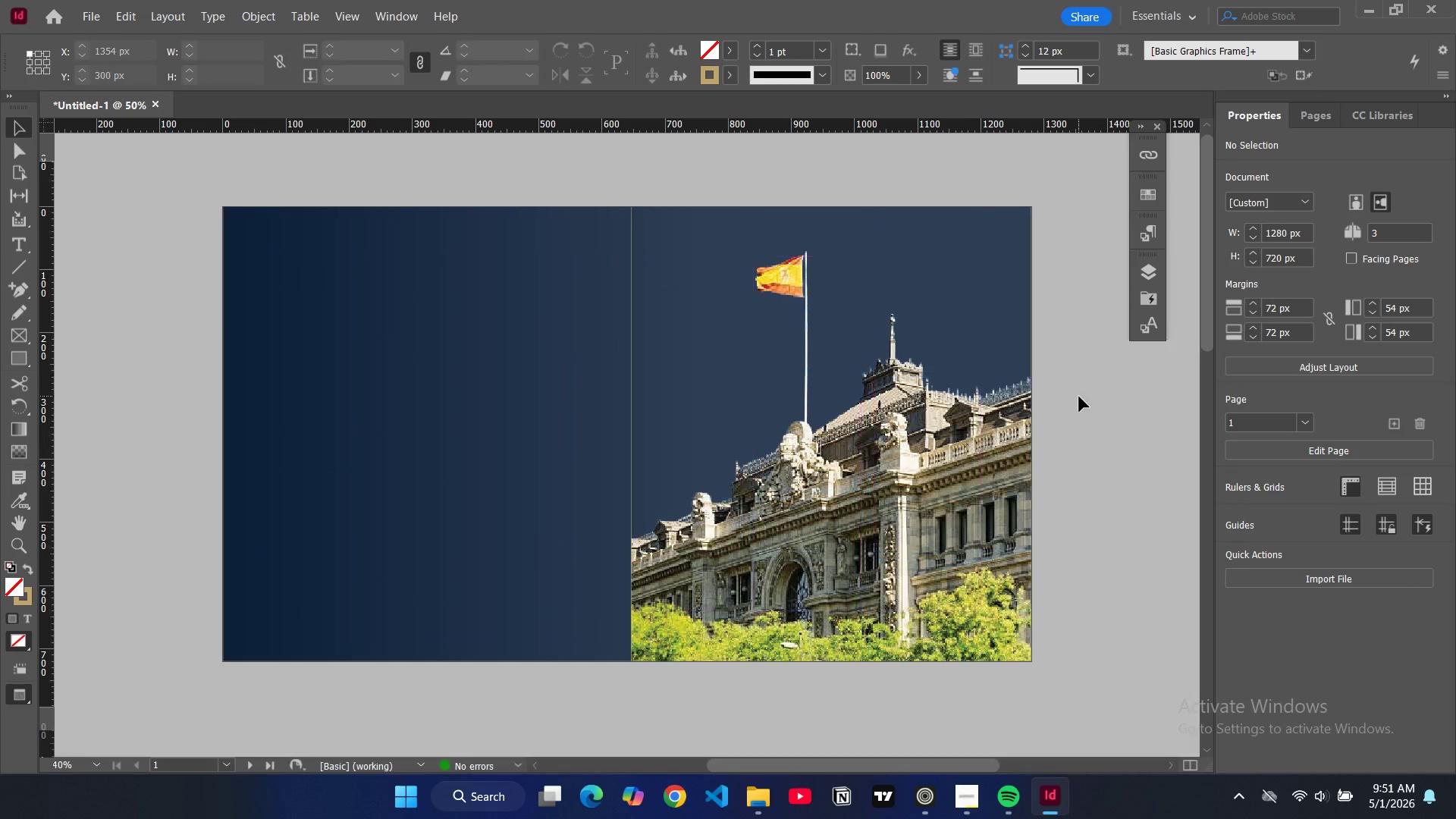 
key(W)
 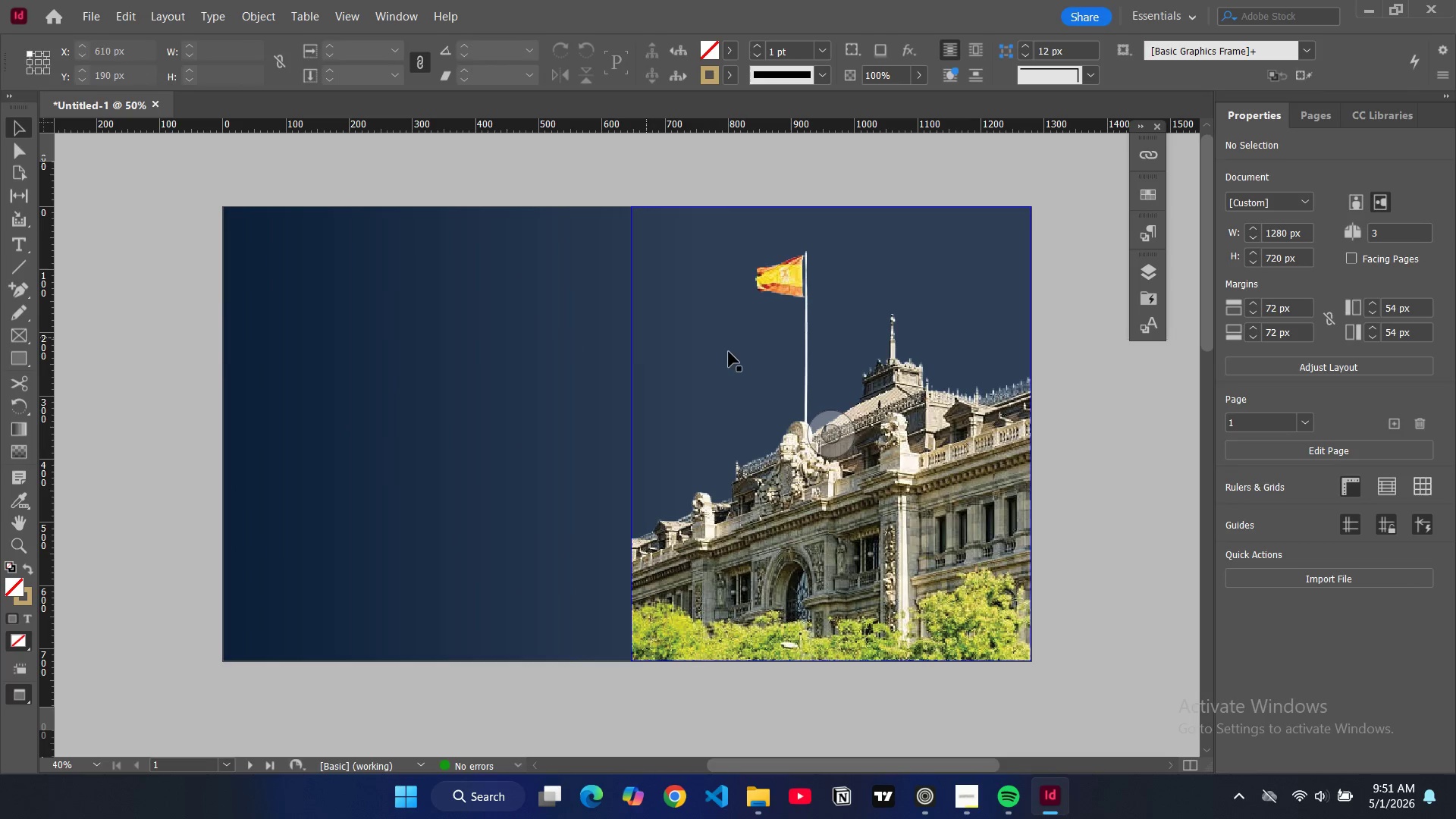 
left_click([1163, 447])
 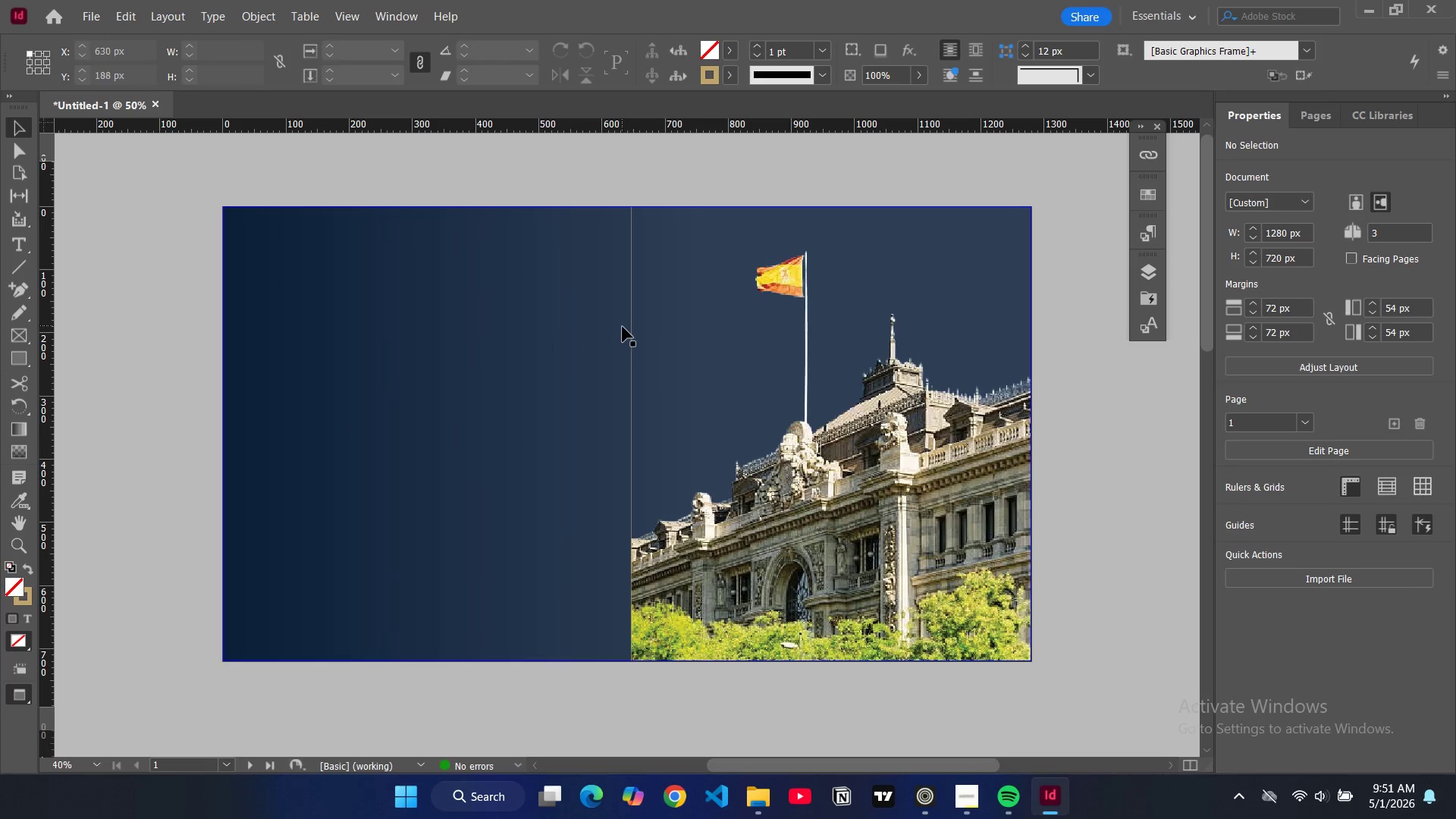 
left_click([629, 328])
 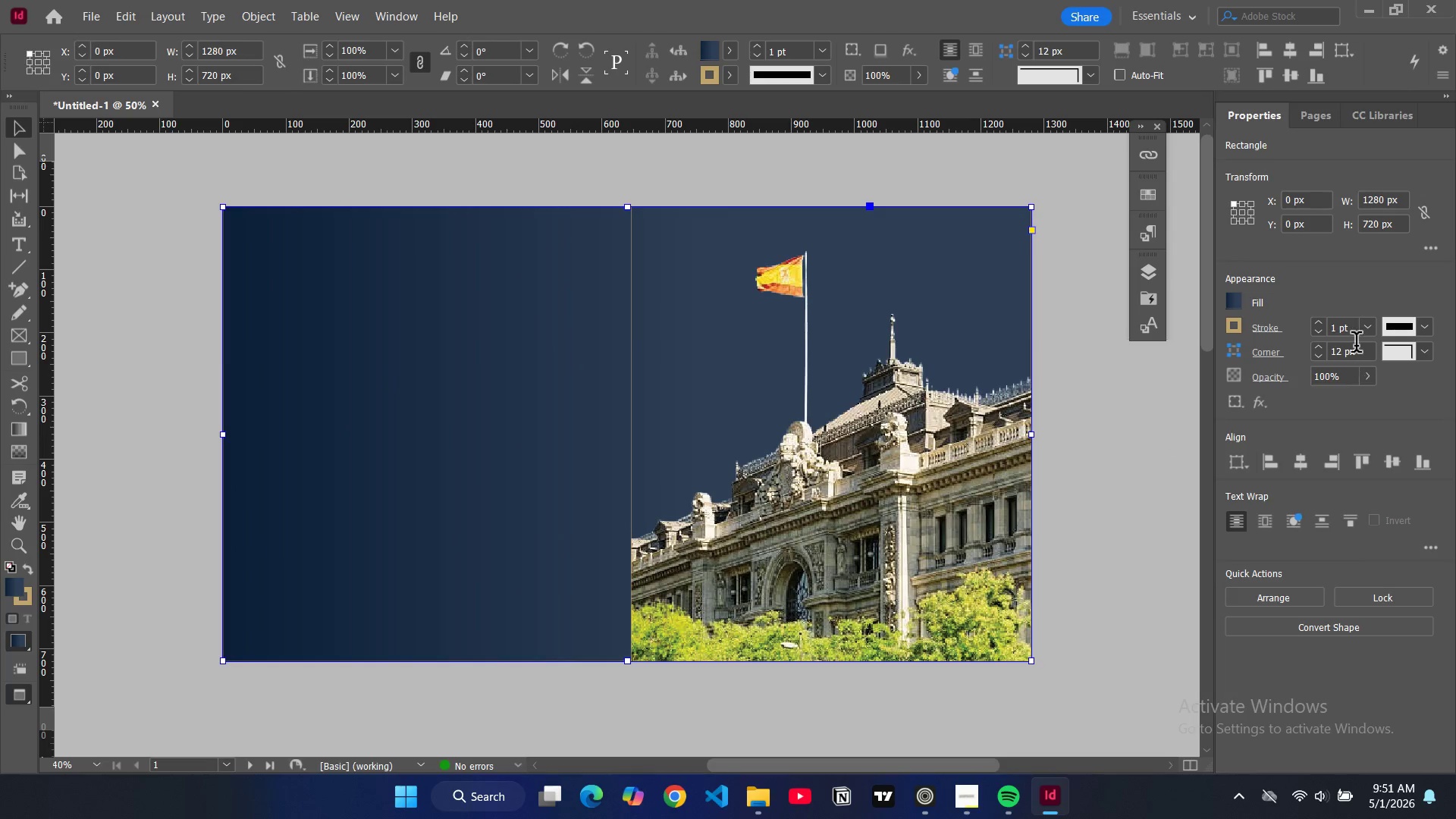 
double_click([1335, 331])
 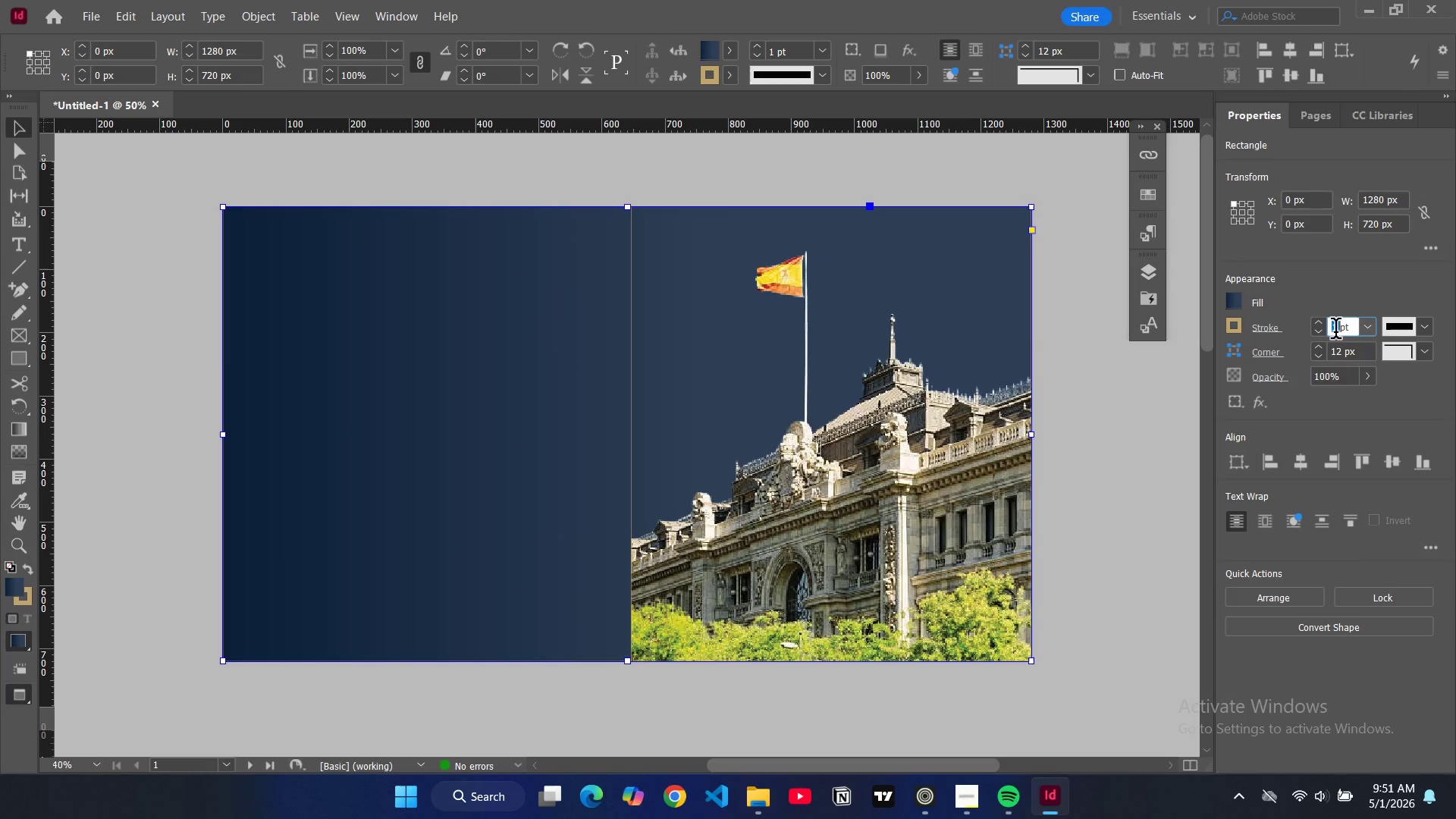 
triple_click([1335, 331])
 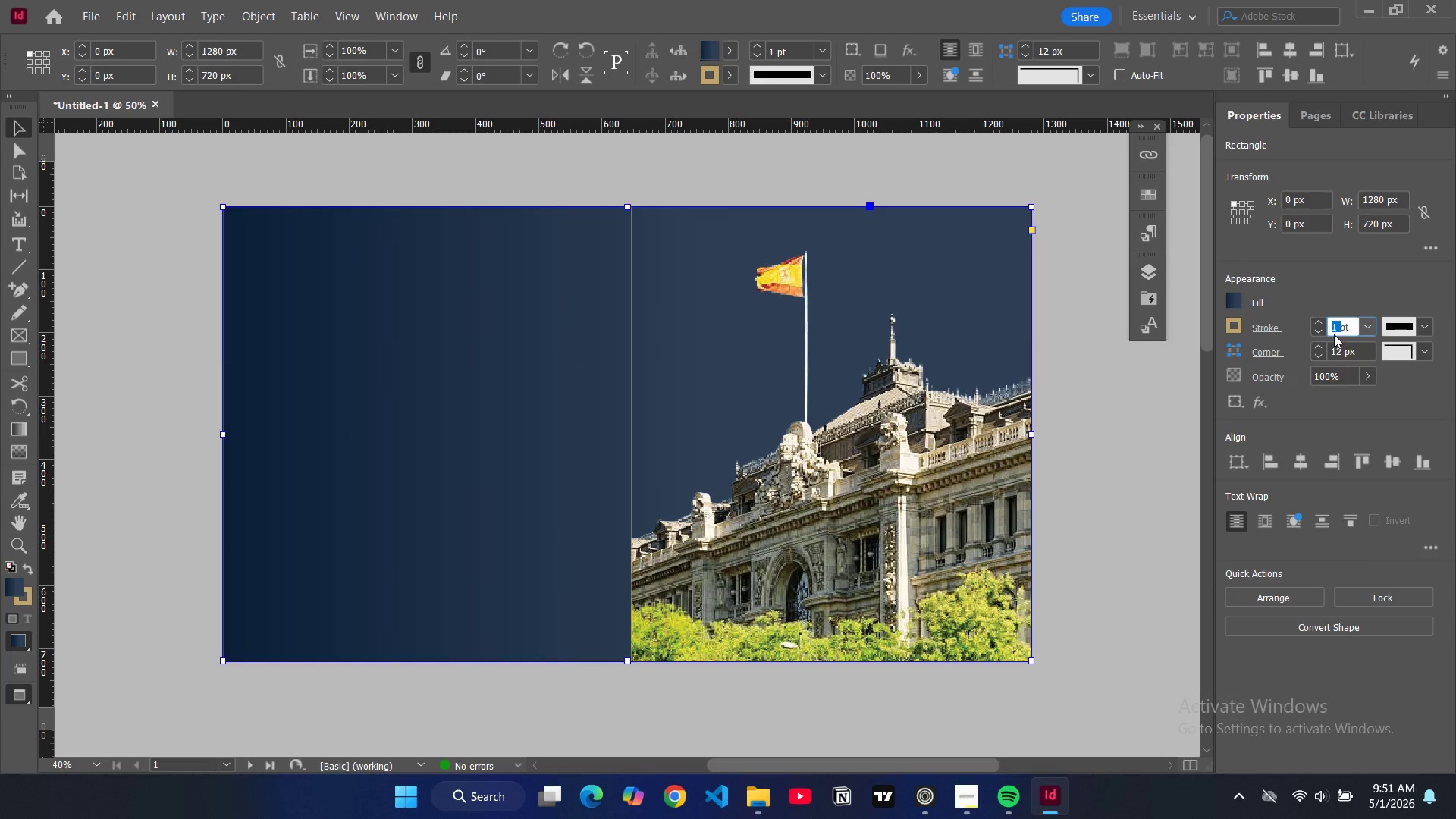 
key(0)
 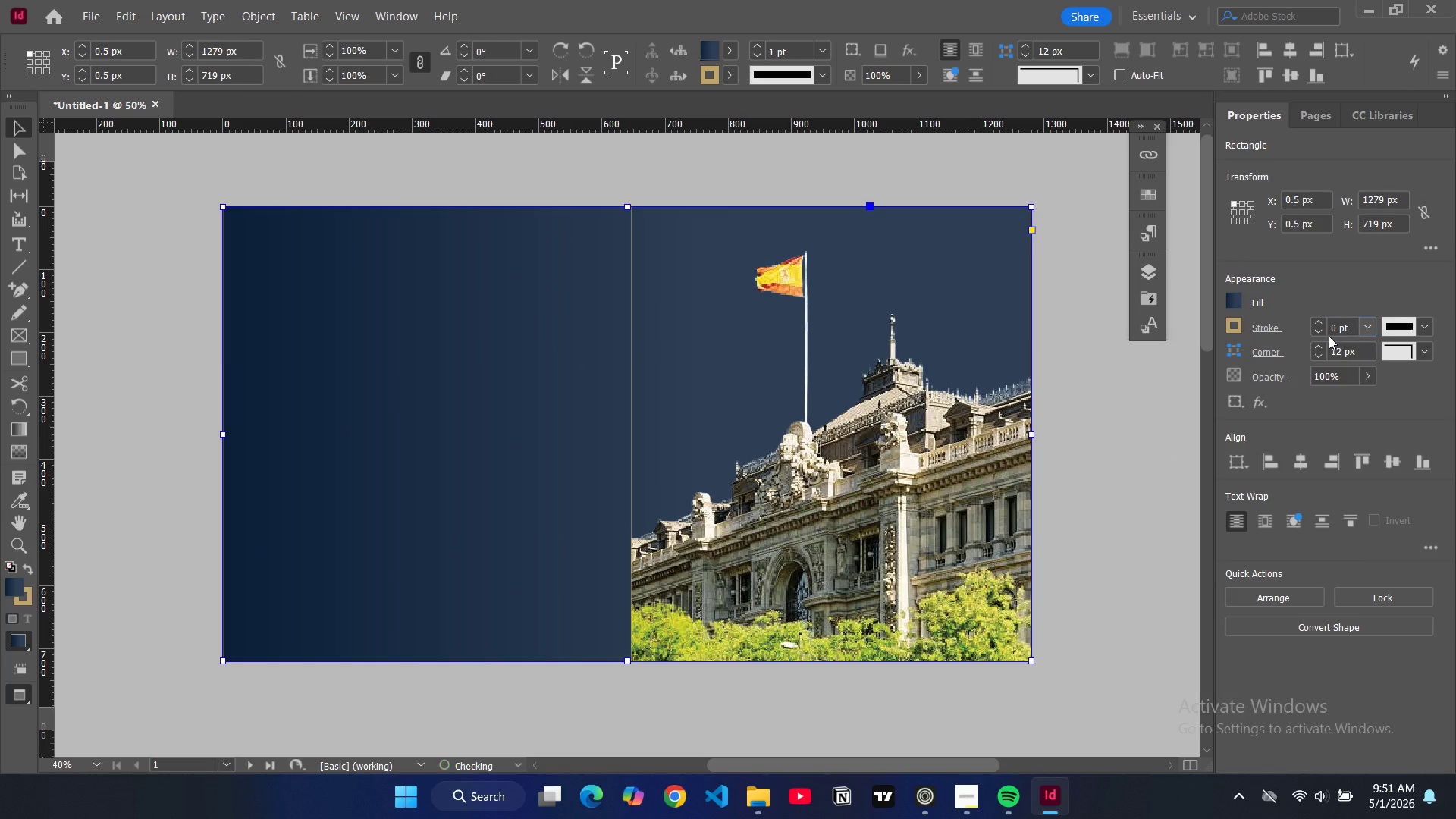 
key(Enter)
 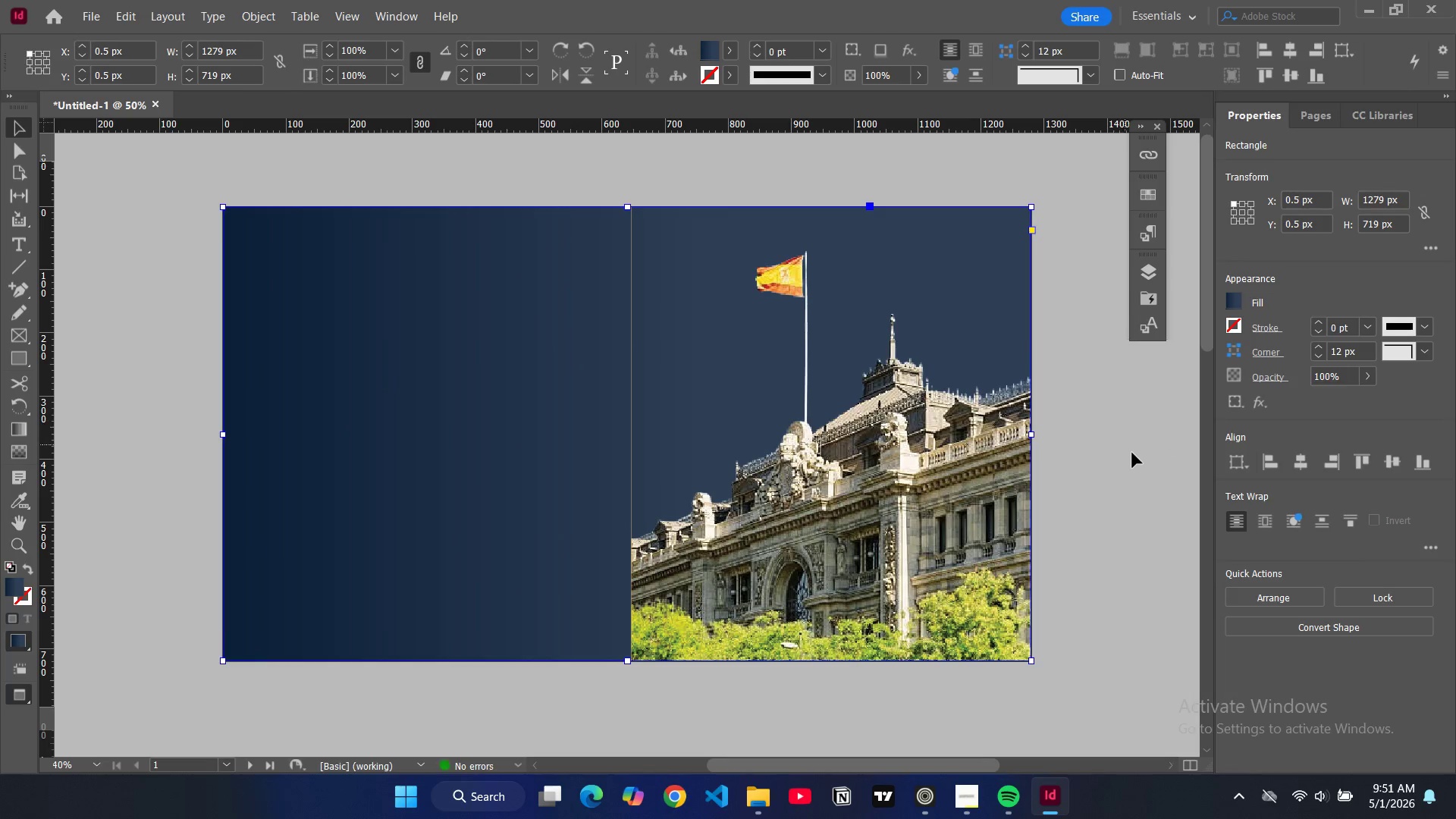 
left_click([1132, 453])
 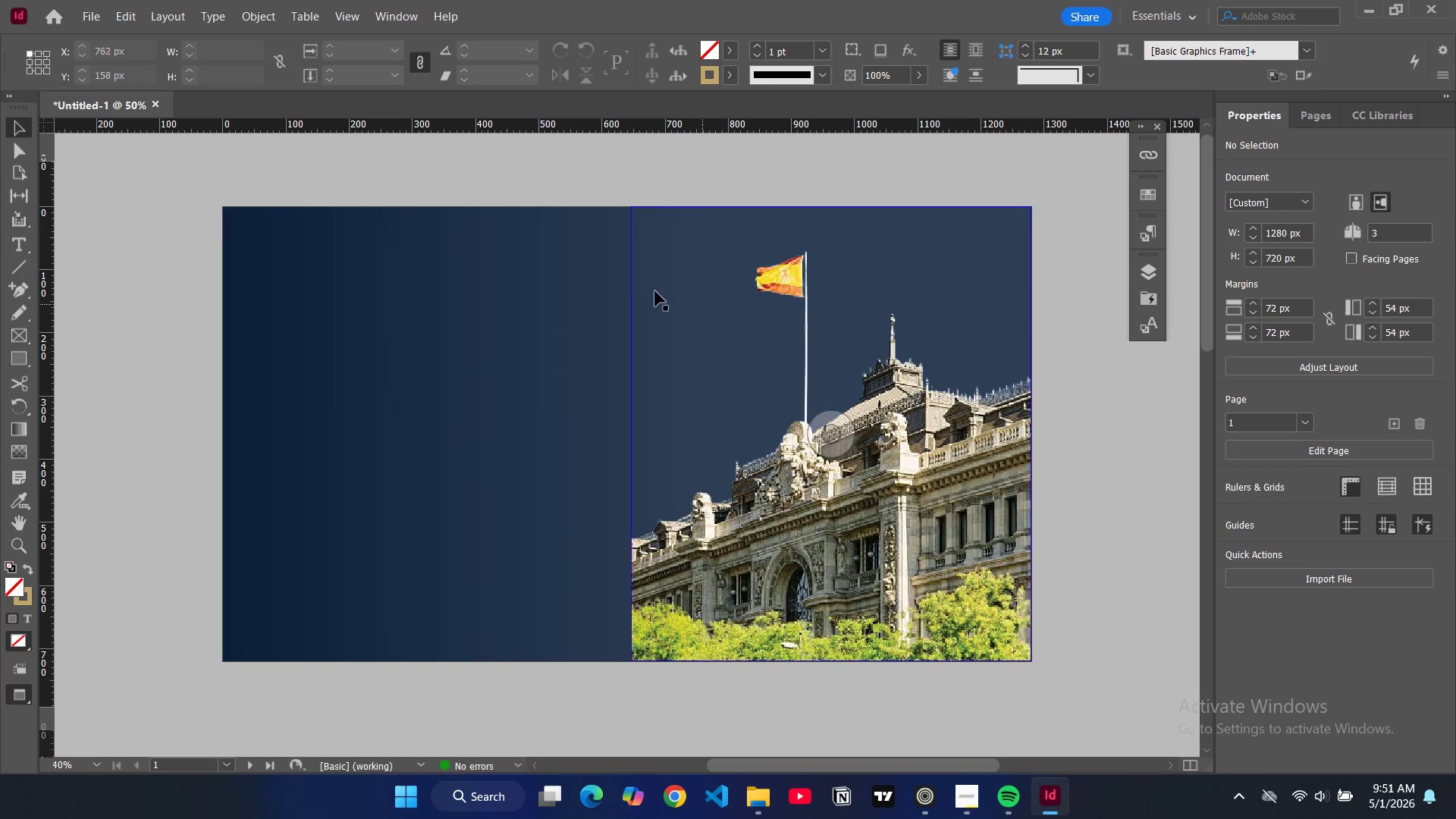 
left_click([630, 287])
 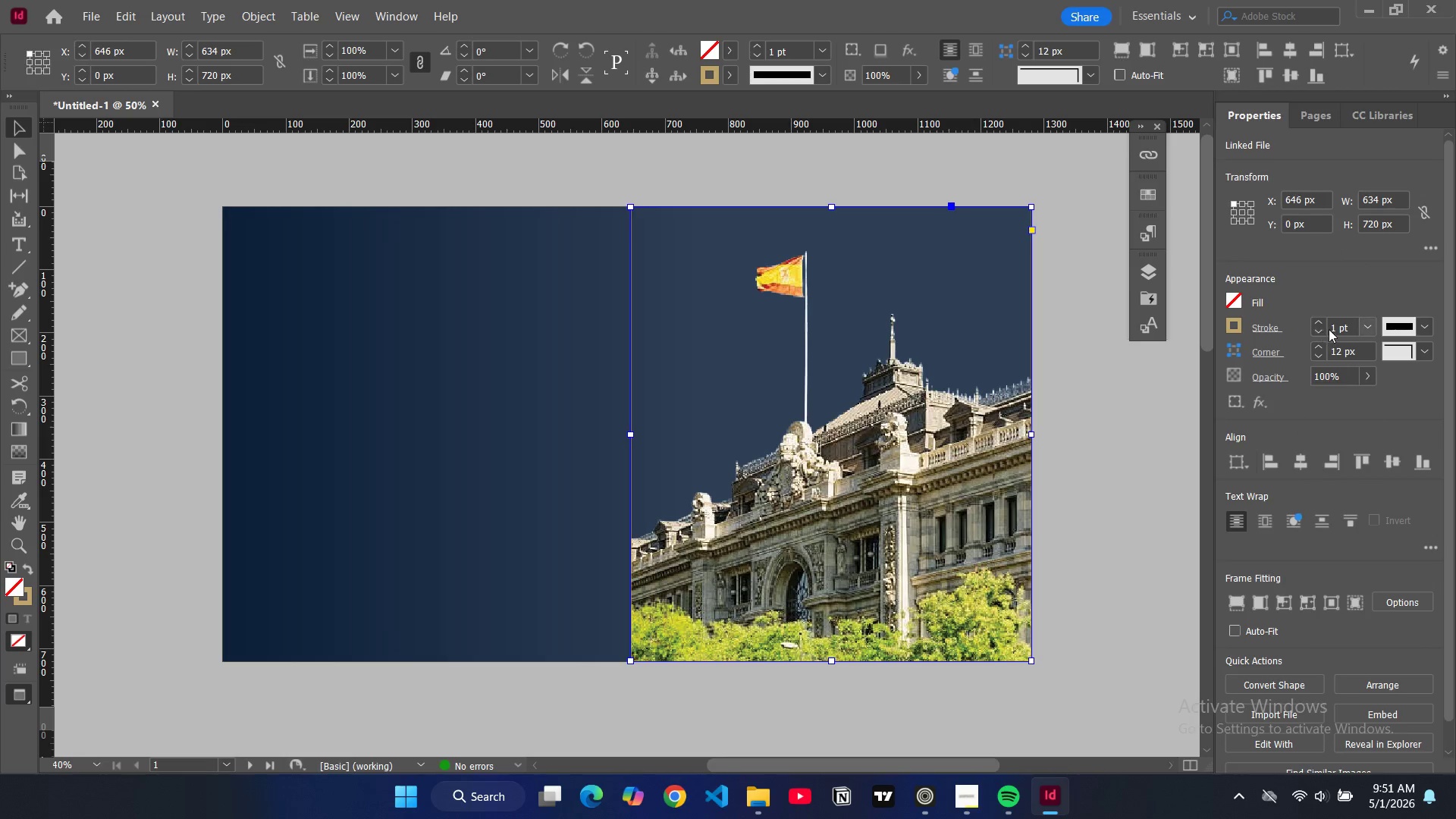 
double_click([1330, 328])
 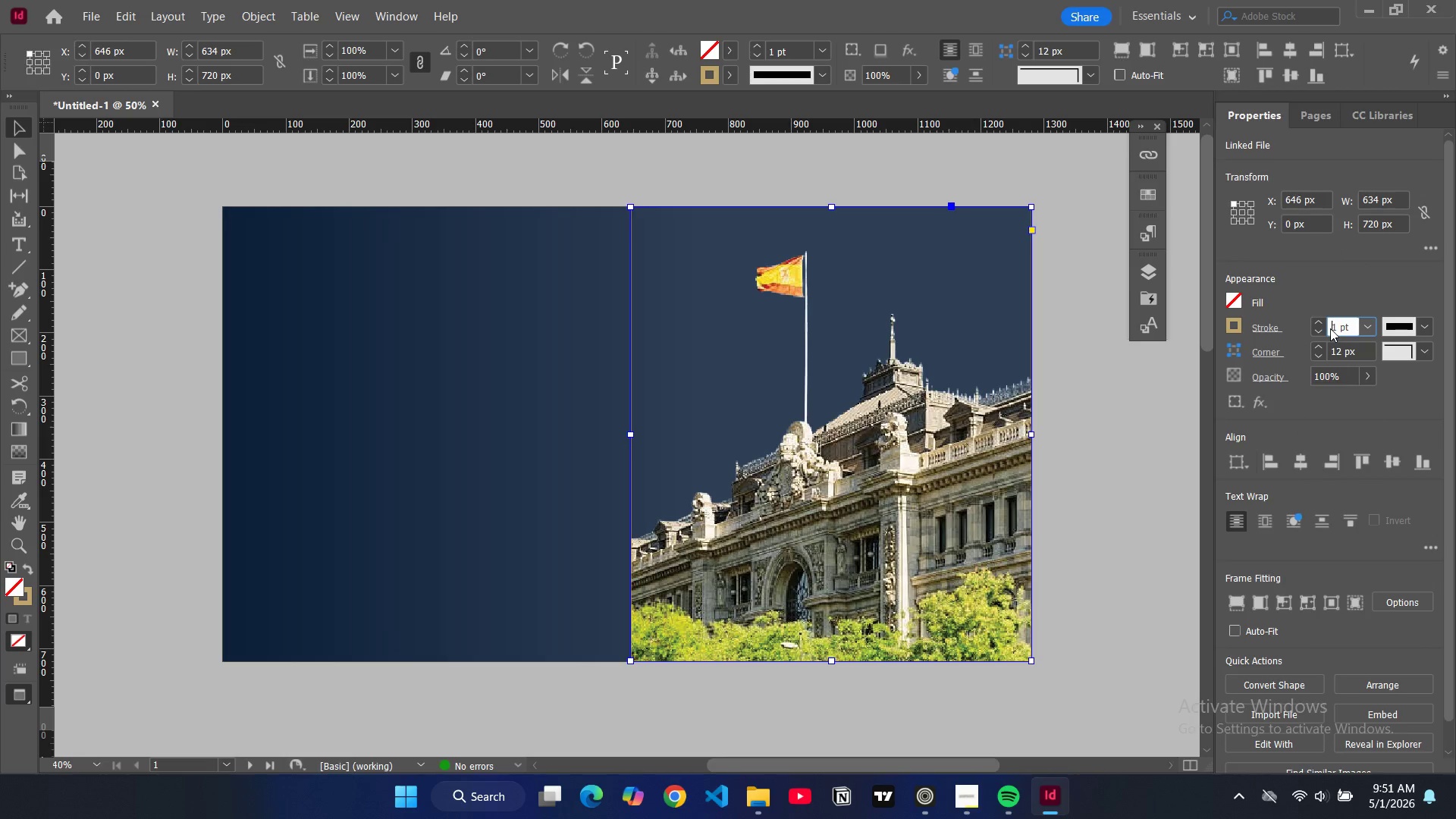 
triple_click([1330, 328])
 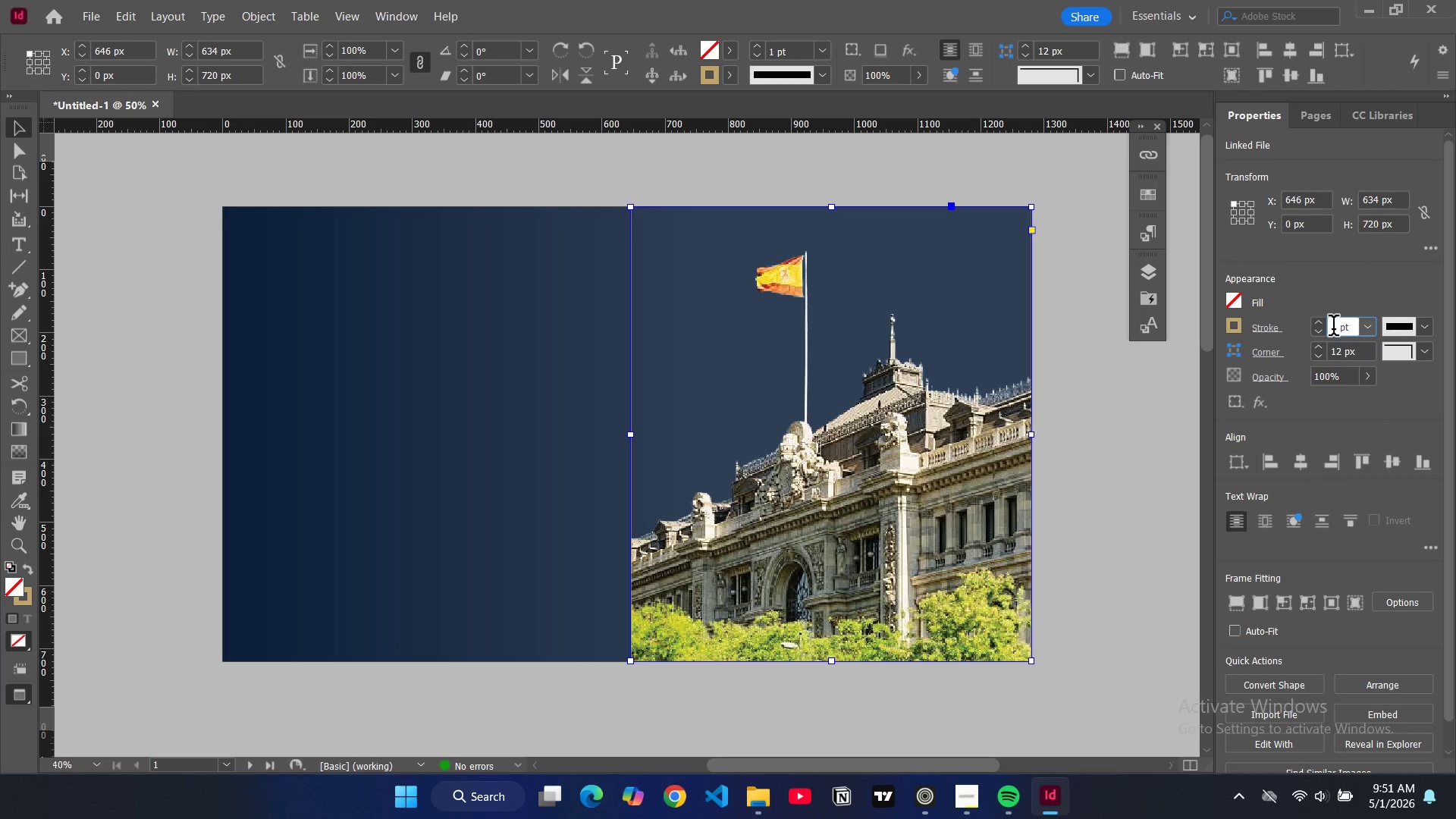 
double_click([1333, 328])
 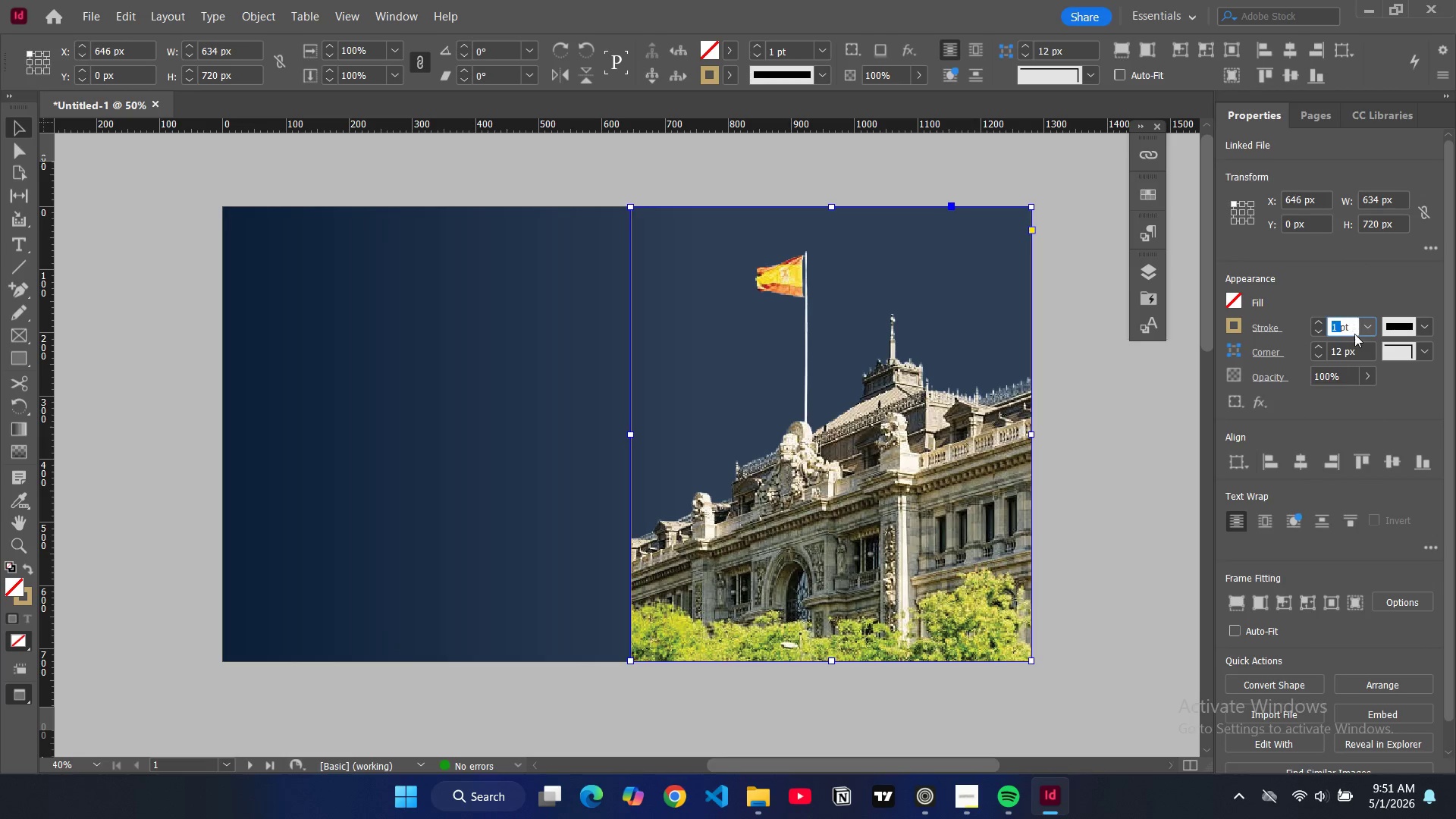 
key(0)
 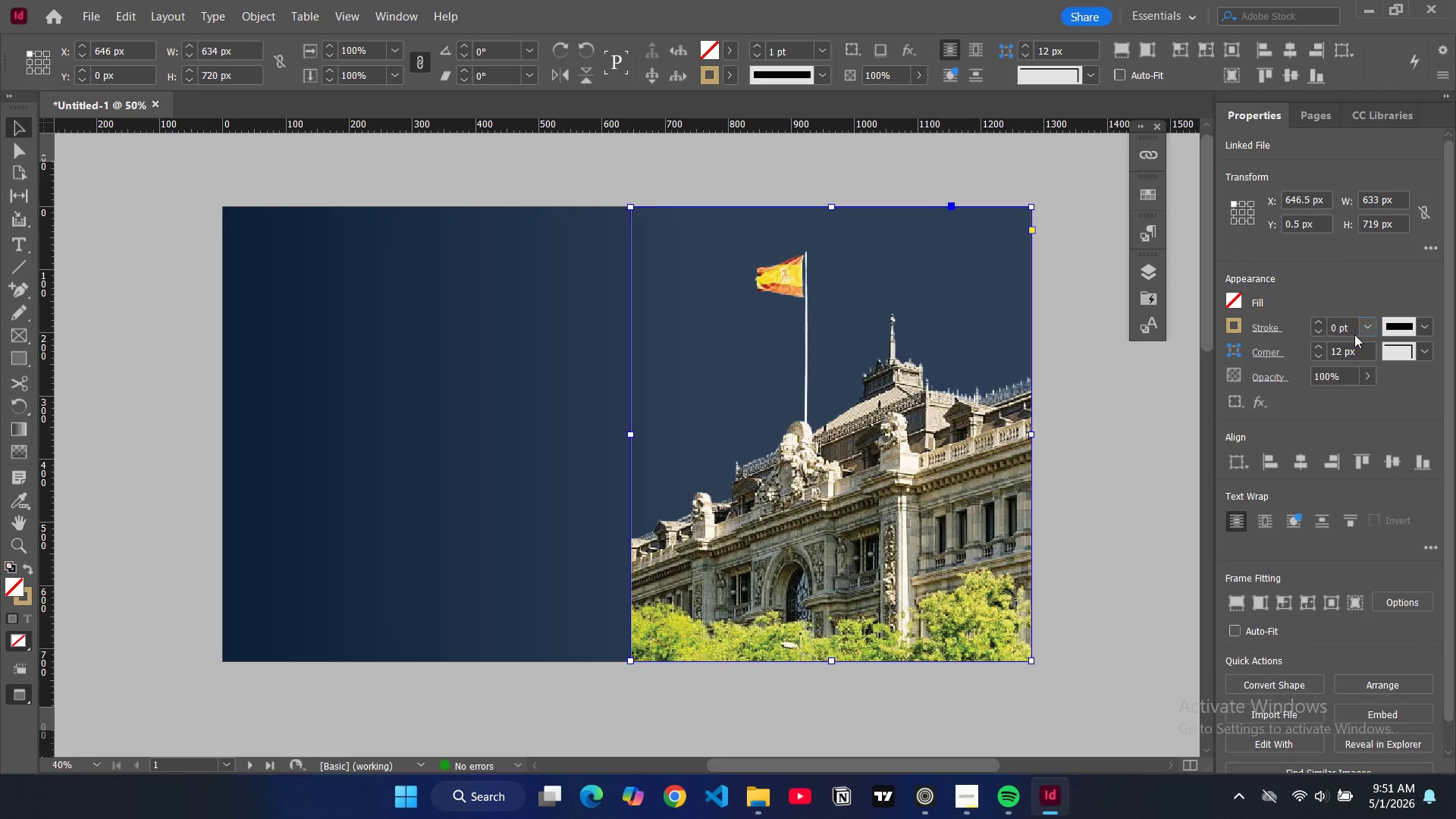 
key(Enter)
 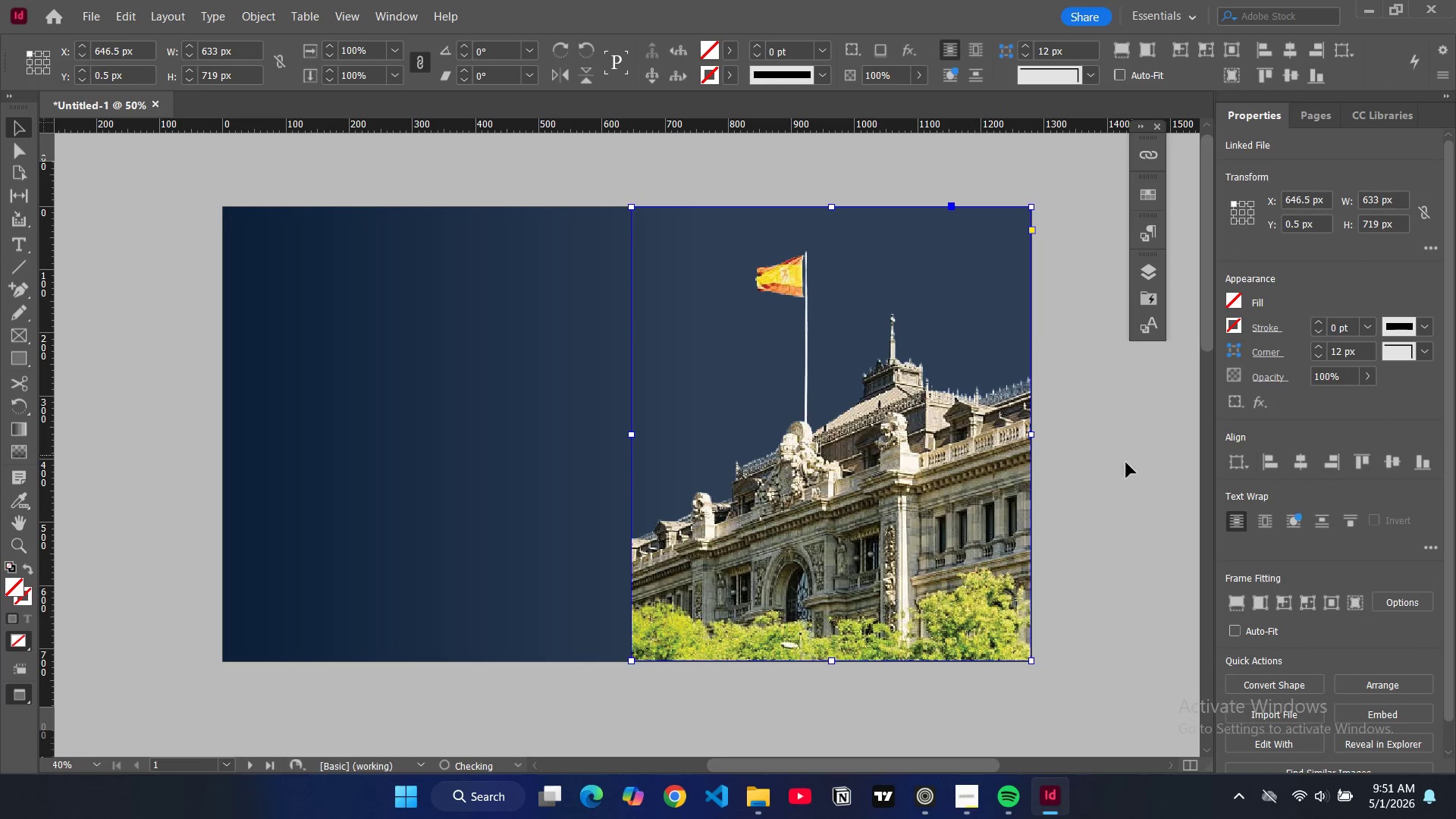 
left_click([1123, 472])
 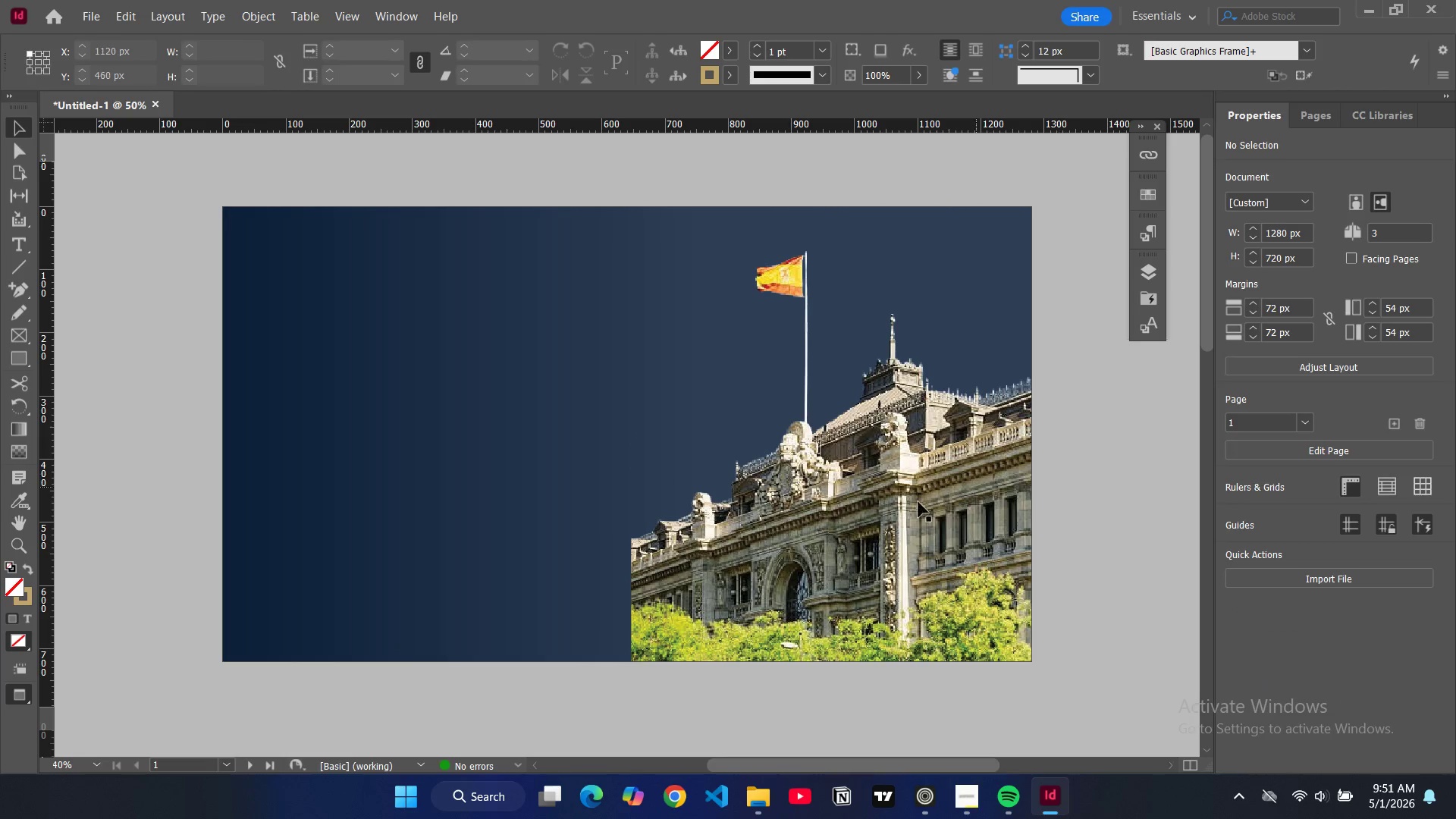 
left_click([884, 515])
 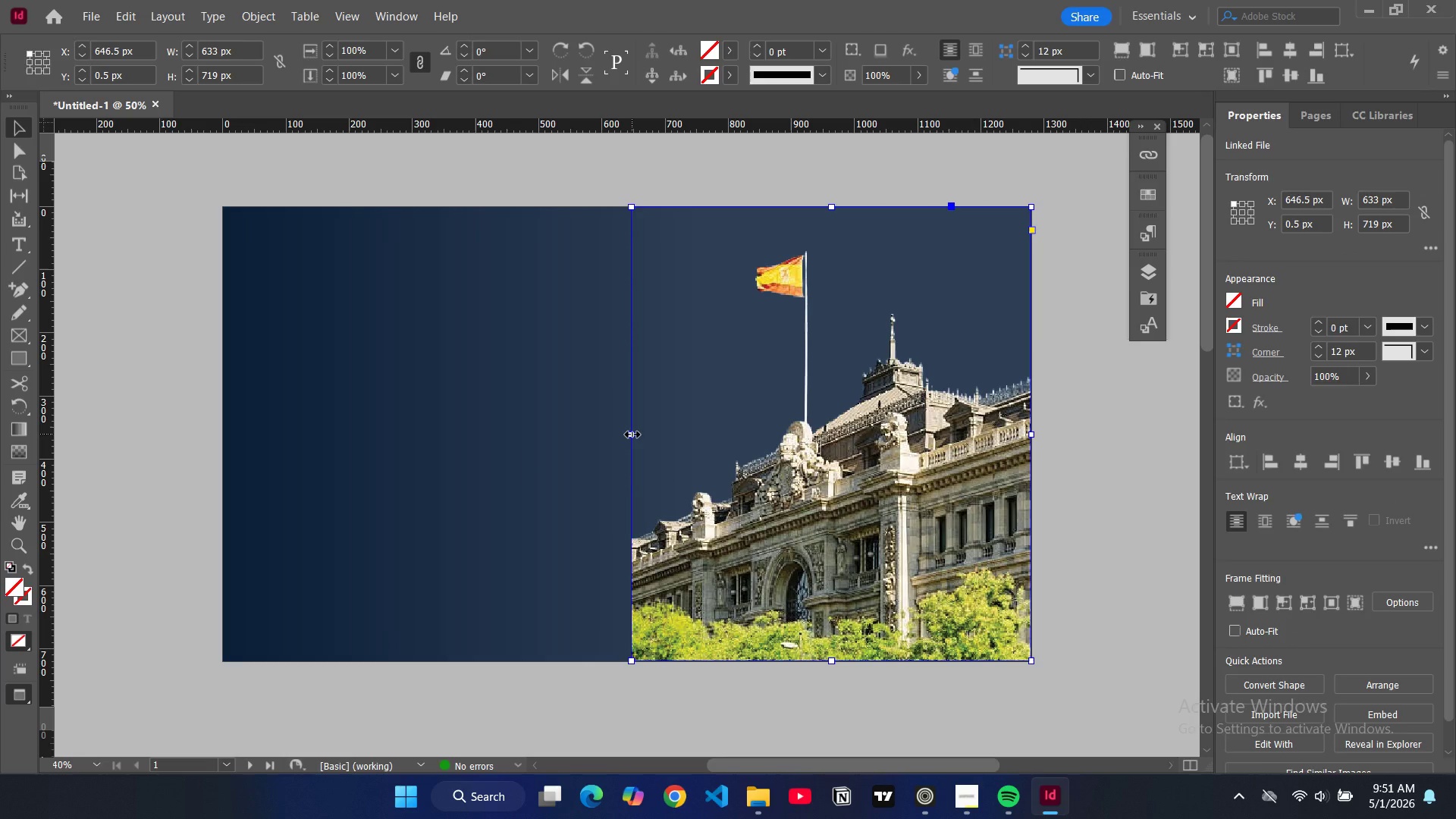 
wait(8.28)
 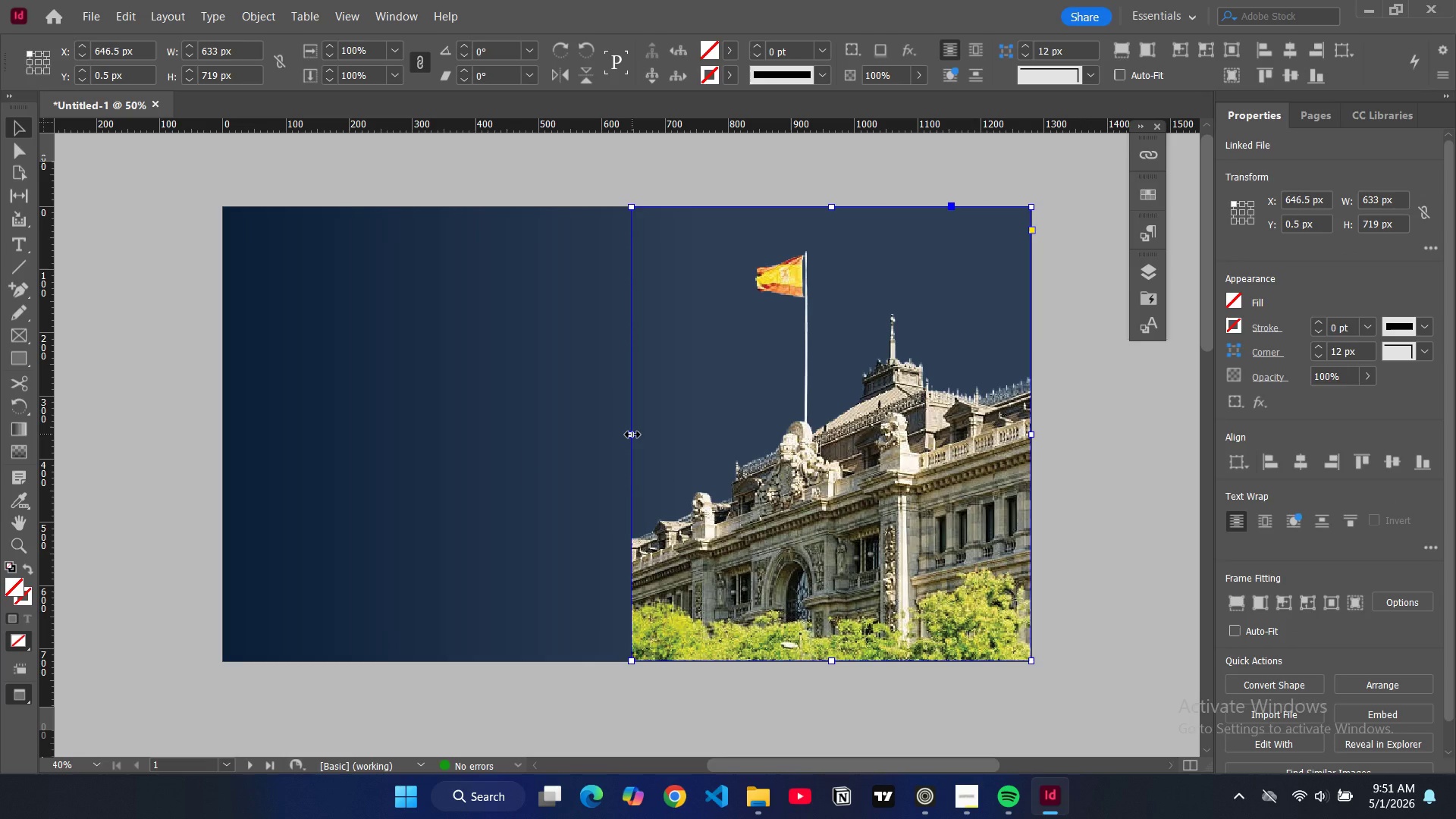 
left_click([1076, 491])
 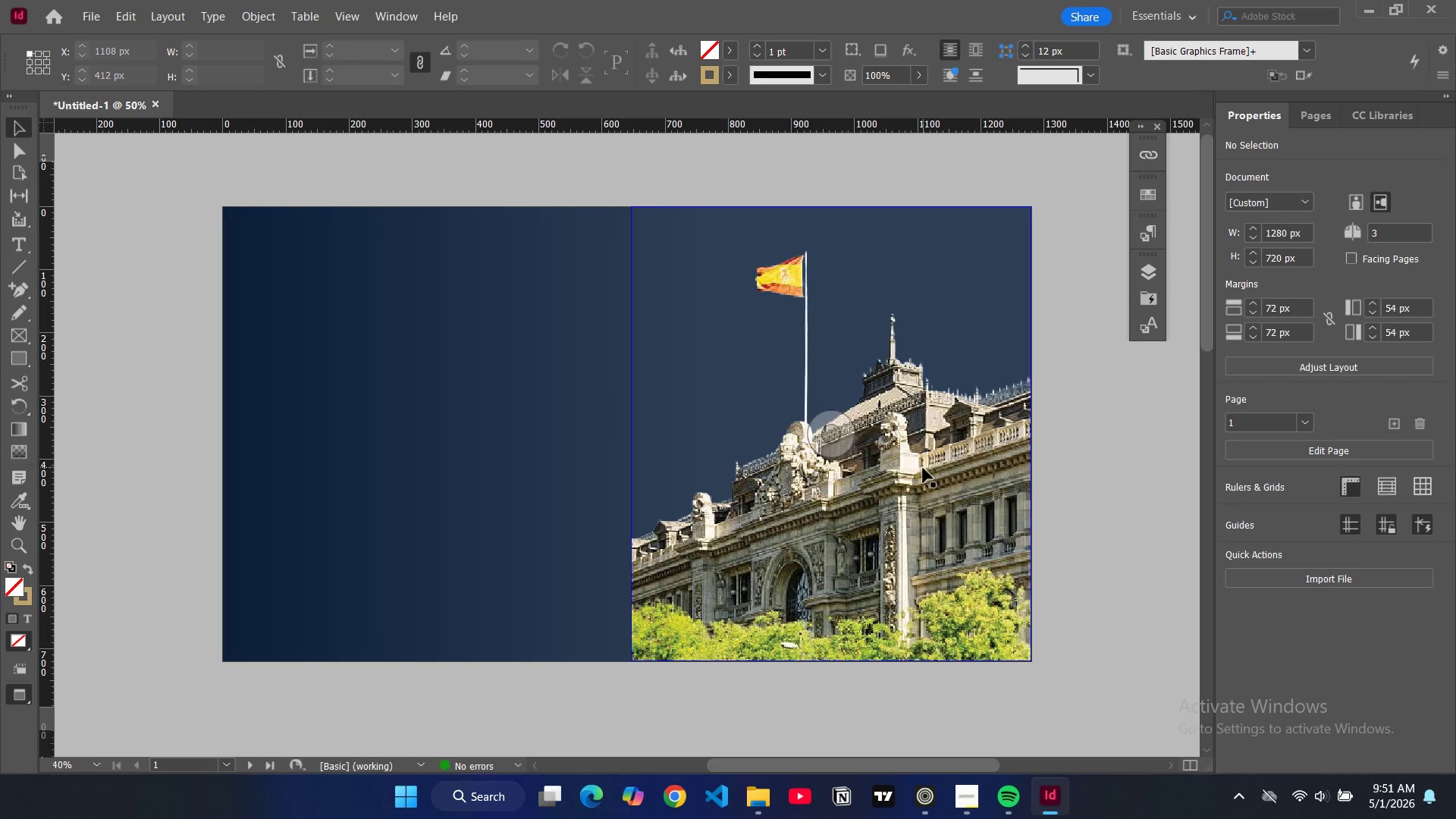 
left_click([923, 468])
 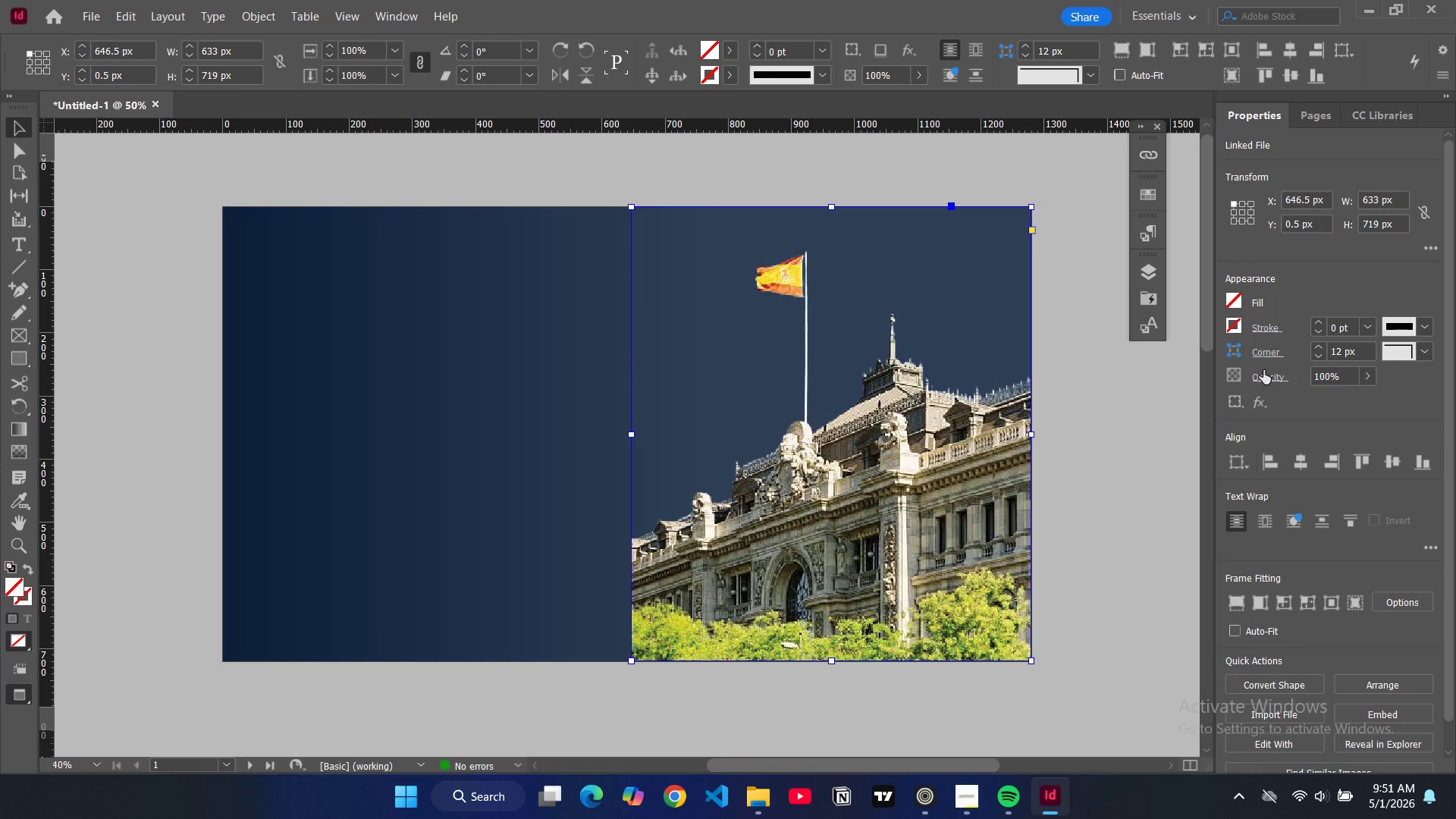 
double_click([1327, 378])
 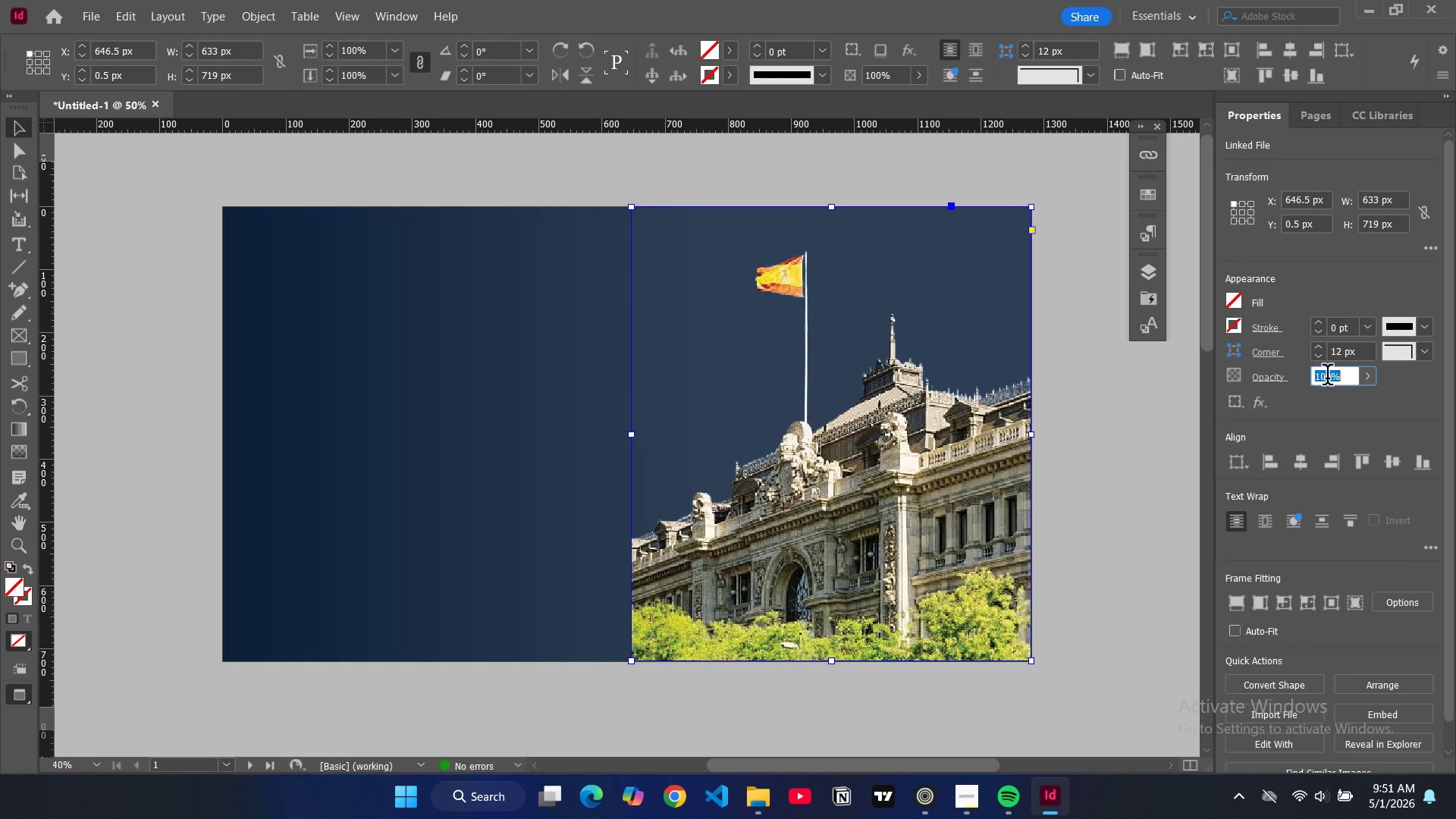 
triple_click([1327, 378])
 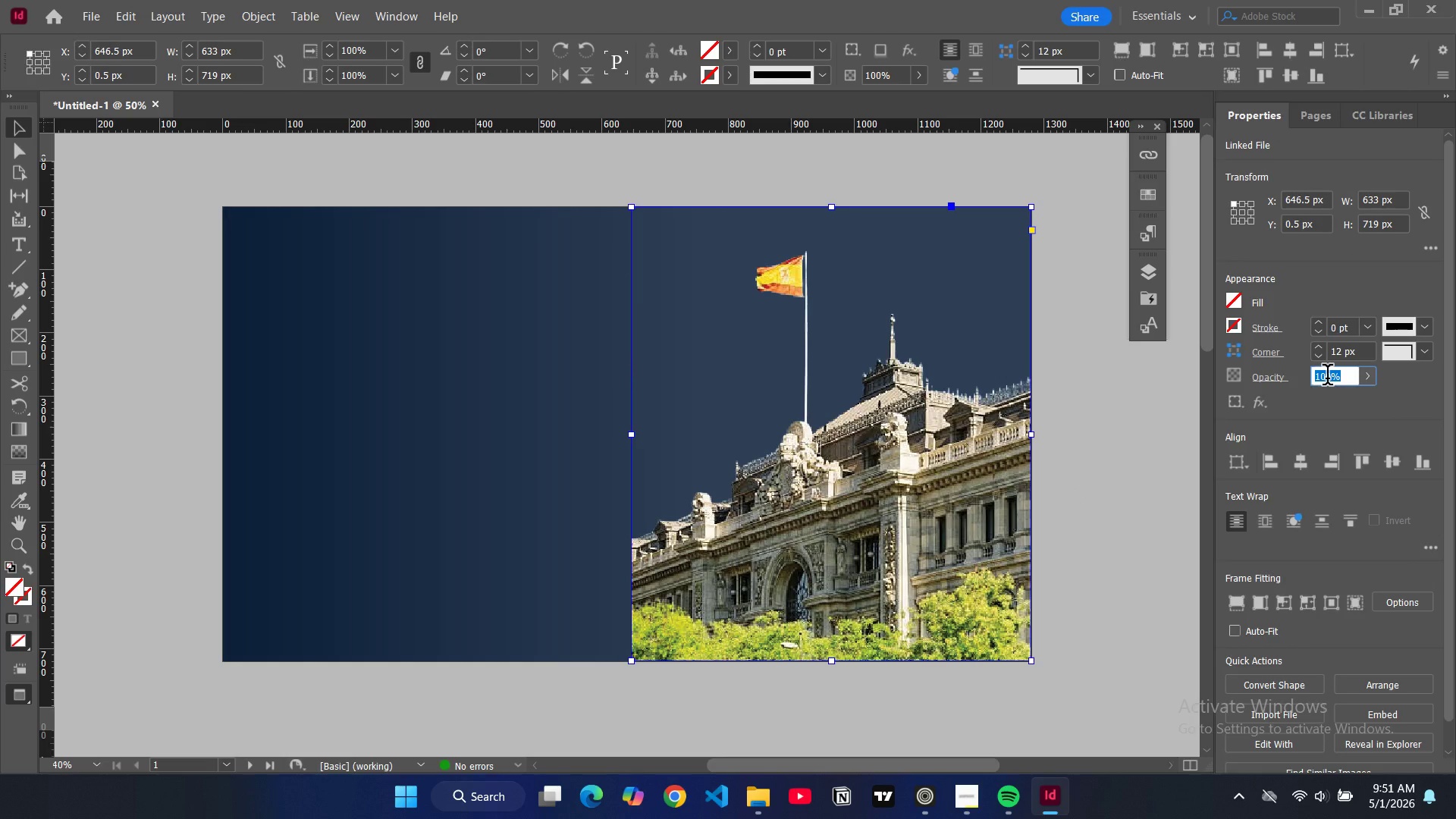 
type(40)
 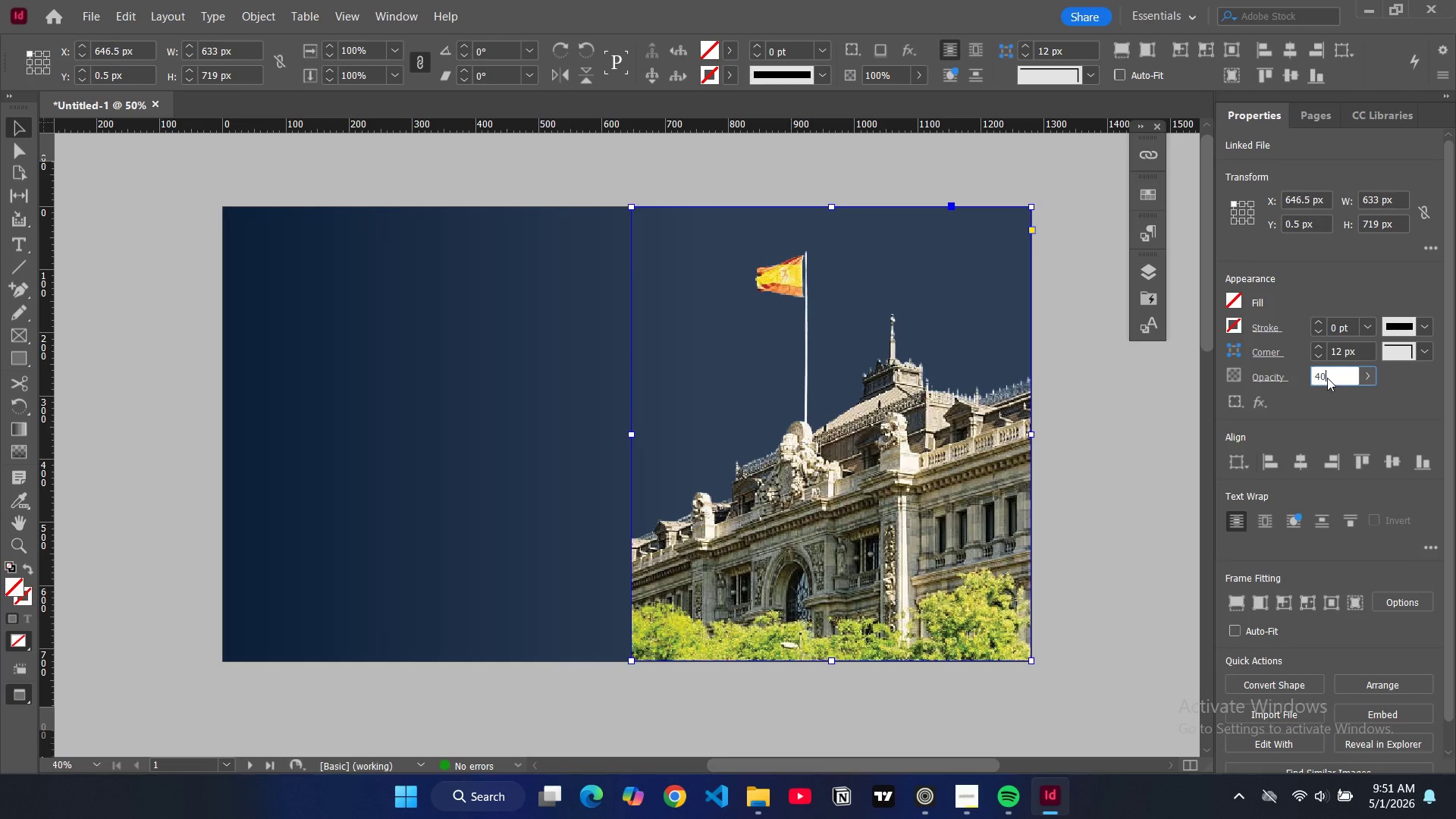 
key(Enter)
 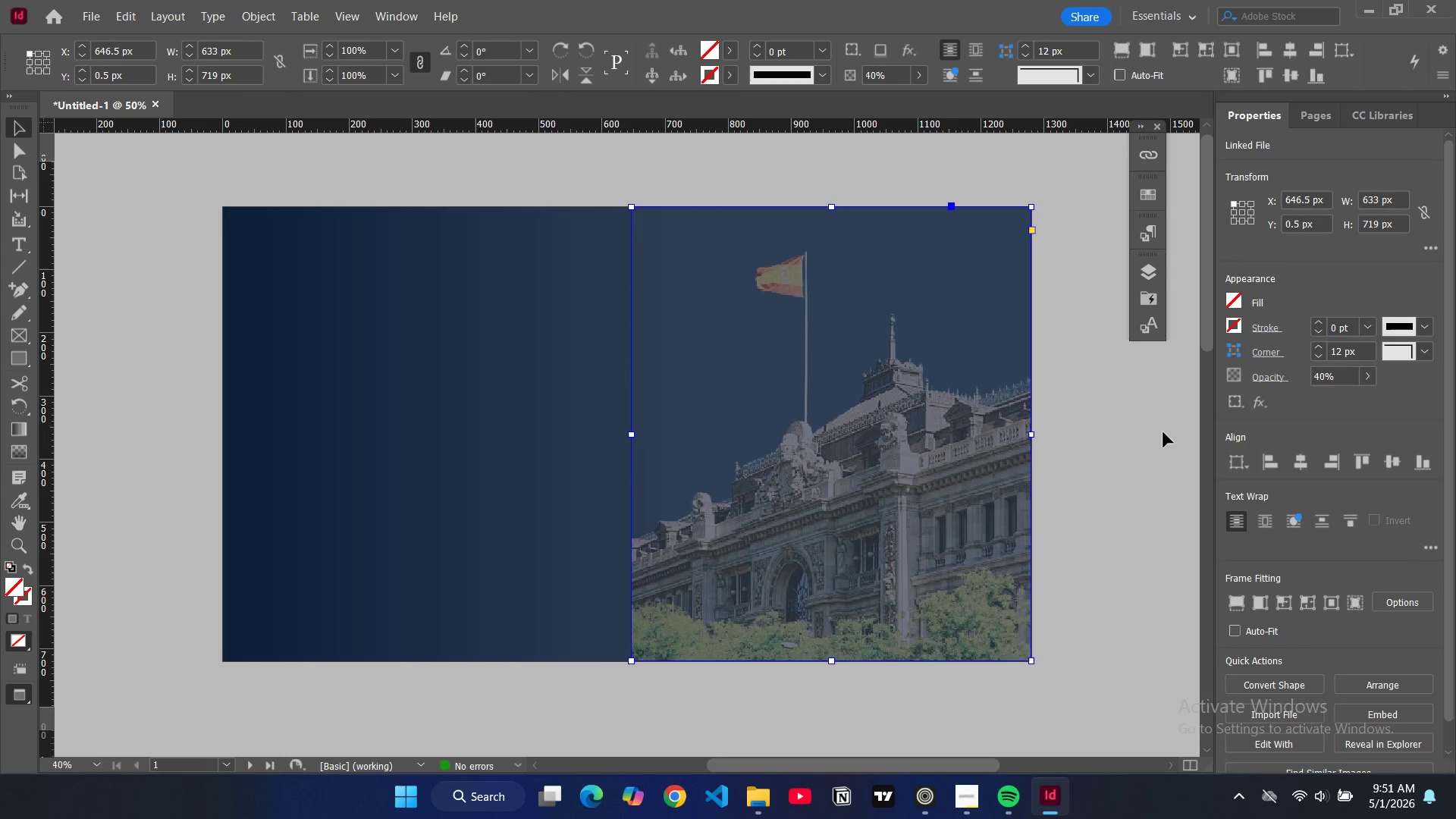 
left_click([1117, 455])
 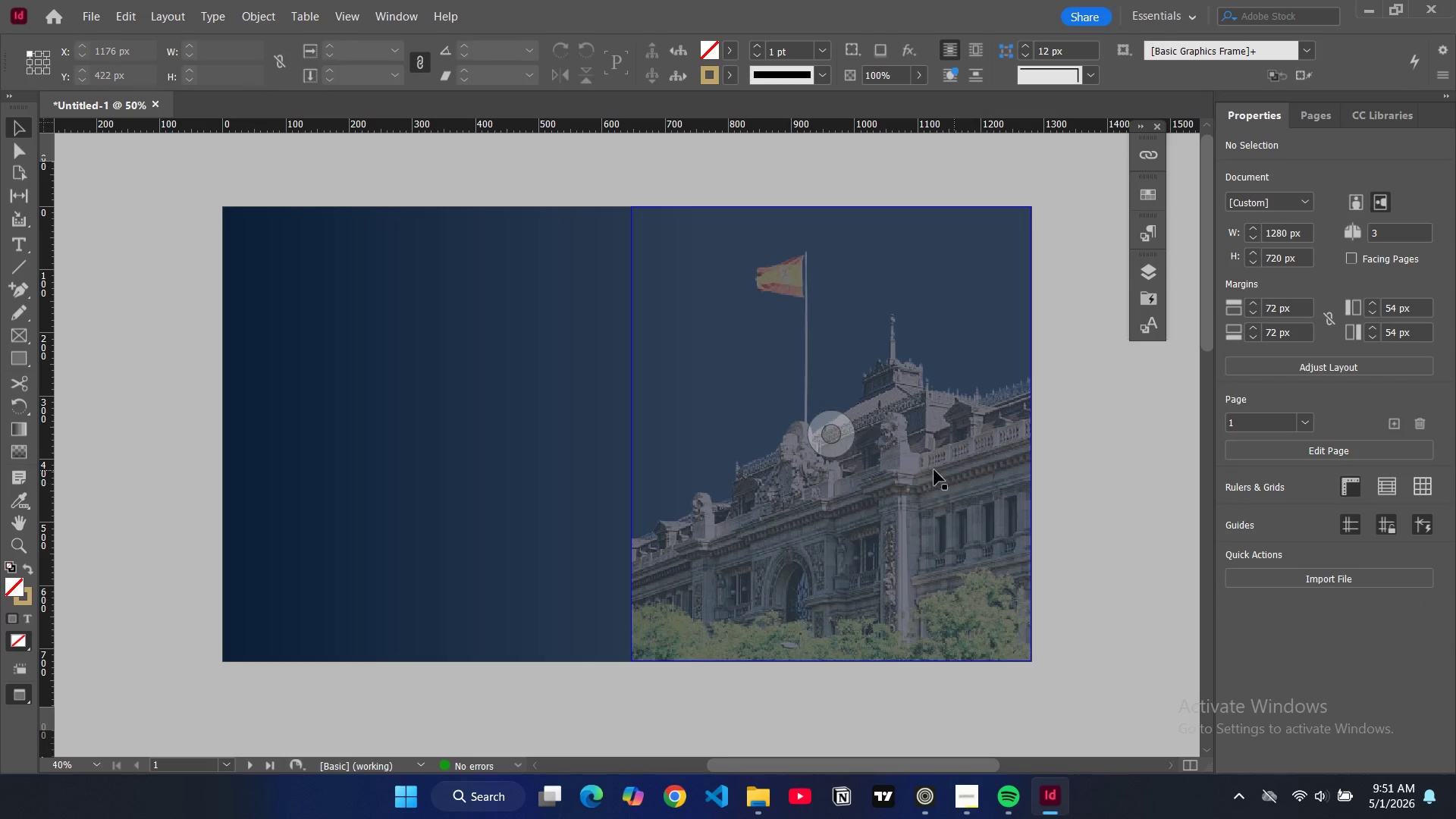 
left_click([894, 468])
 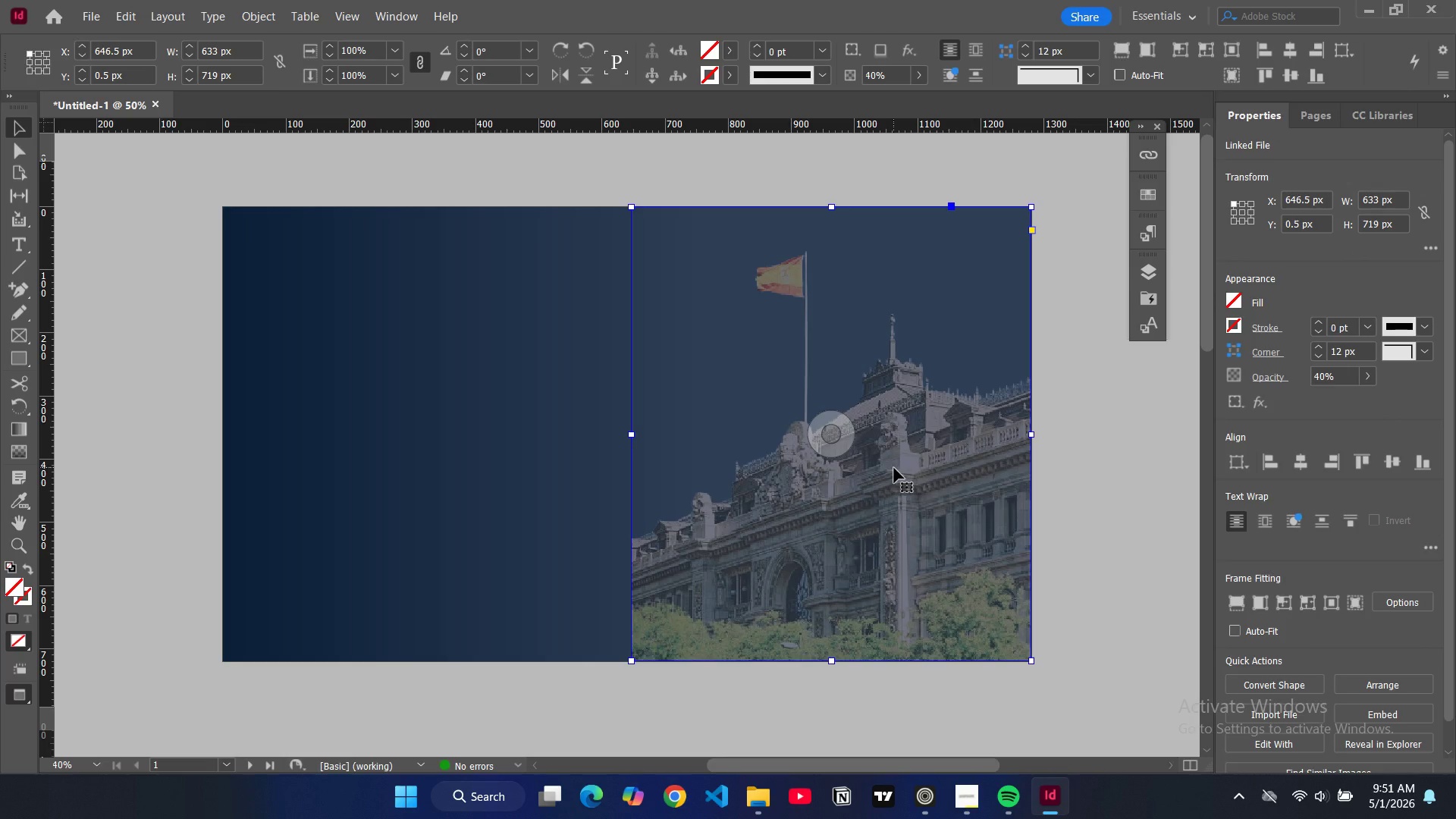 
key(Control+Z)
 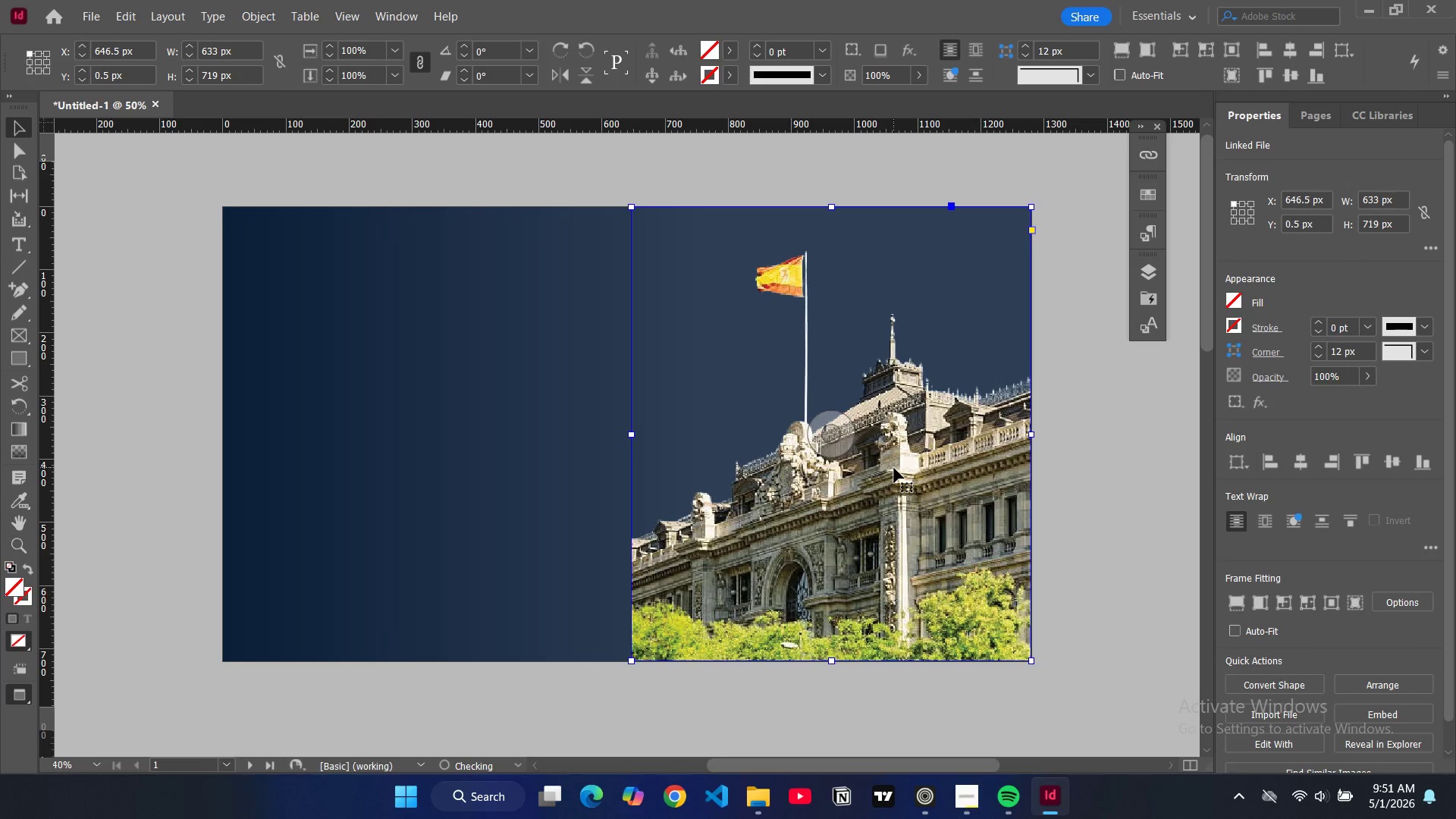 
key(Control+Z)
 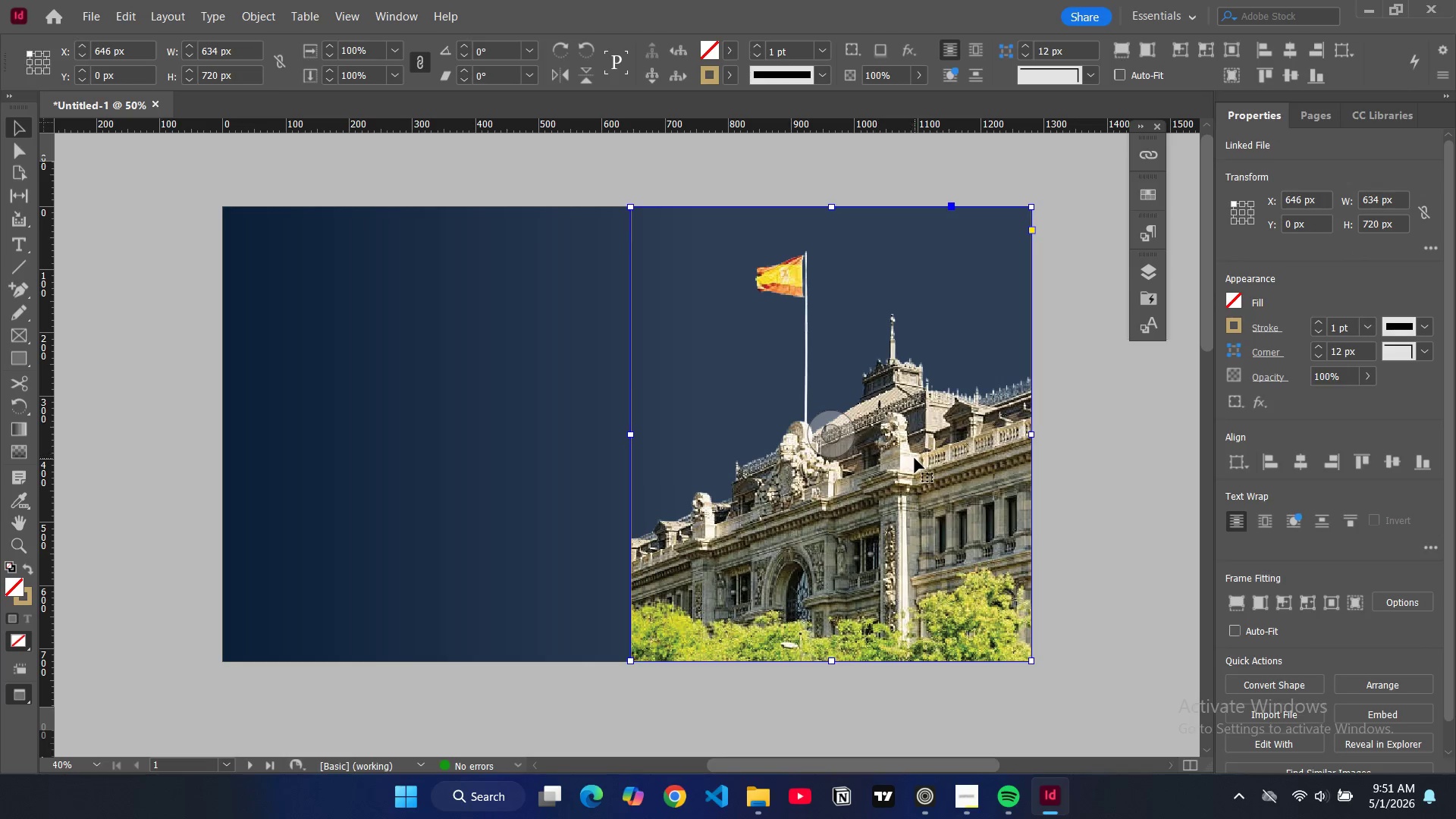 
left_click([915, 458])
 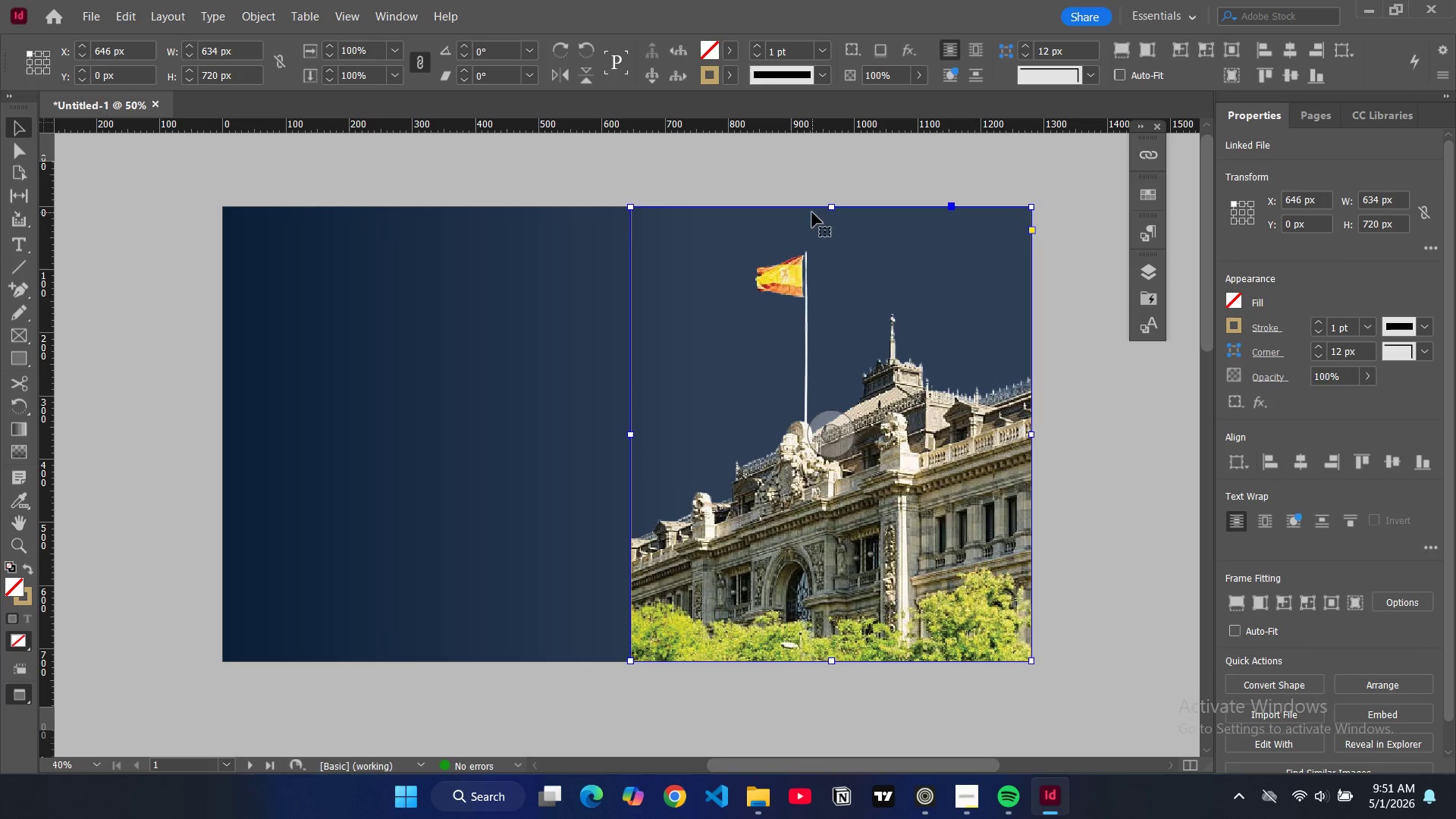 
key(Control+X)
 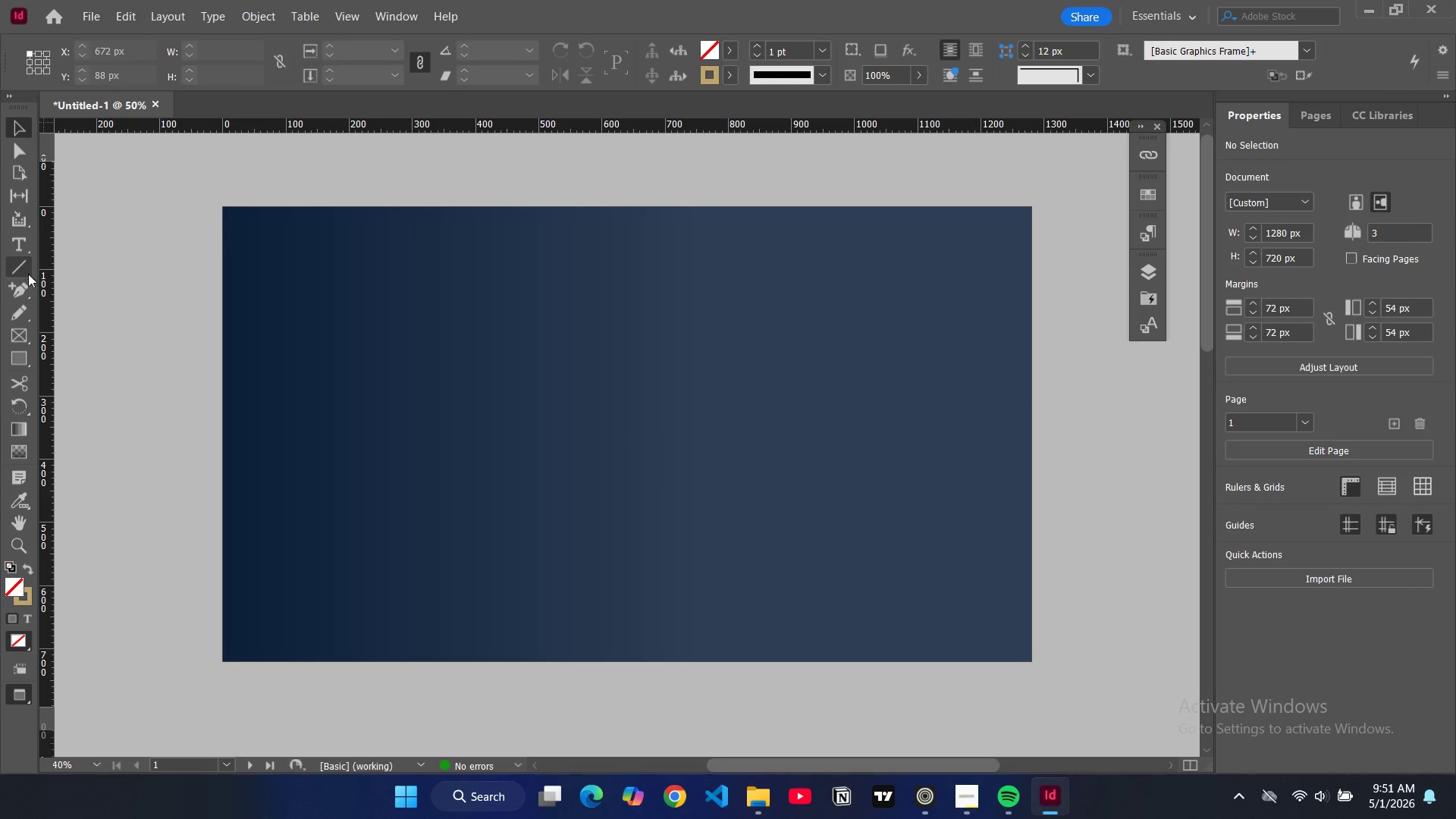 
key(W)
 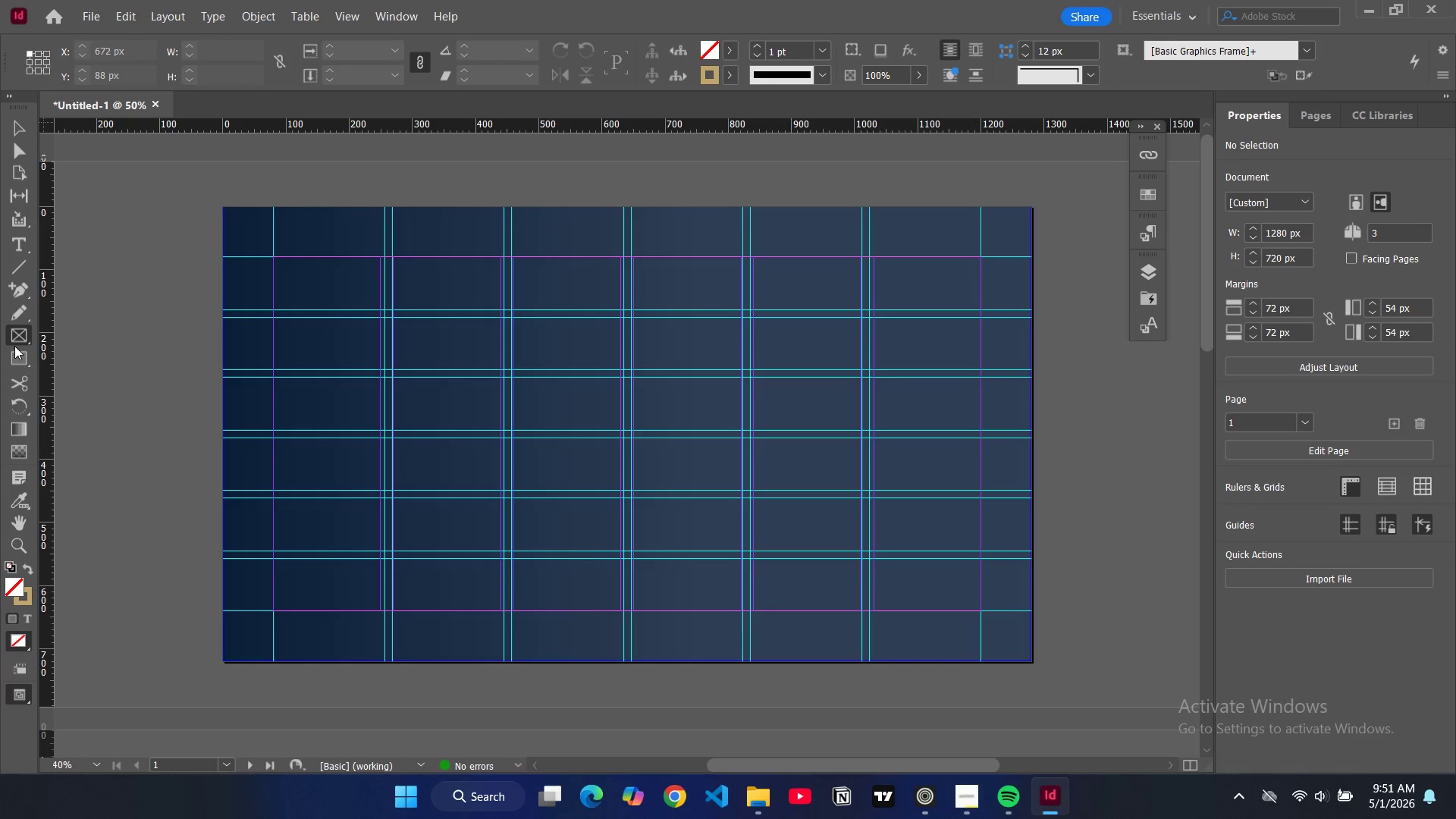 
double_click([17, 356])
 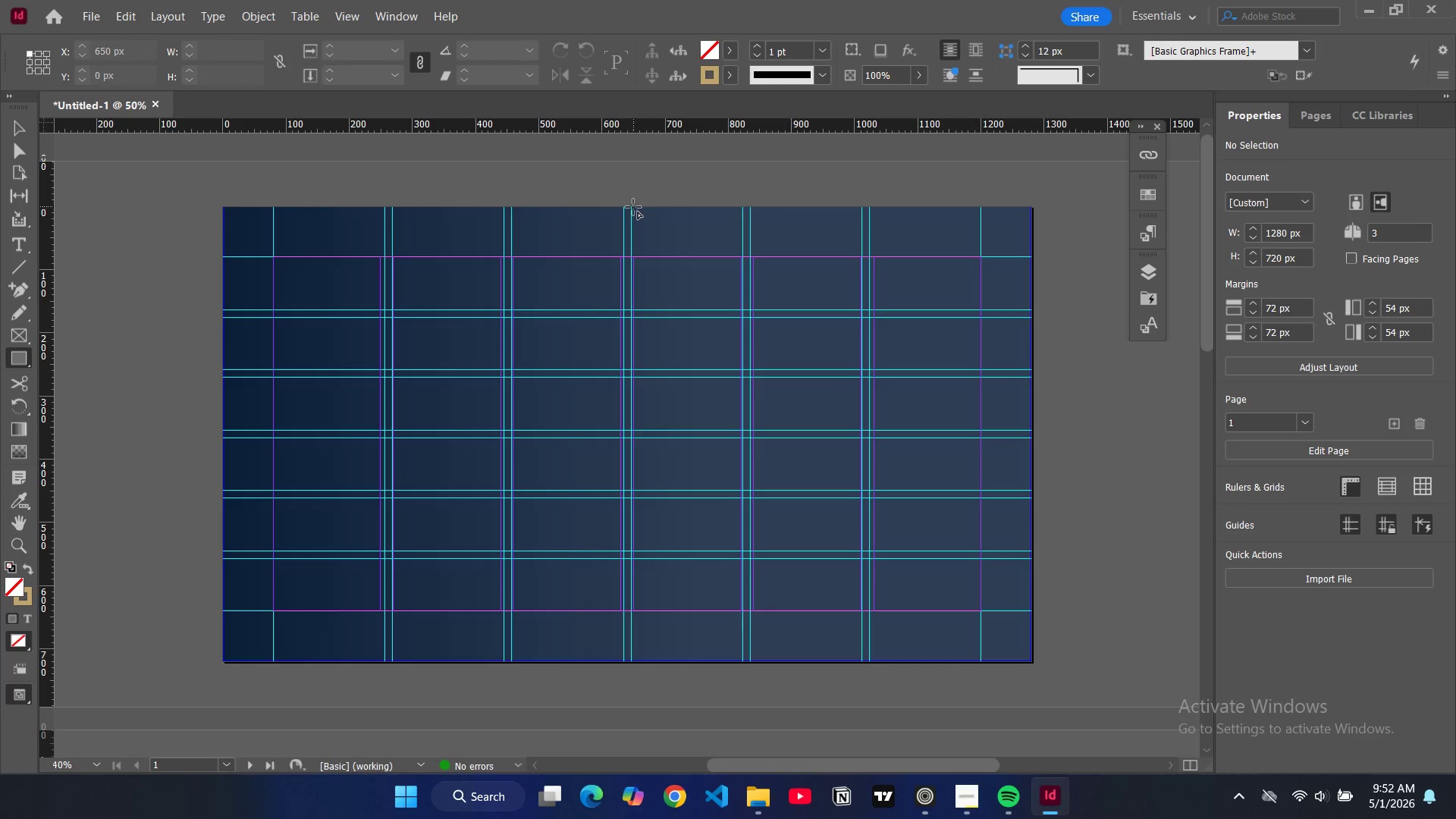 
left_click_drag(start_coordinate=[632, 207], to_coordinate=[1033, 665])
 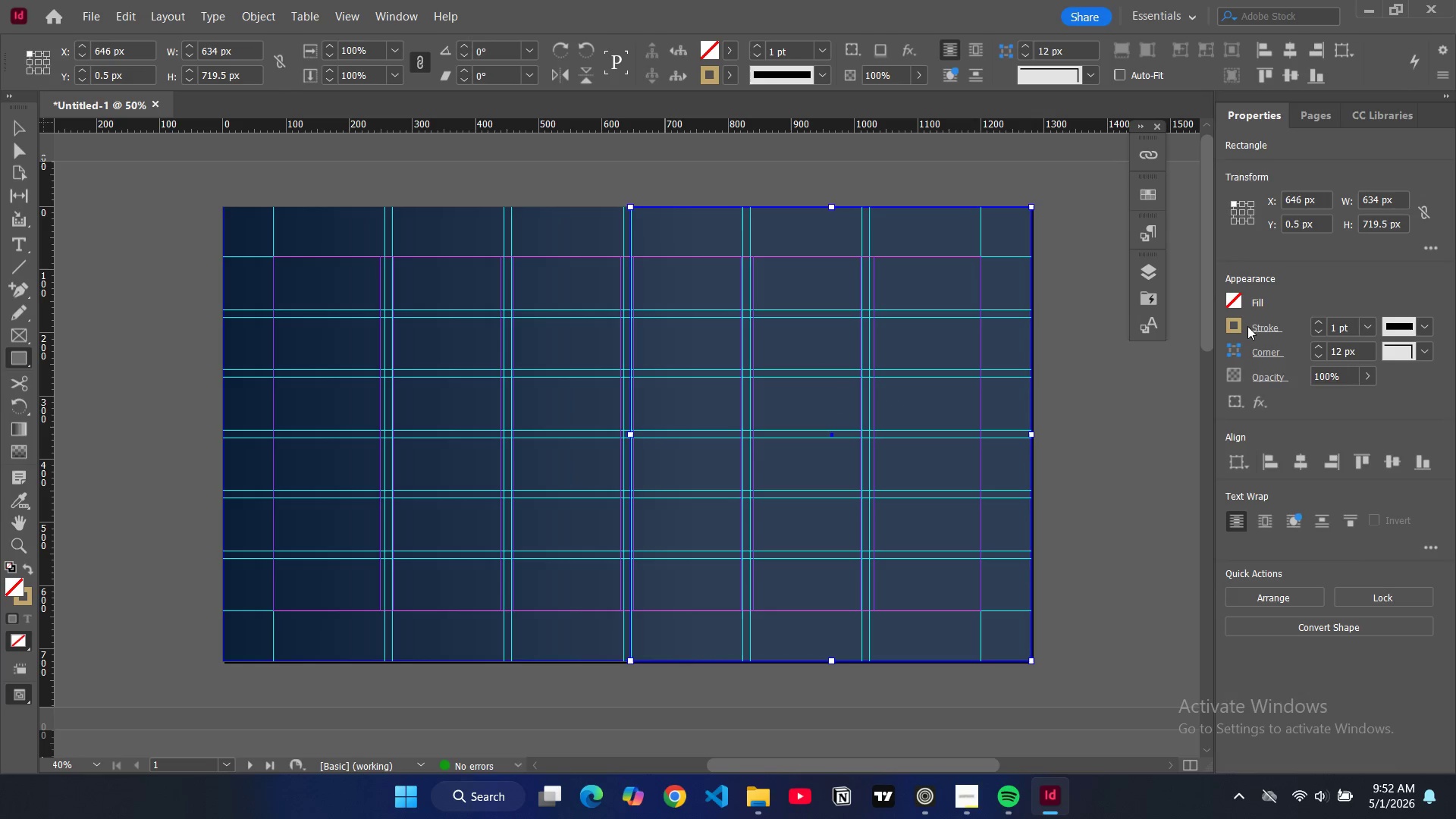 
left_click([1234, 303])
 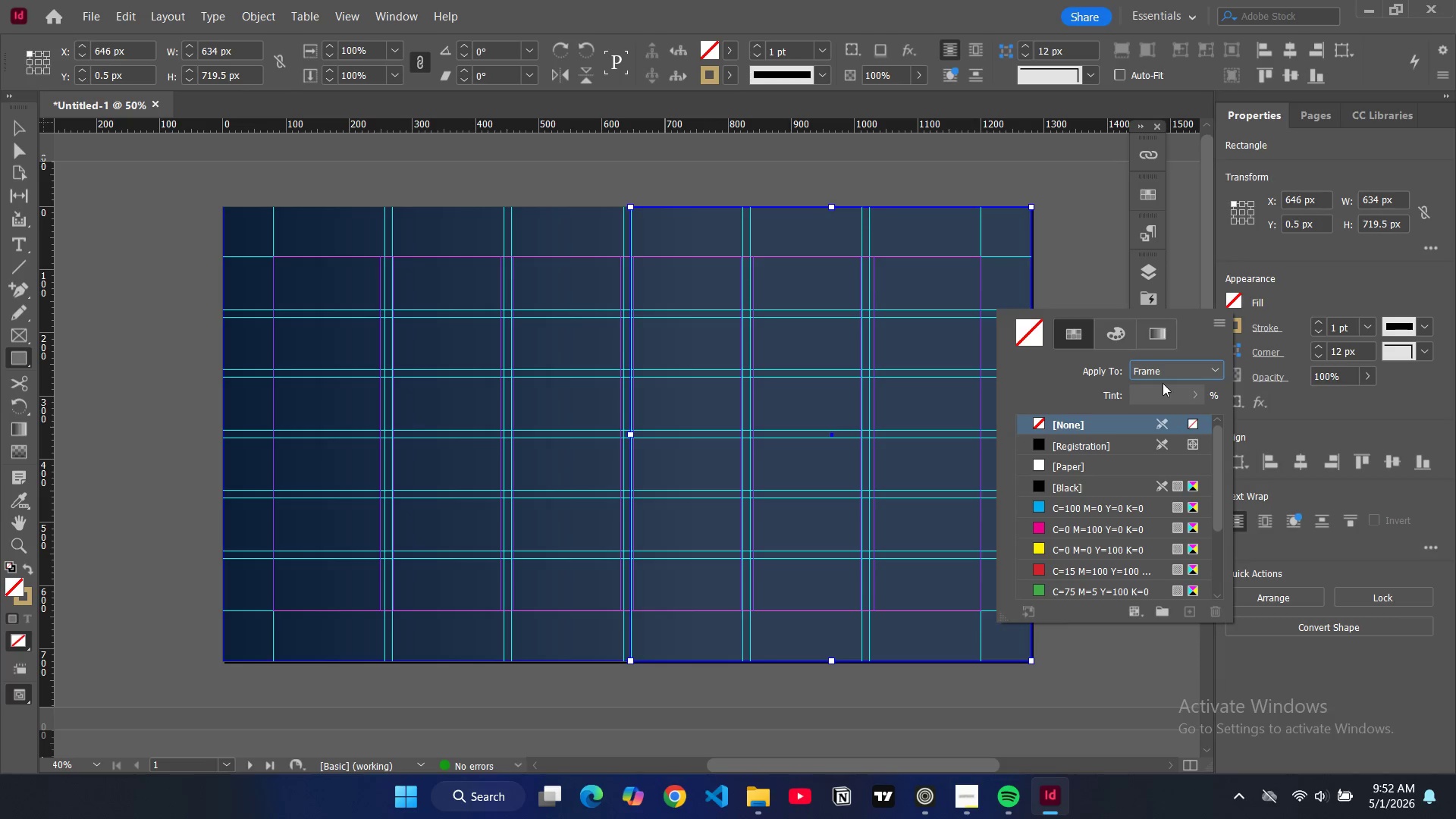 
scroll: coordinate [1091, 486], scroll_direction: down, amount: 6.0
 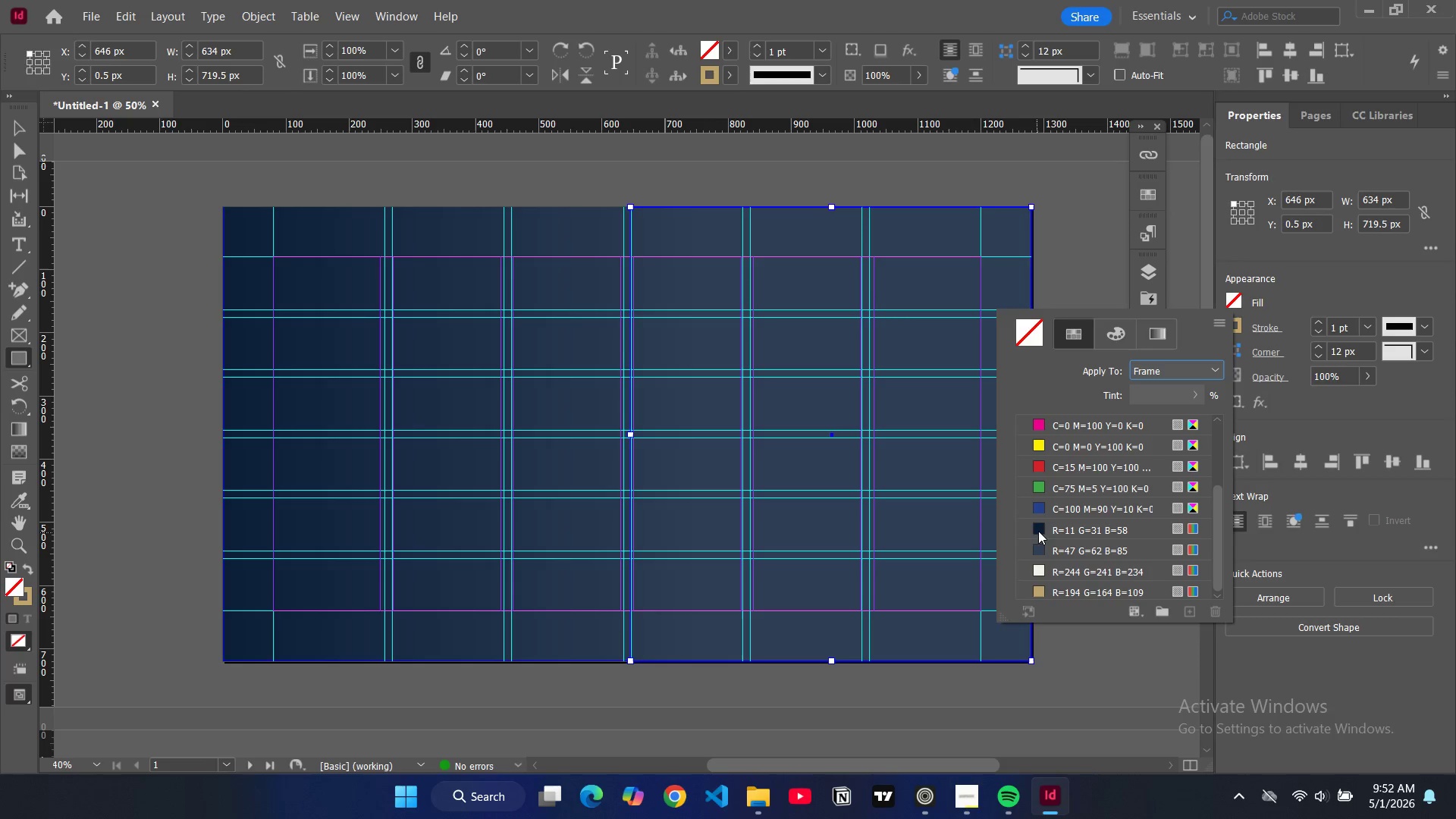 
left_click([1039, 529])
 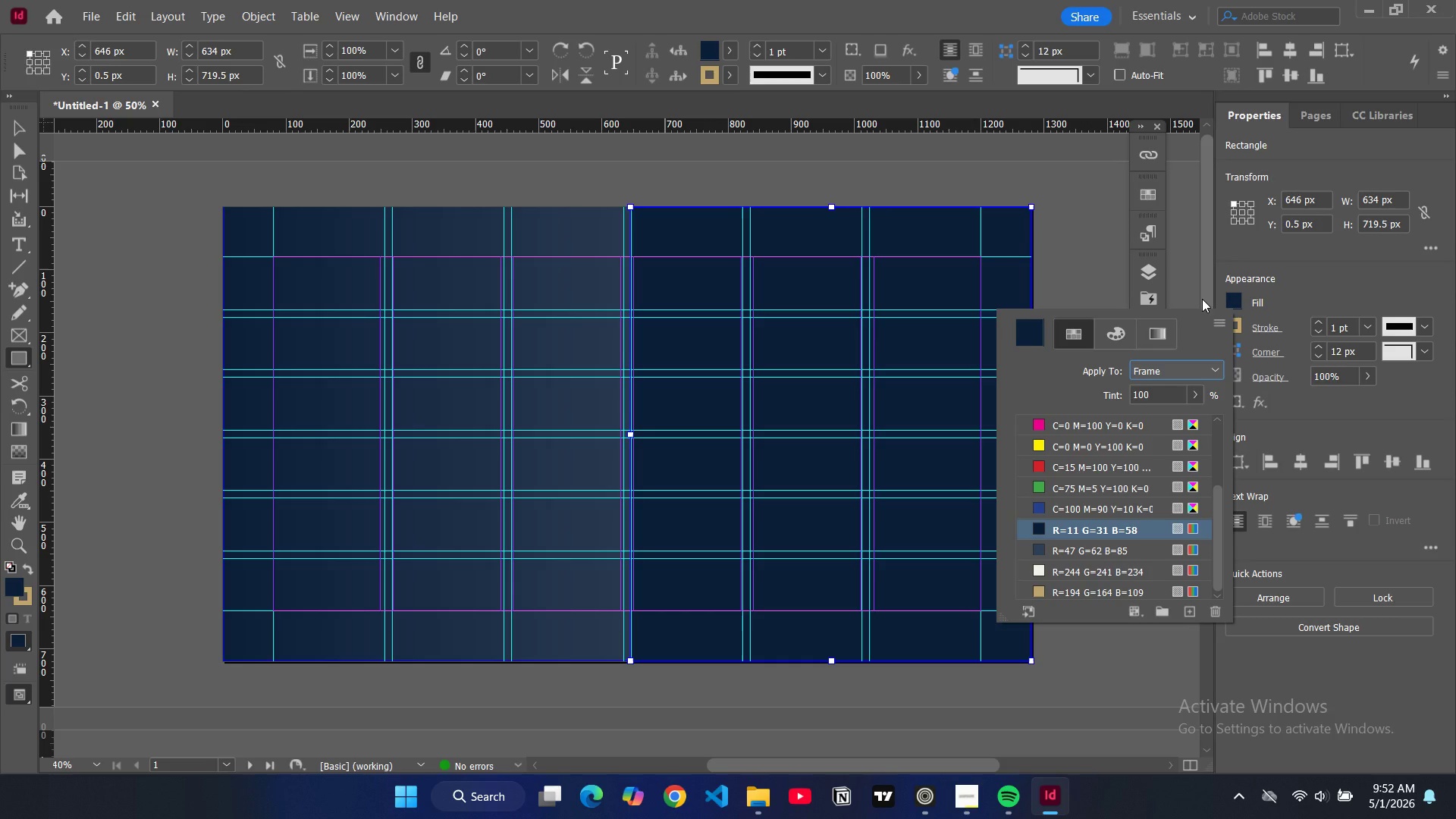 
left_click([1211, 293])
 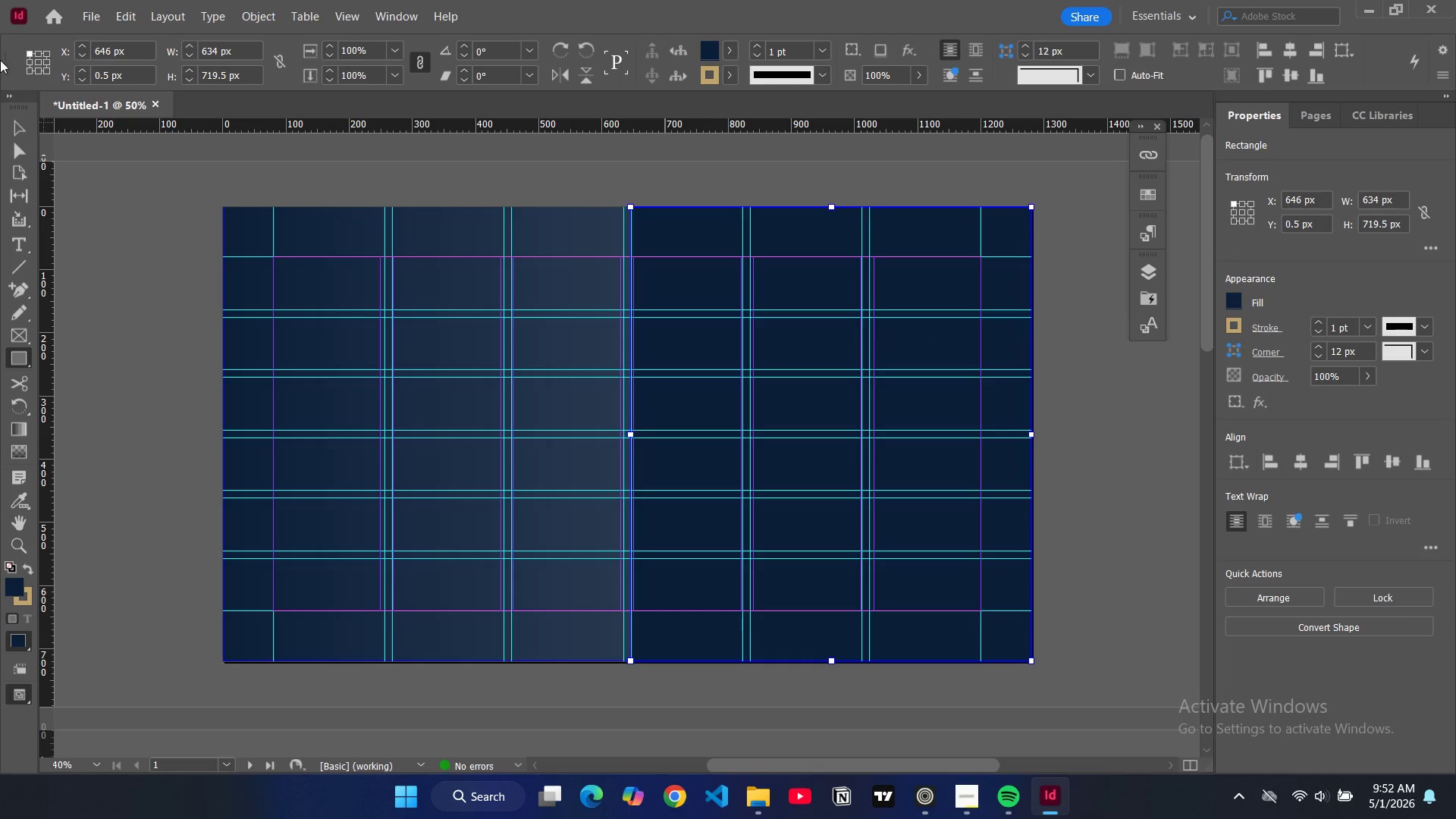 
left_click([11, 132])
 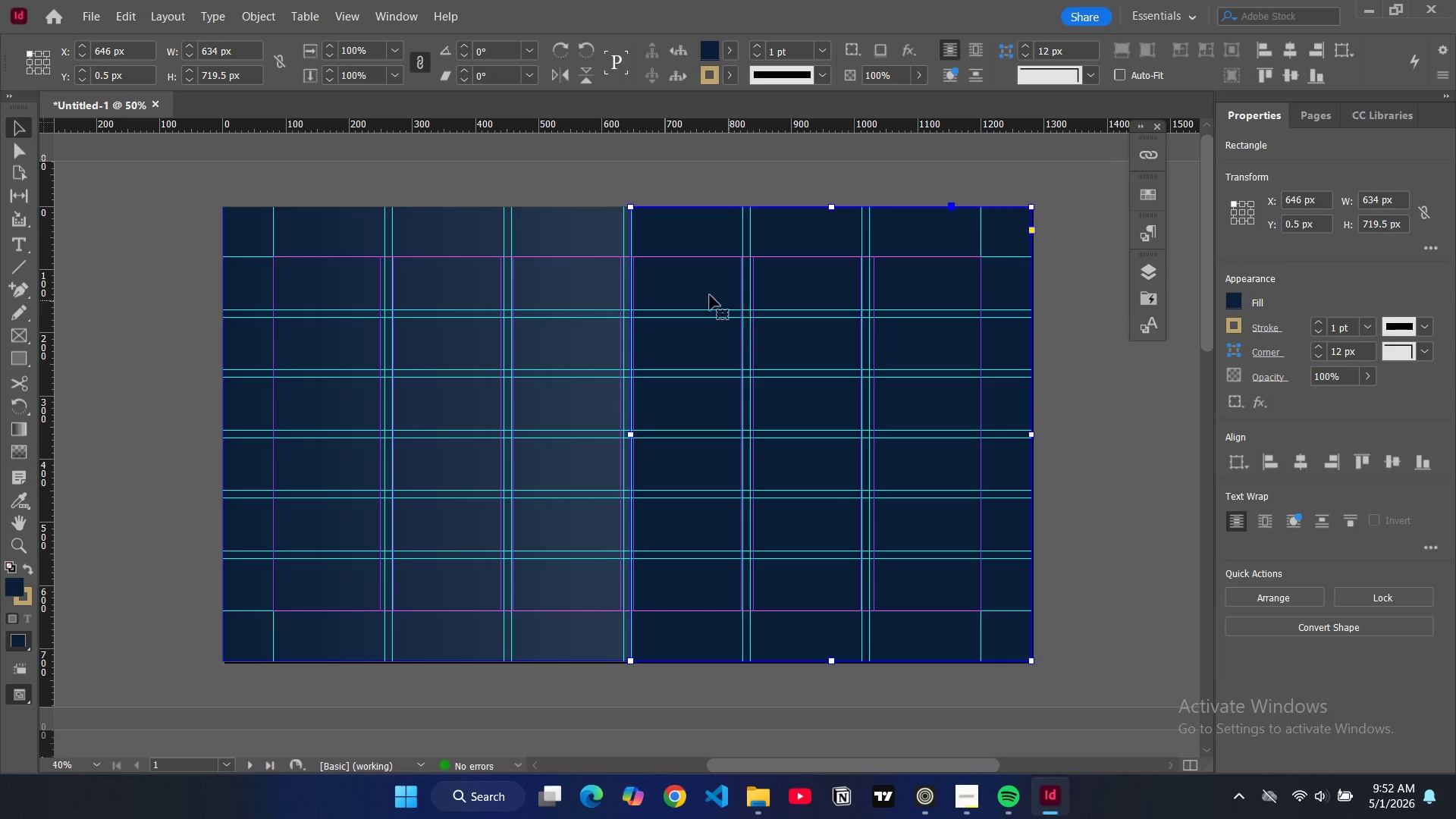 
left_click([698, 285])
 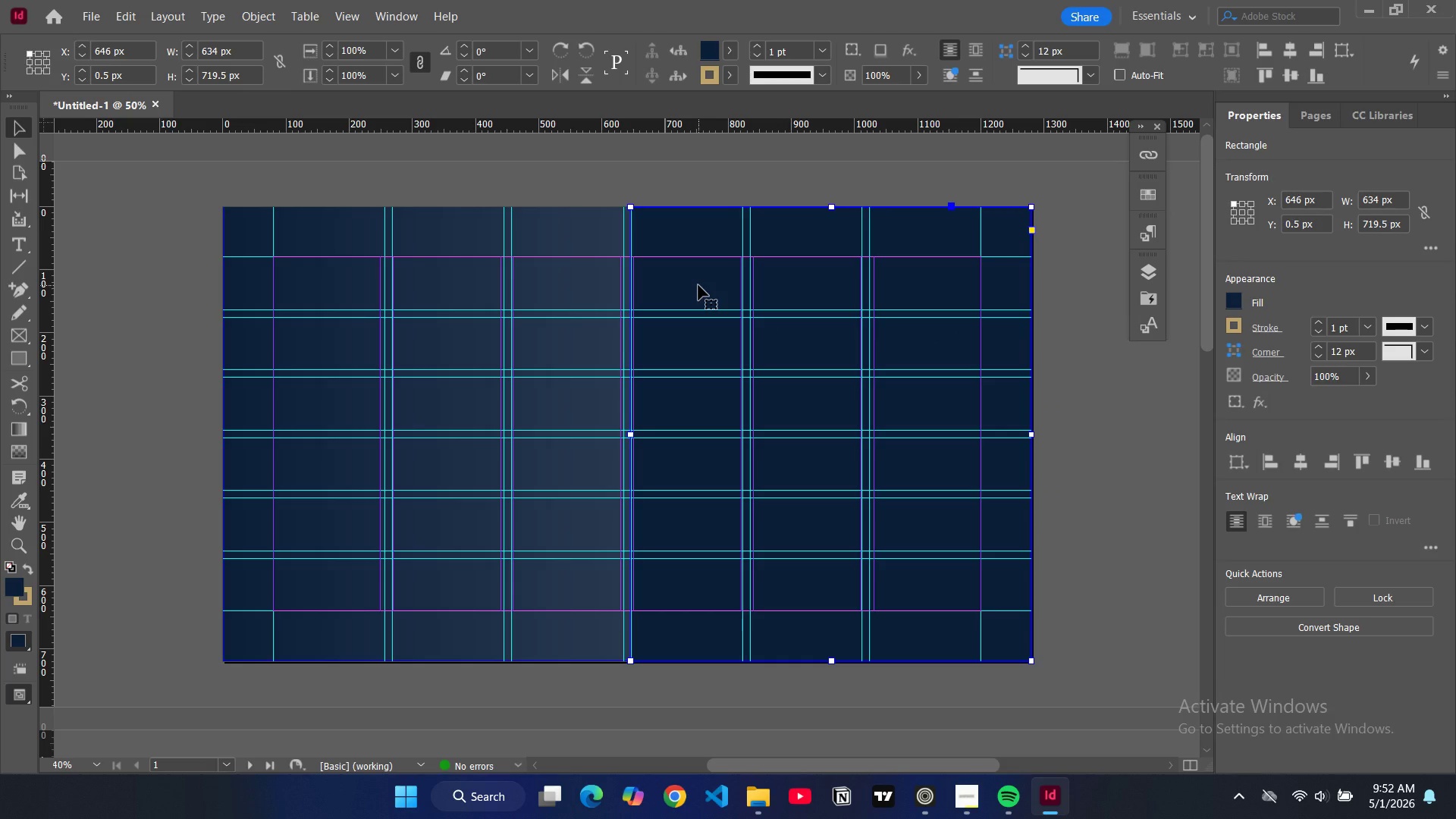 
key(Control+V)
 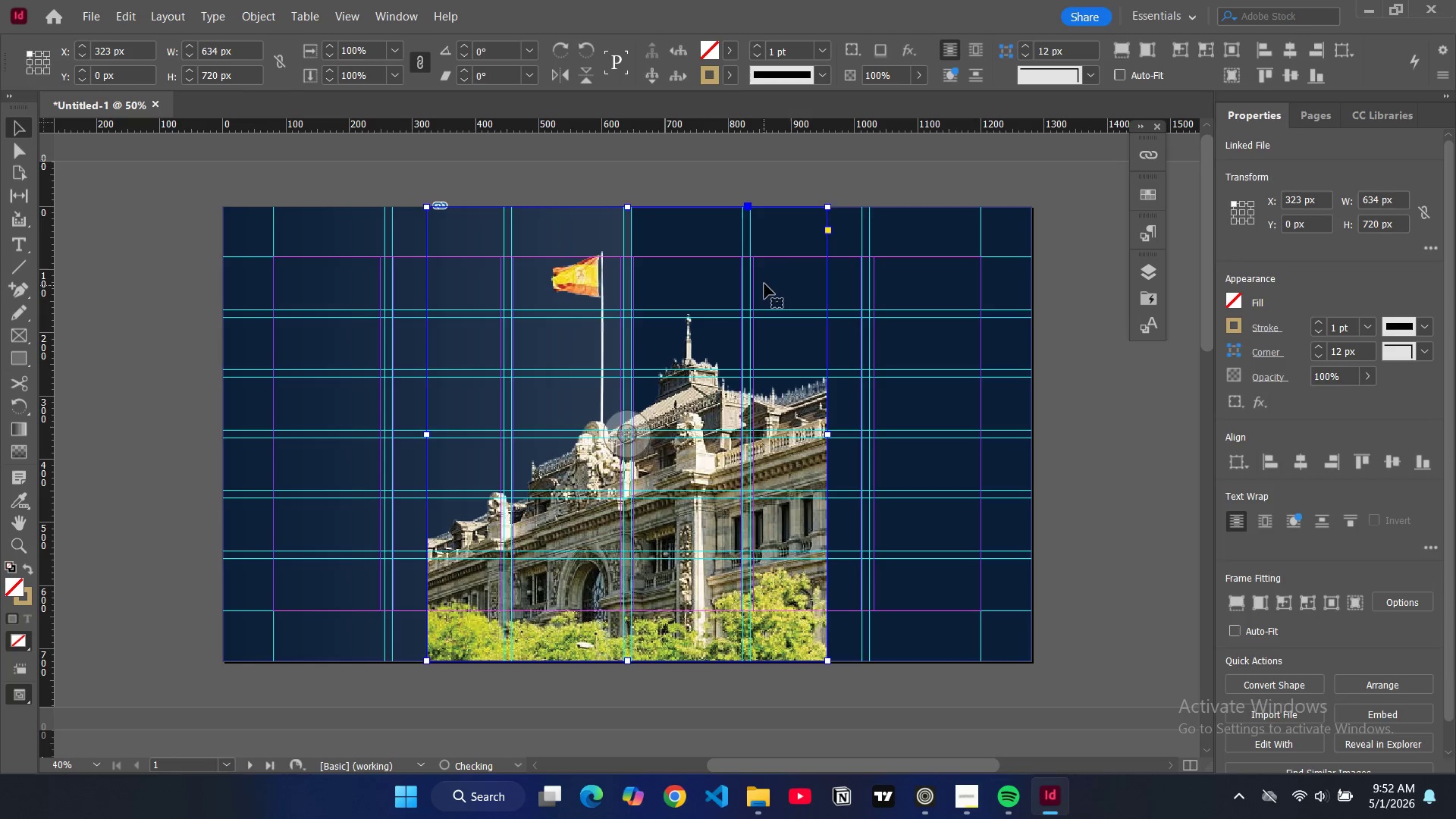 
left_click_drag(start_coordinate=[778, 290], to_coordinate=[984, 290])
 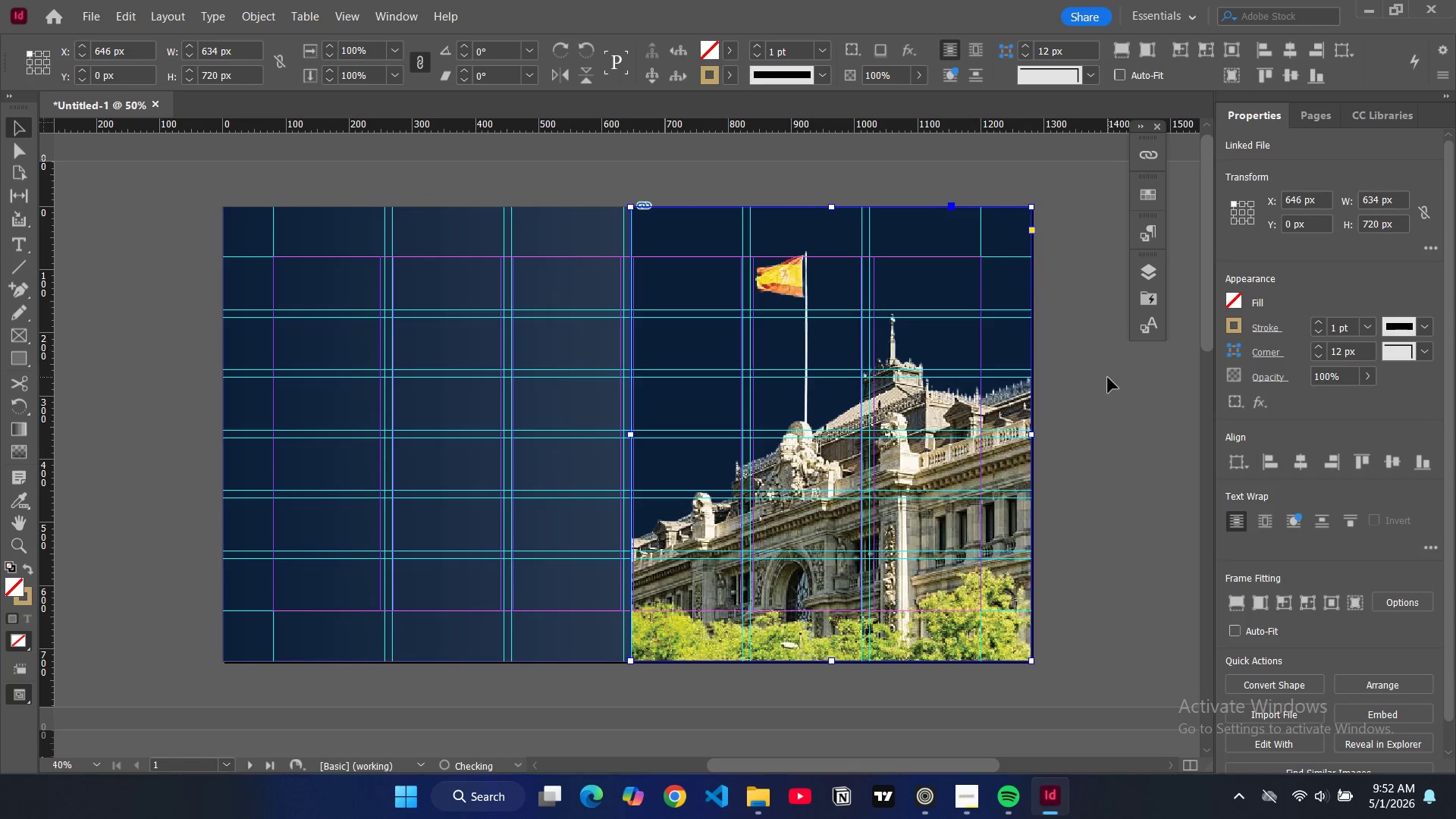 
left_click([1108, 378])
 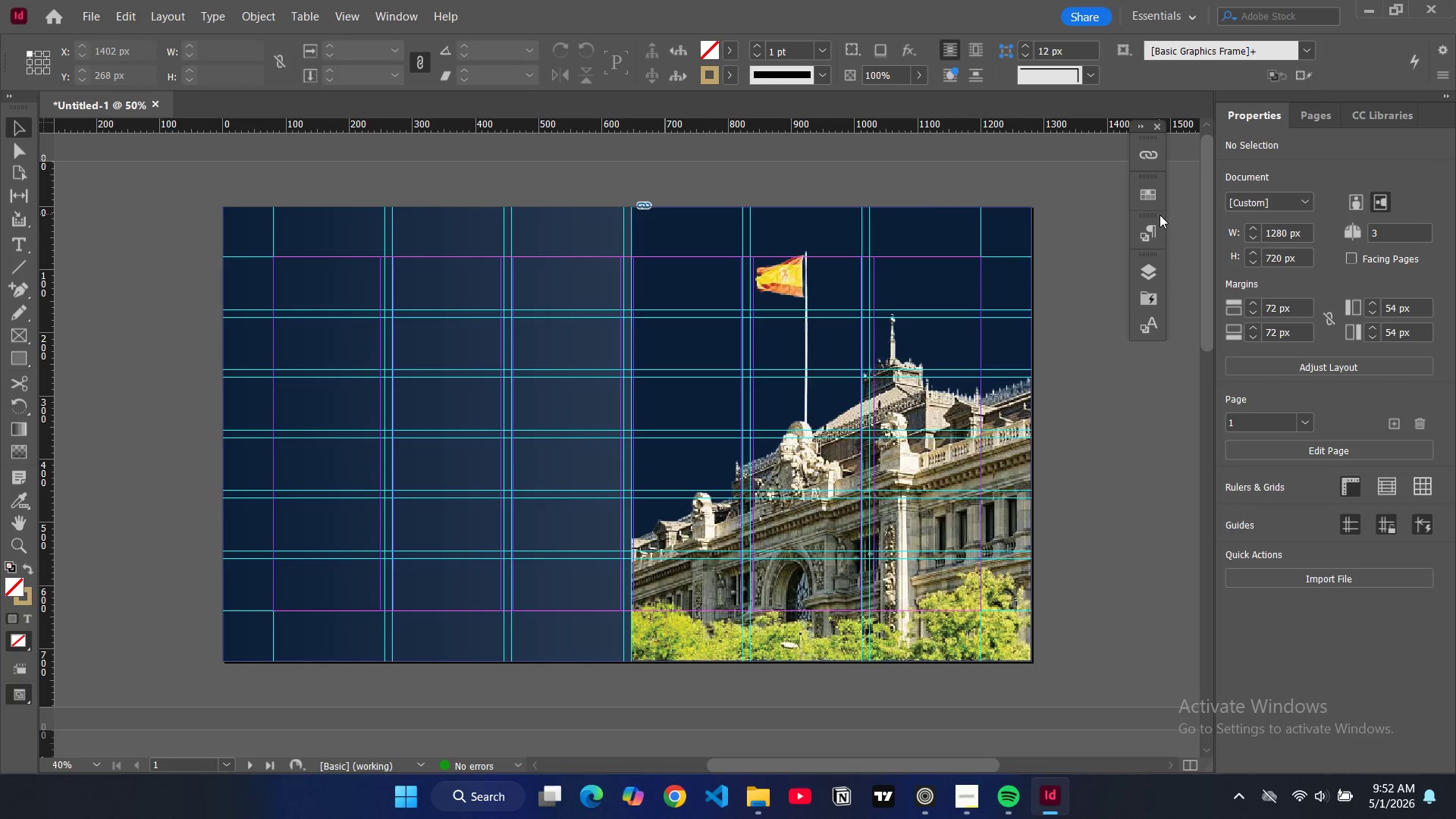 
left_click([1151, 268])
 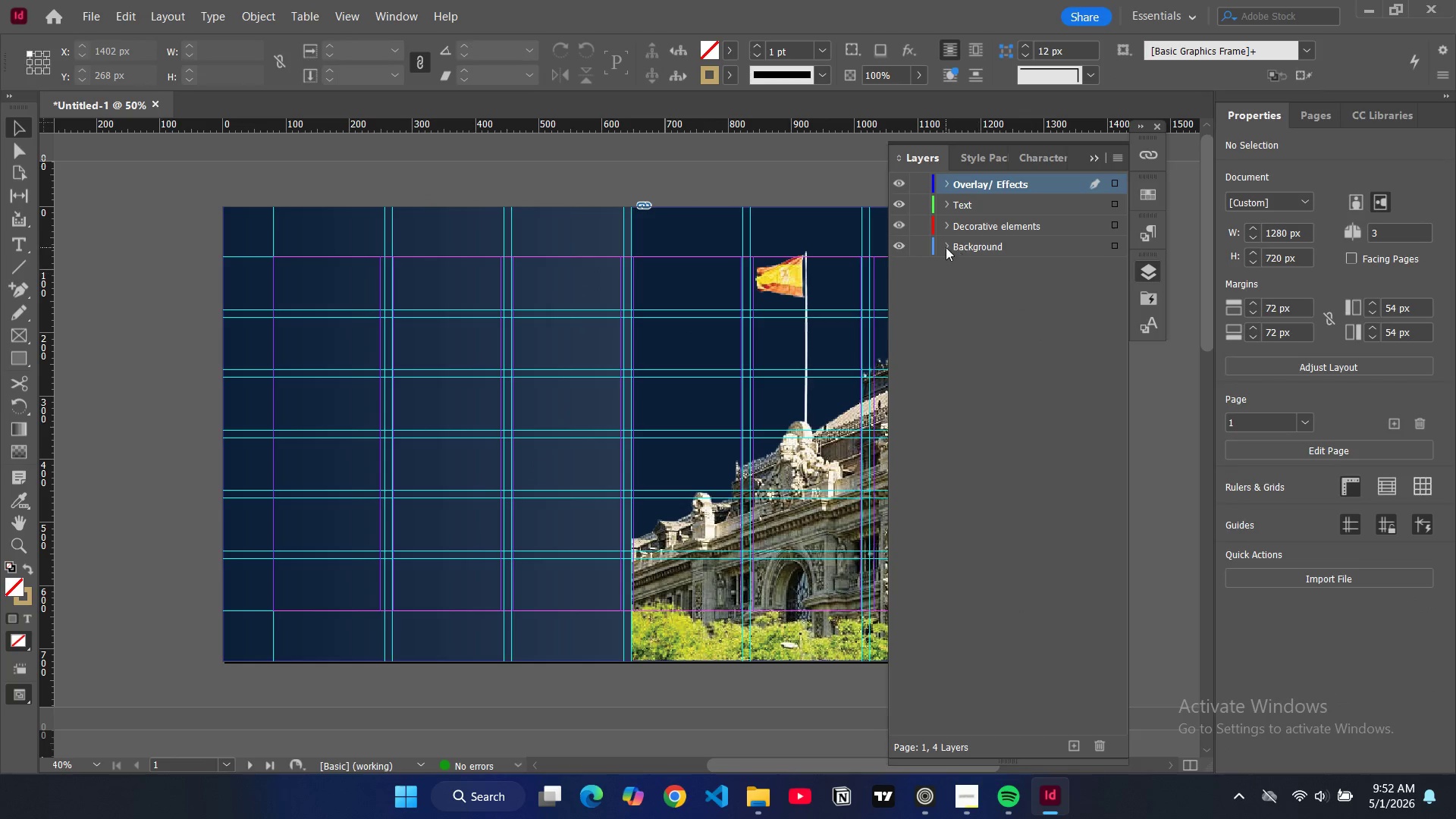 
left_click([946, 247])
 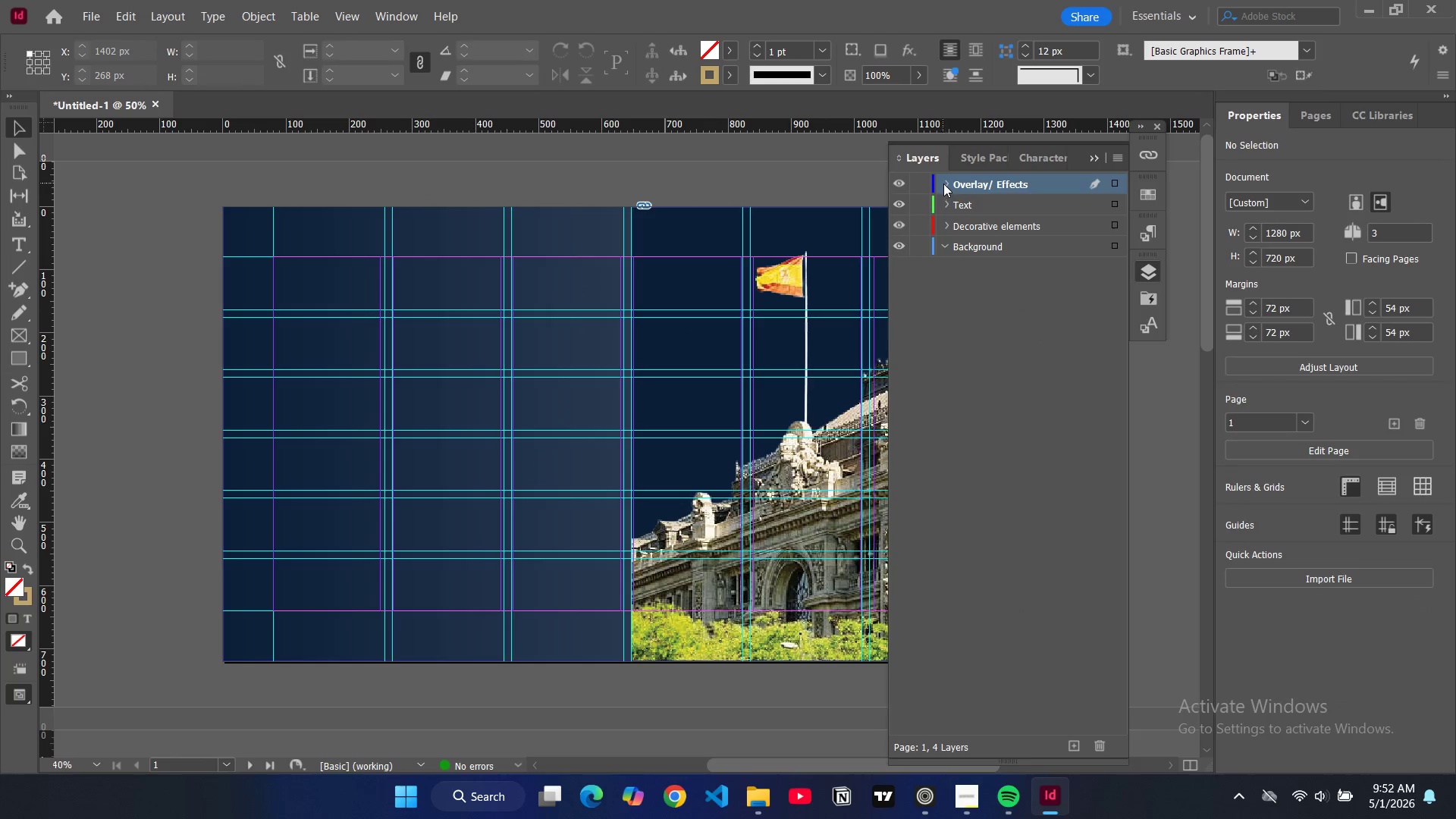 
left_click([947, 184])
 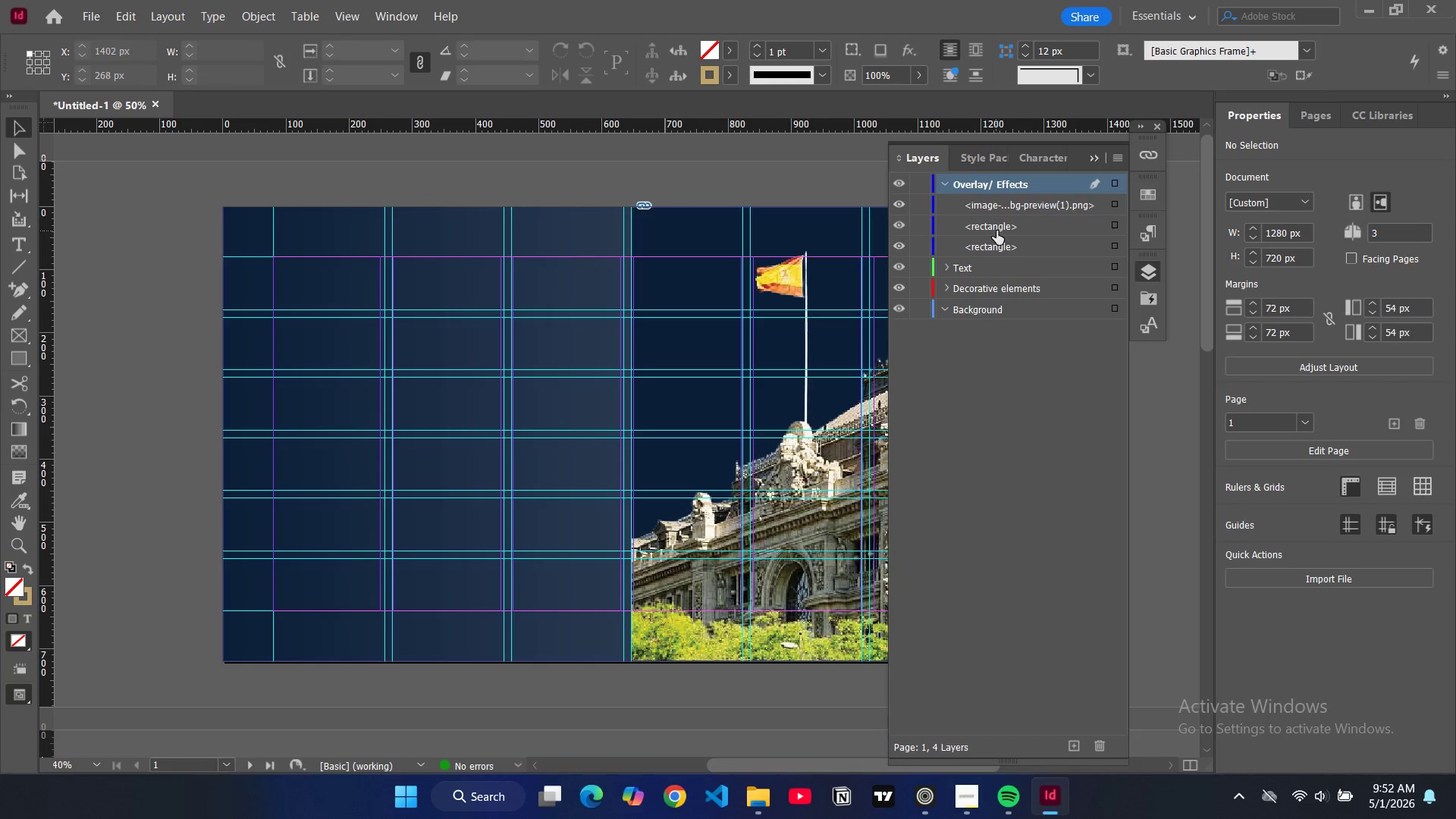 
left_click_drag(start_coordinate=[993, 245], to_coordinate=[977, 321])
 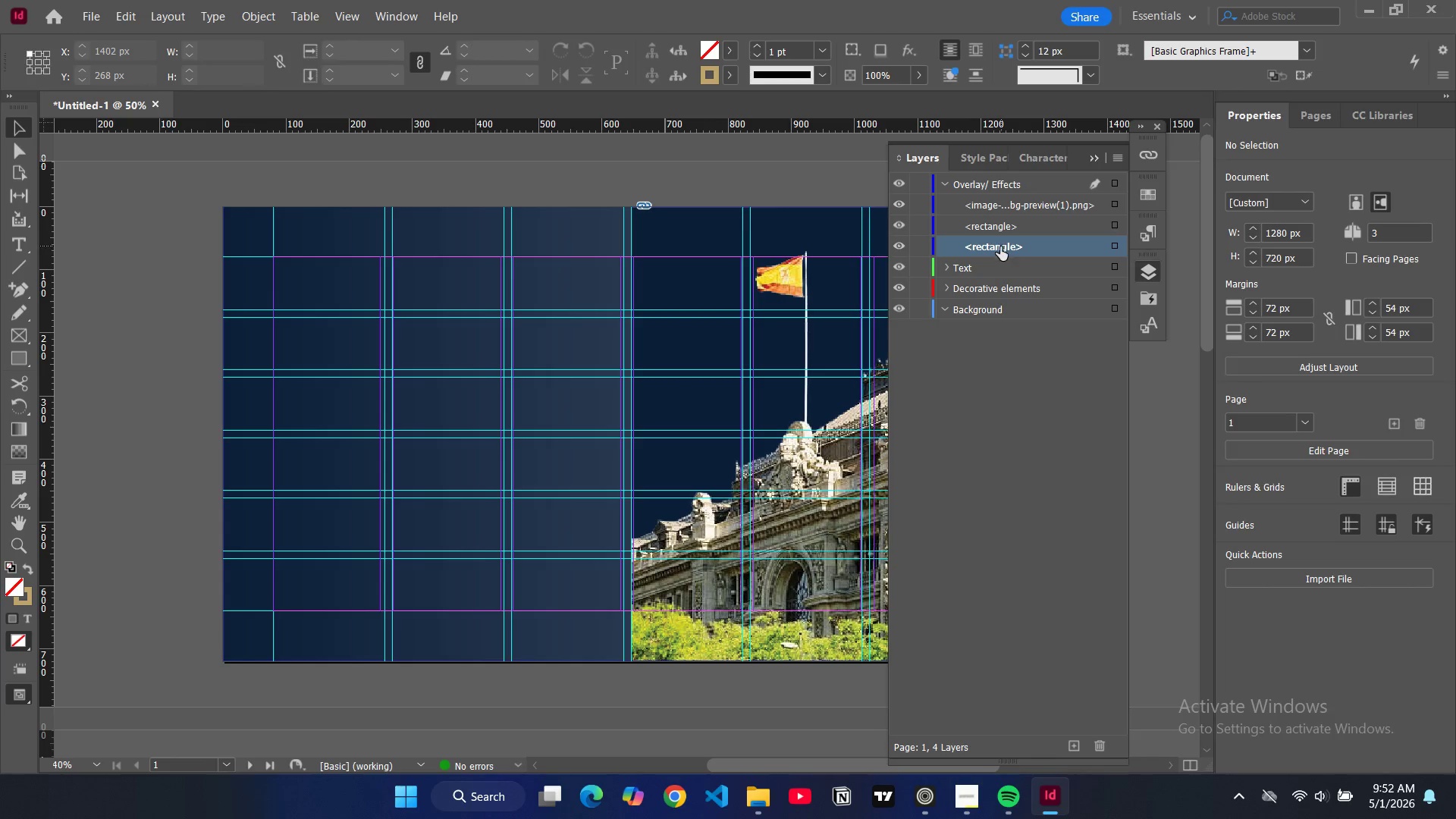 
left_click_drag(start_coordinate=[999, 249], to_coordinate=[979, 319])
 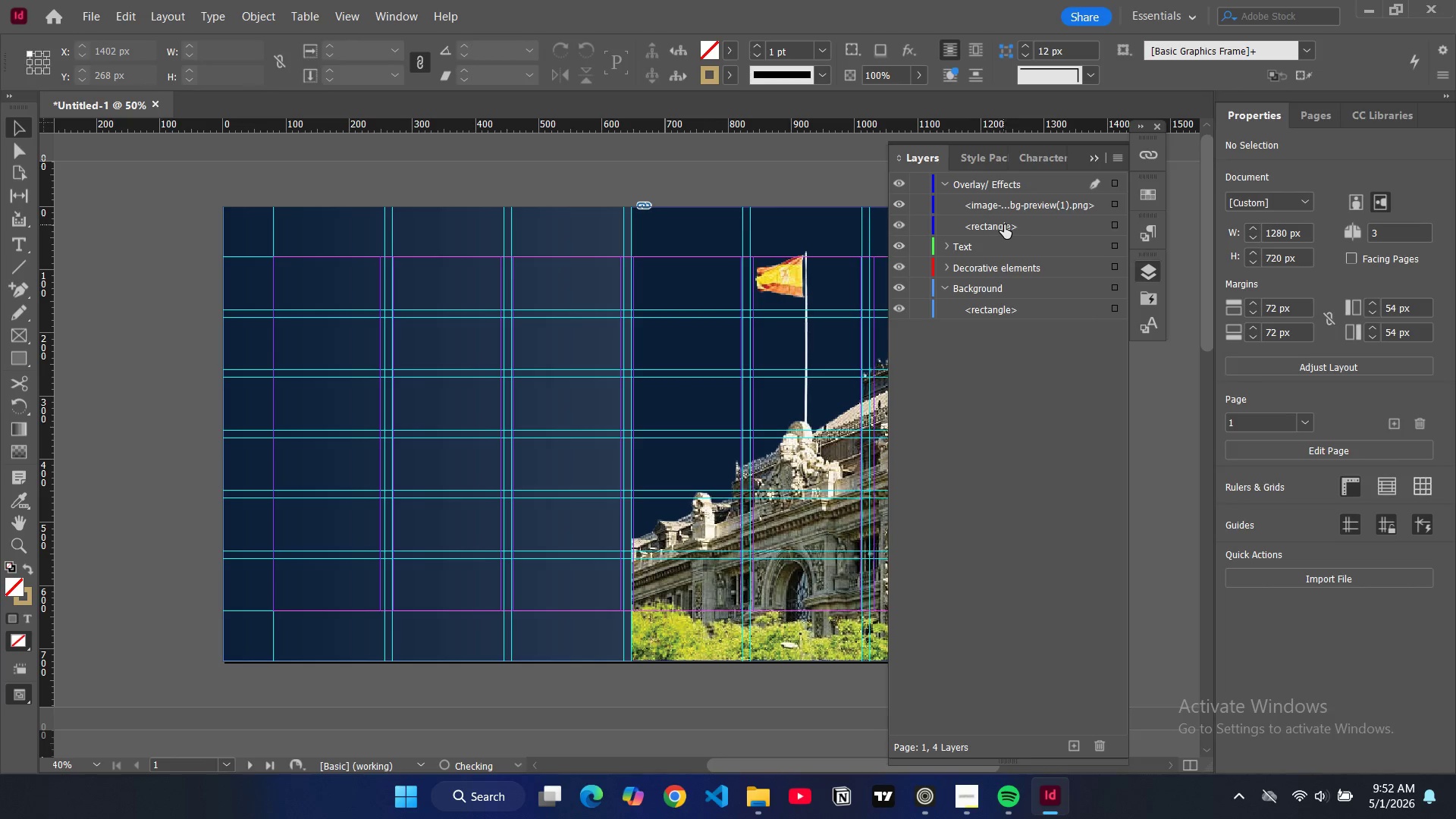 
left_click_drag(start_coordinate=[1004, 224], to_coordinate=[1002, 303])
 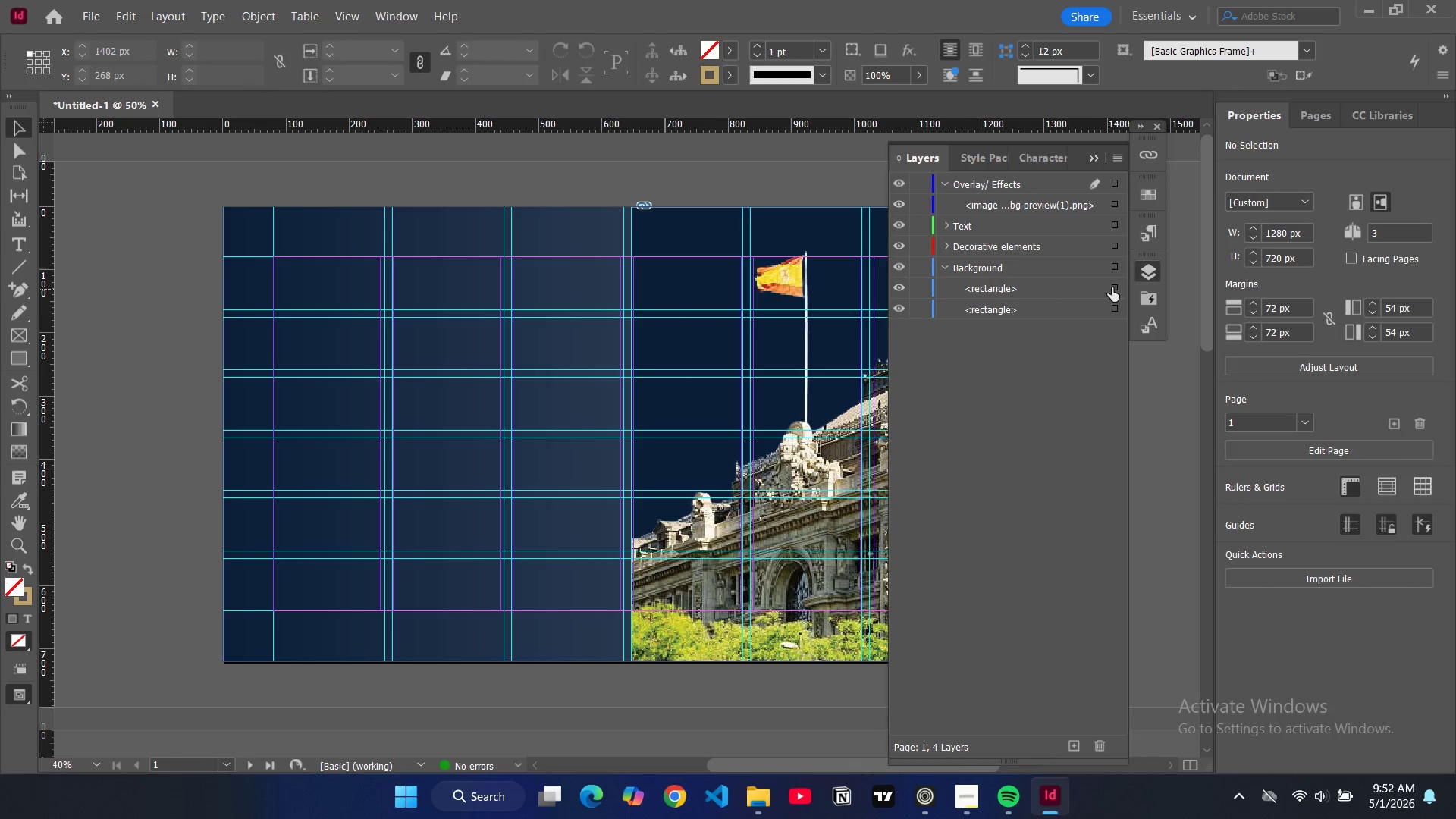 
left_click([1115, 285])
 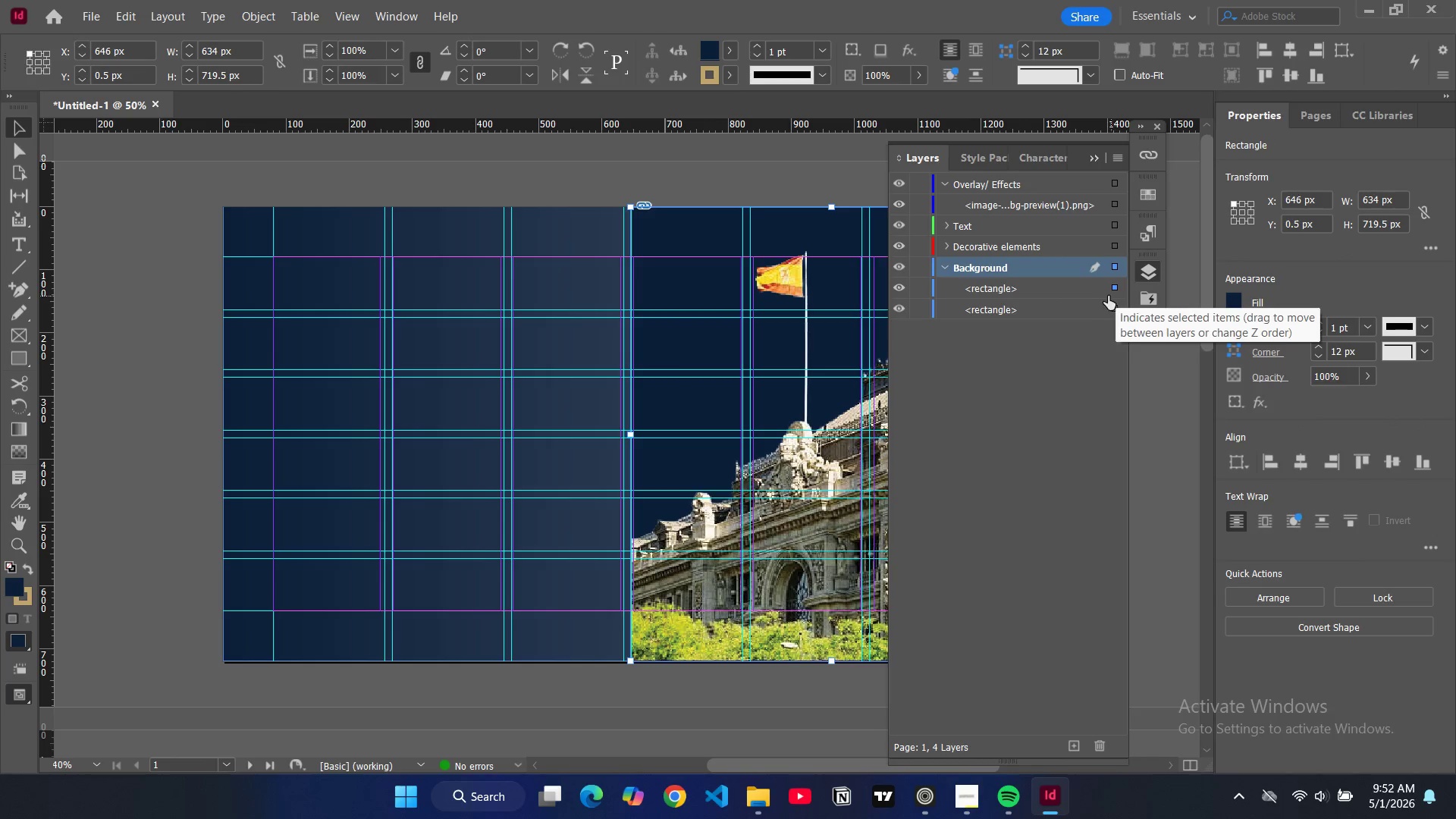 
left_click_drag(start_coordinate=[1046, 204], to_coordinate=[1046, 286])
 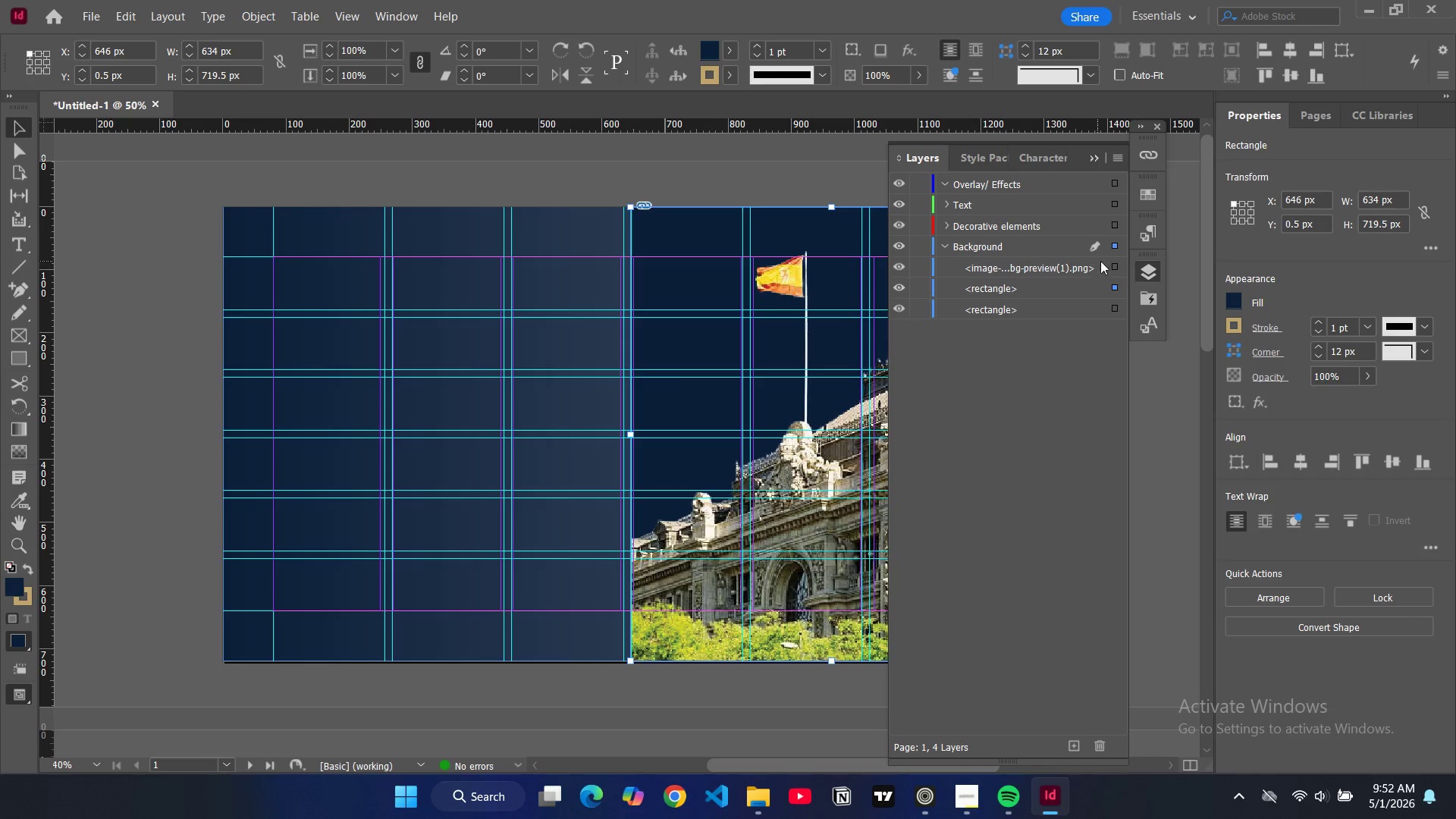 
left_click([1110, 262])
 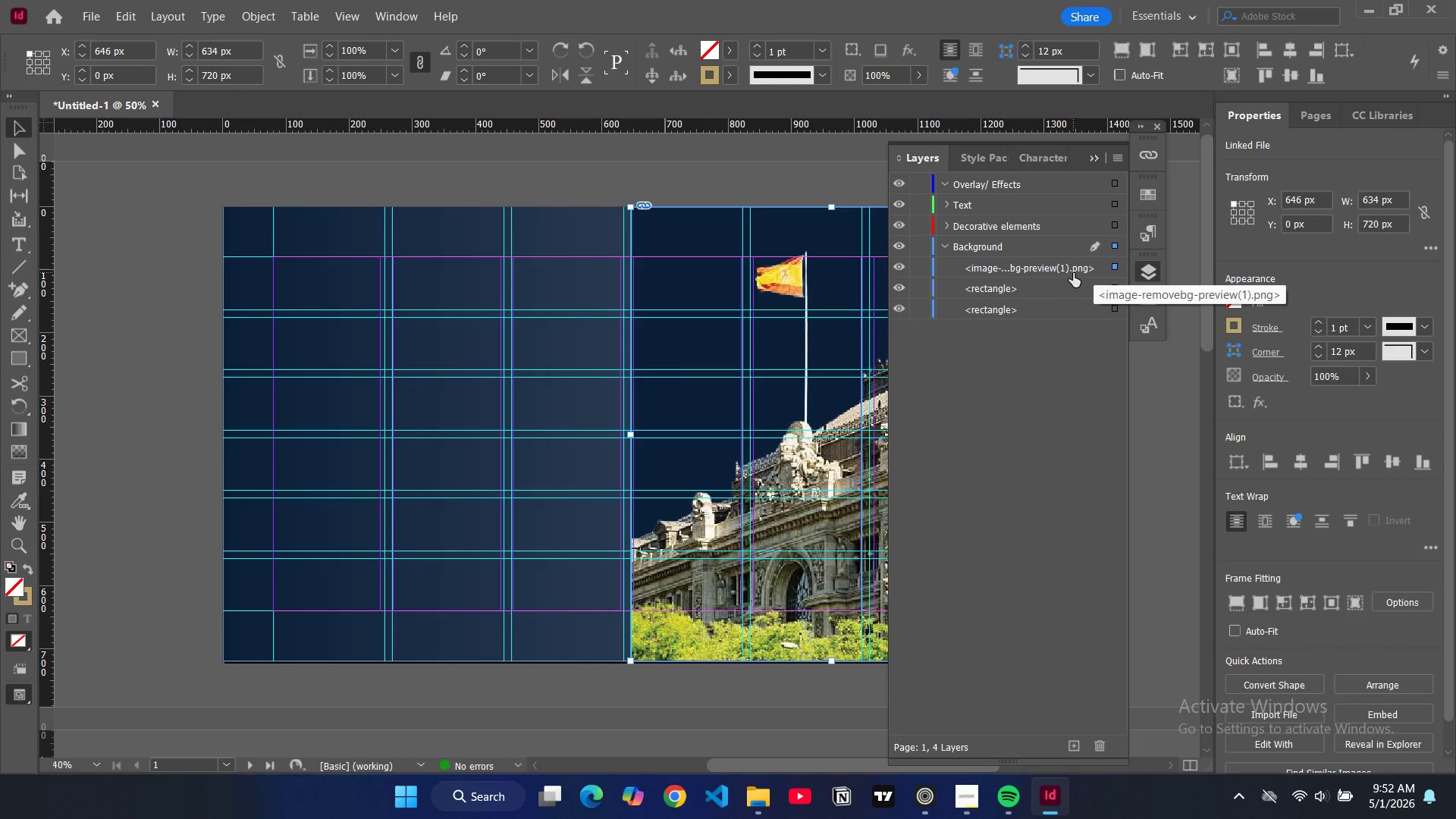 
left_click_drag(start_coordinate=[1036, 306], to_coordinate=[1035, 283])
 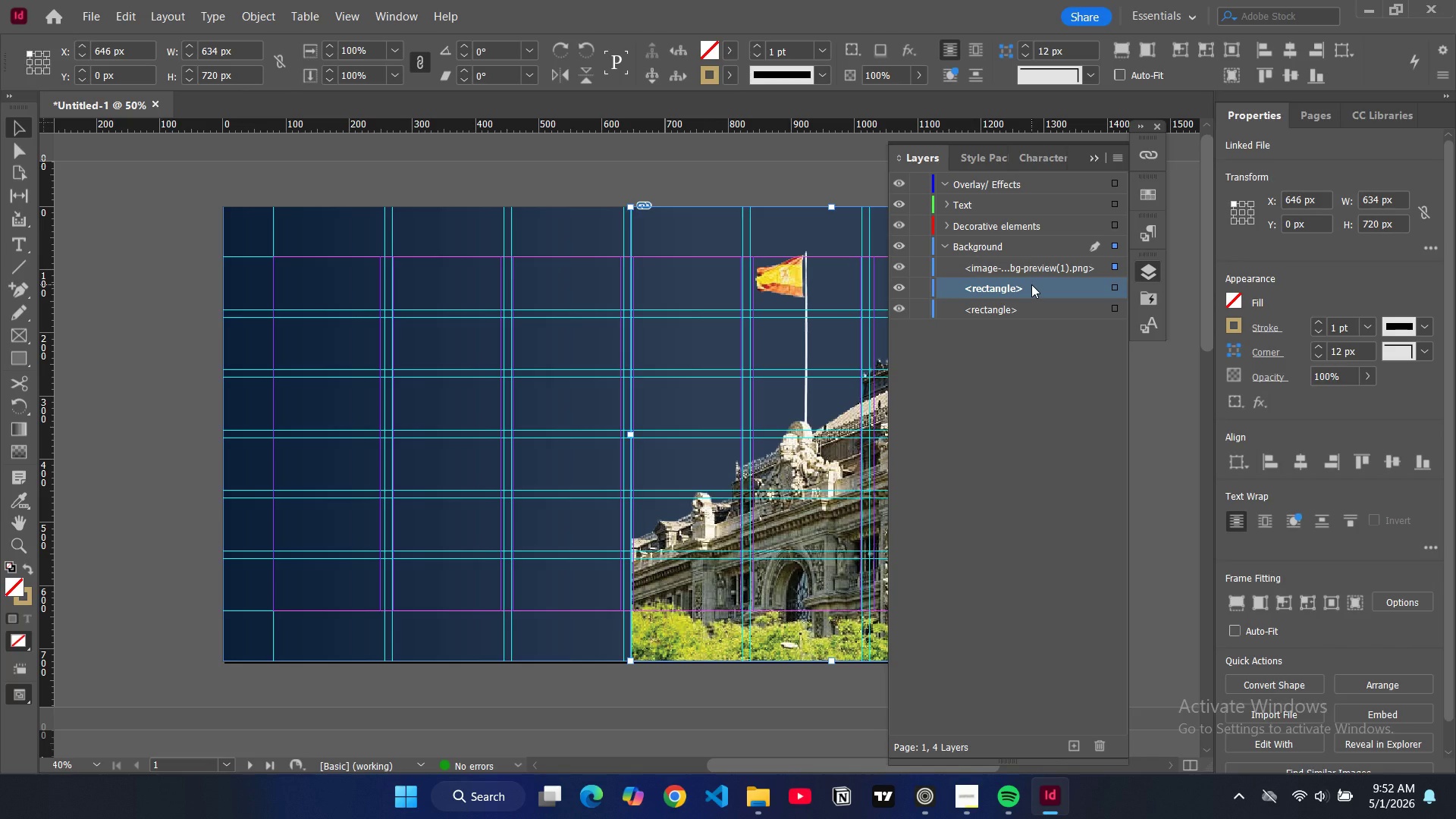 
left_click_drag(start_coordinate=[1031, 284], to_coordinate=[1030, 314])
 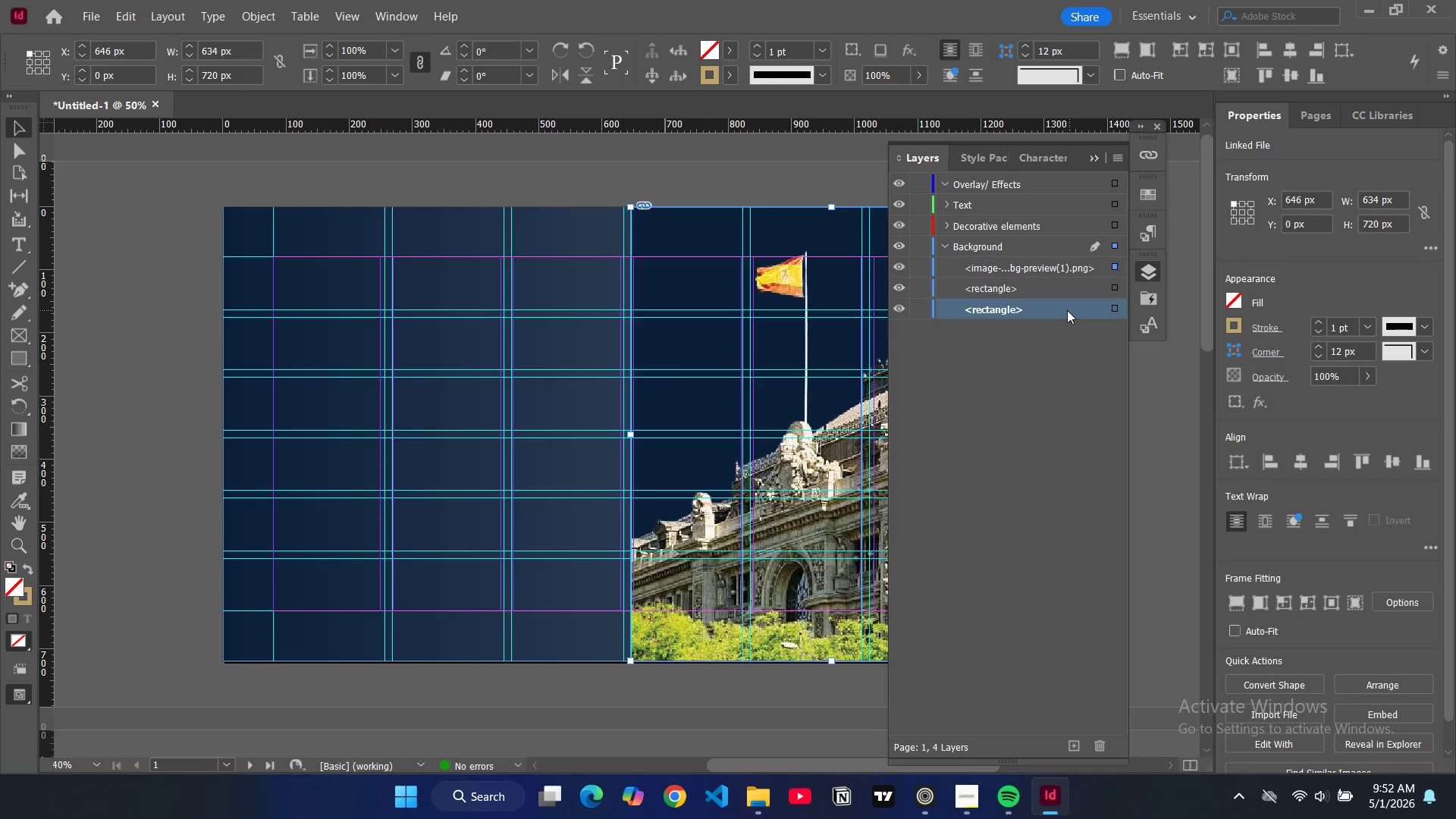 
left_click([1048, 297])
 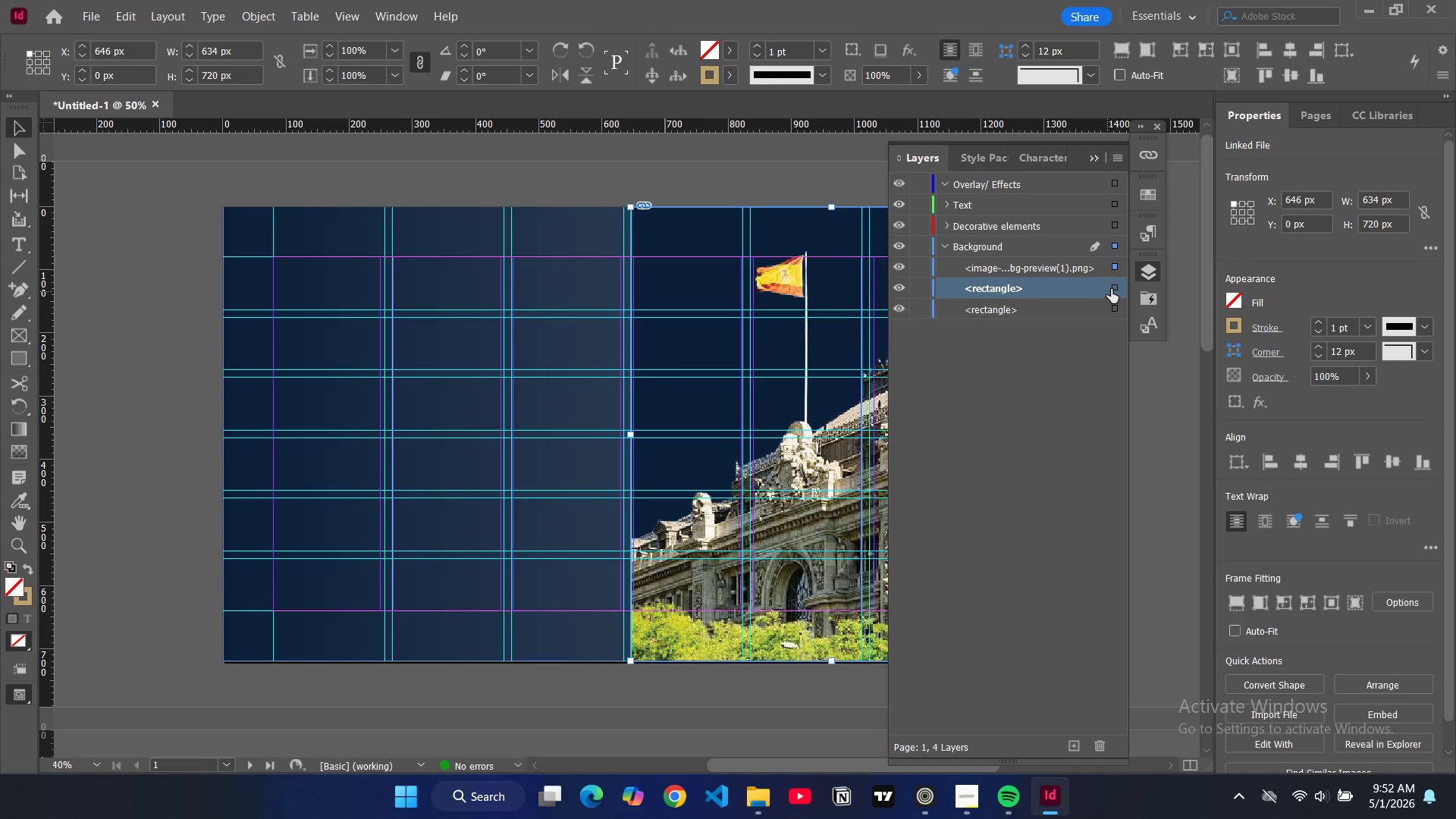 
left_click([1116, 287])
 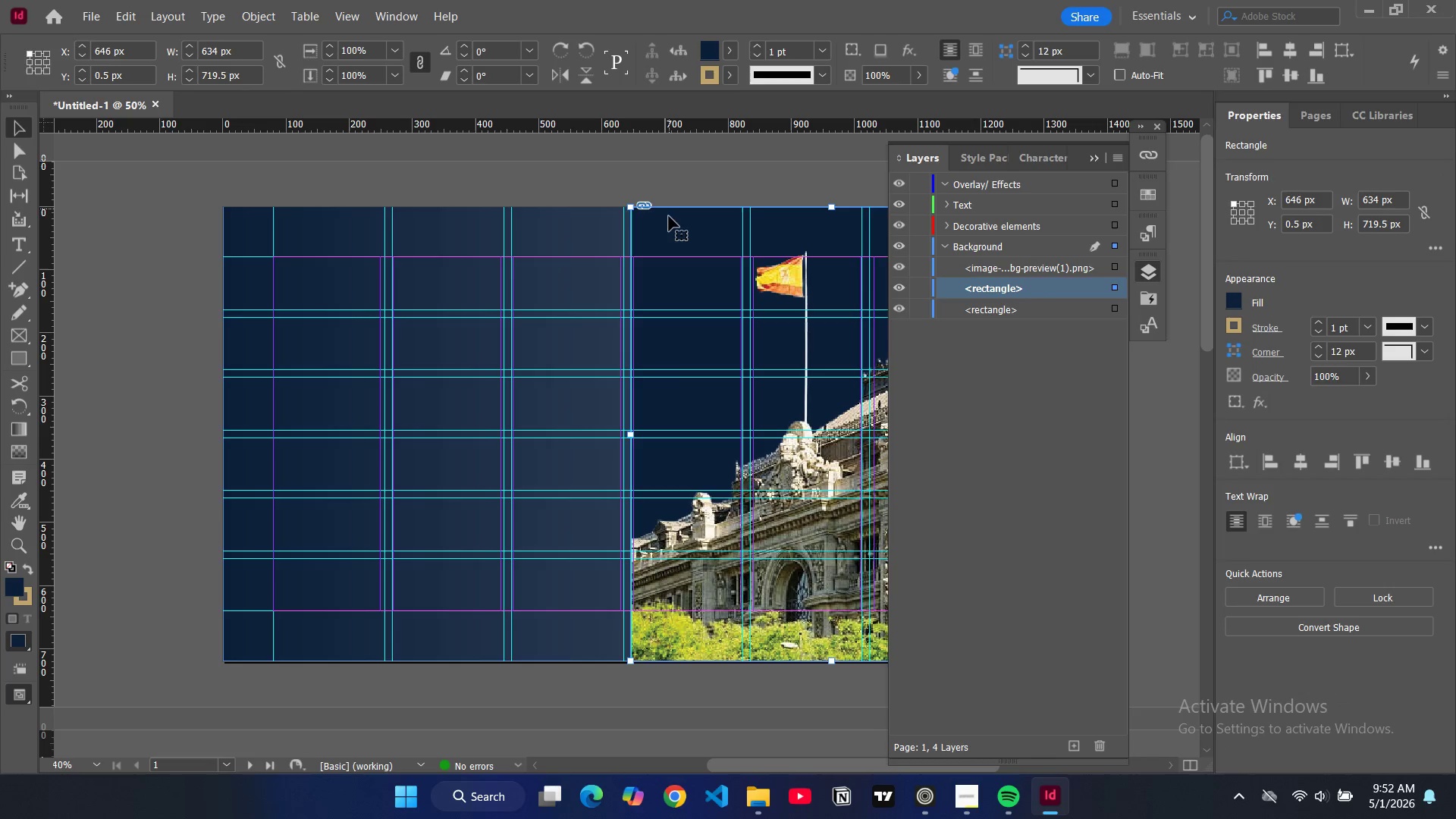 
left_click_drag(start_coordinate=[658, 225], to_coordinate=[464, 206])
 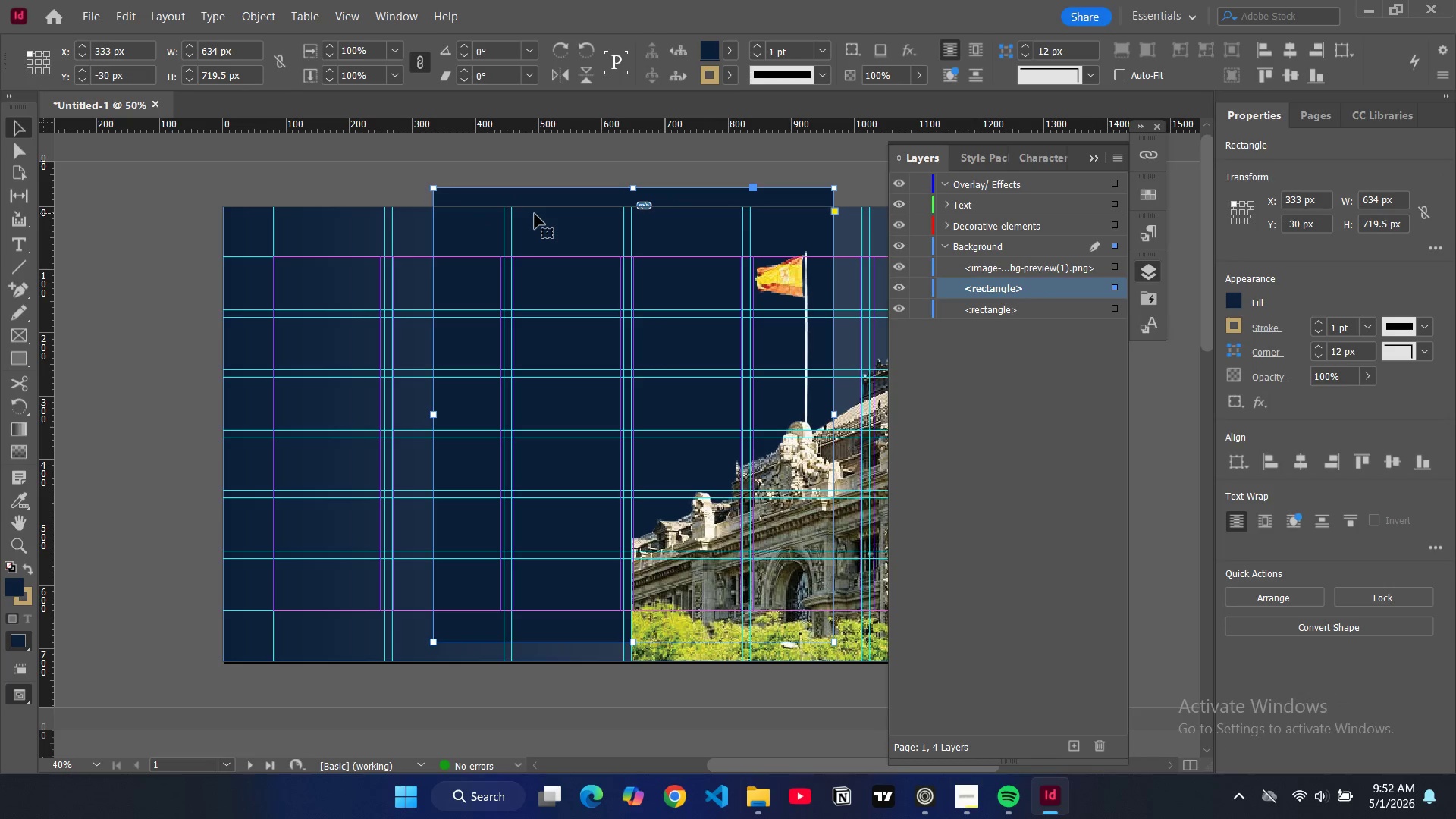 
key(Control+Z)
 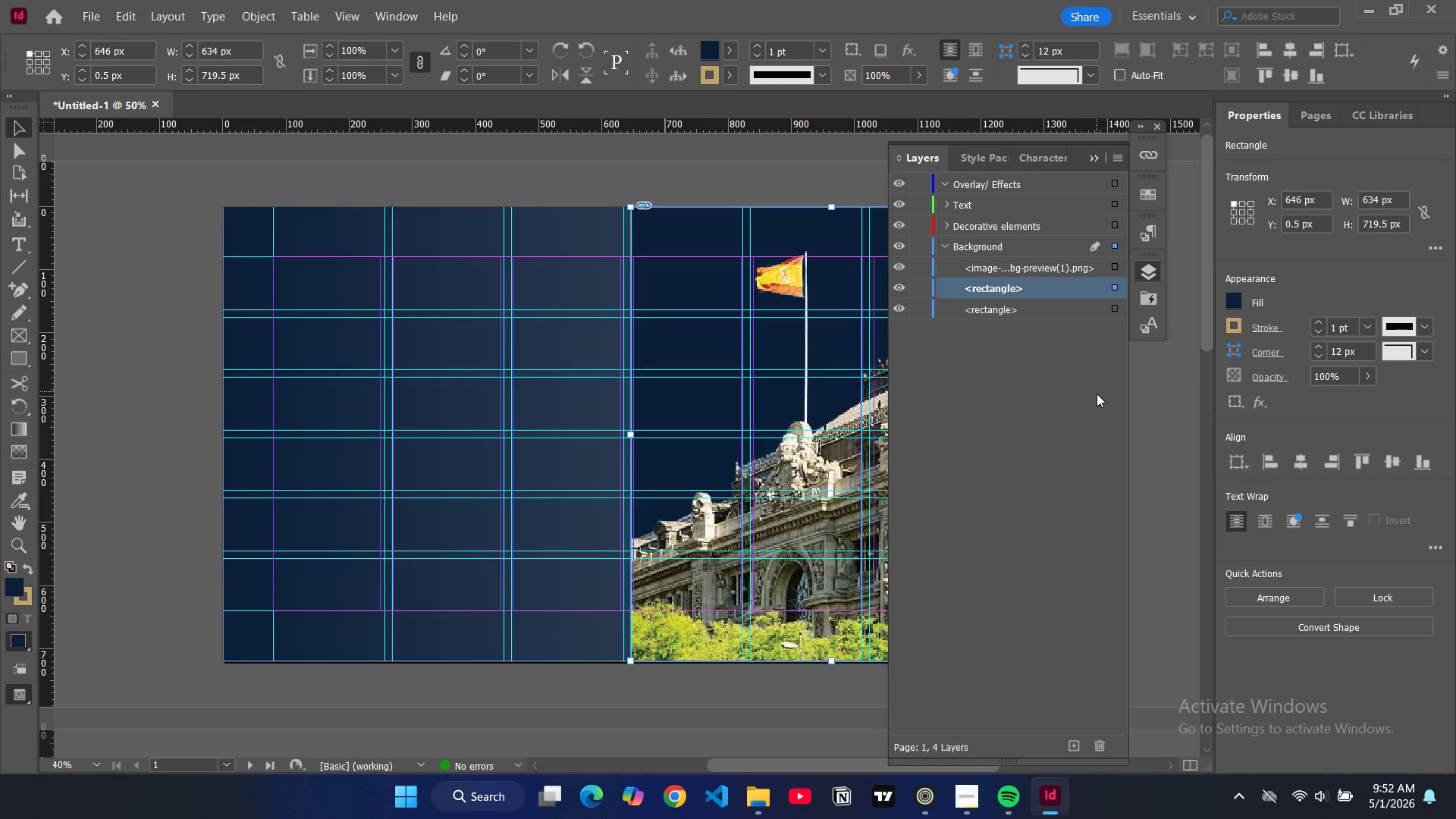 
left_click([1153, 406])
 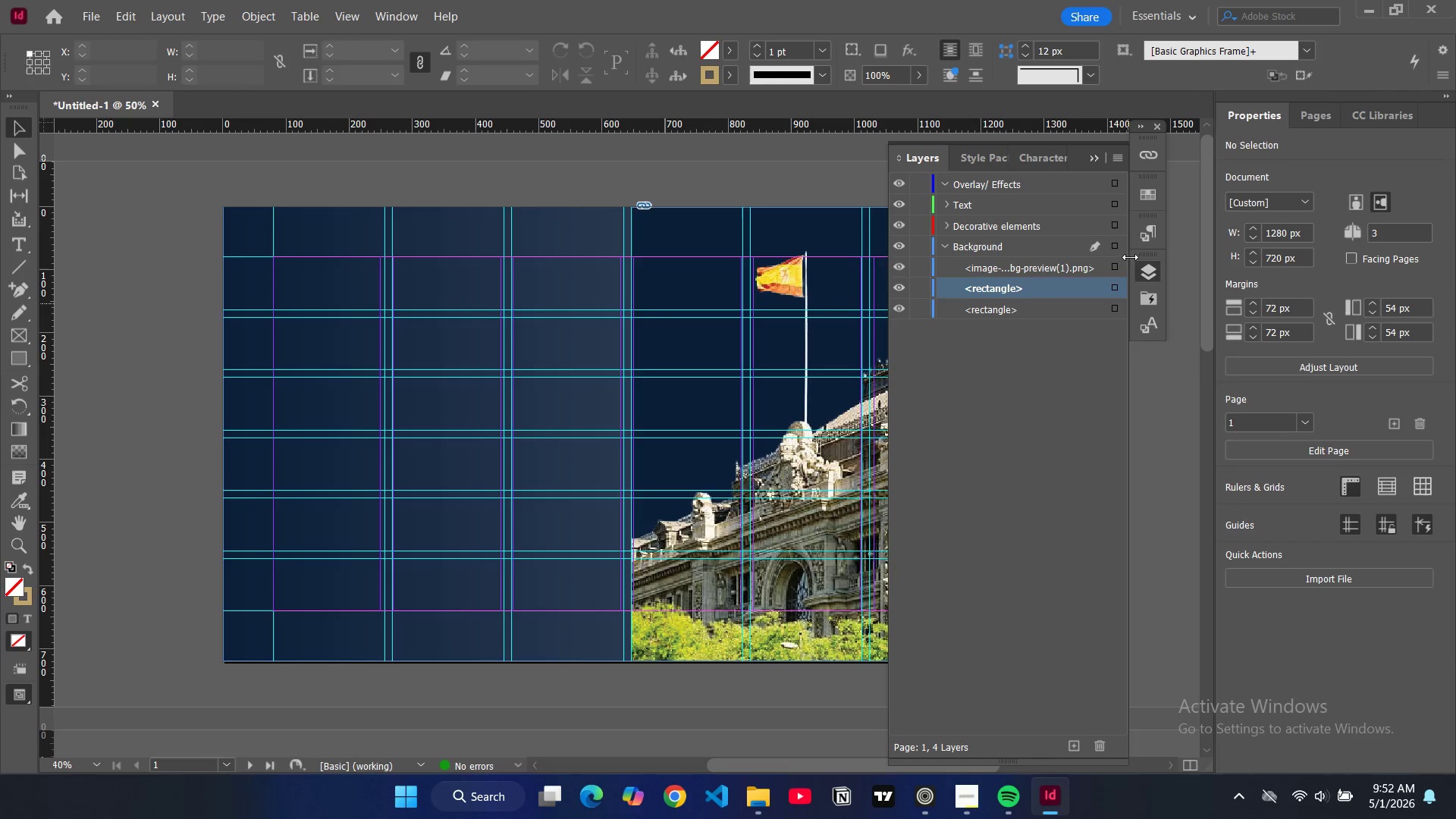 
left_click([1097, 159])
 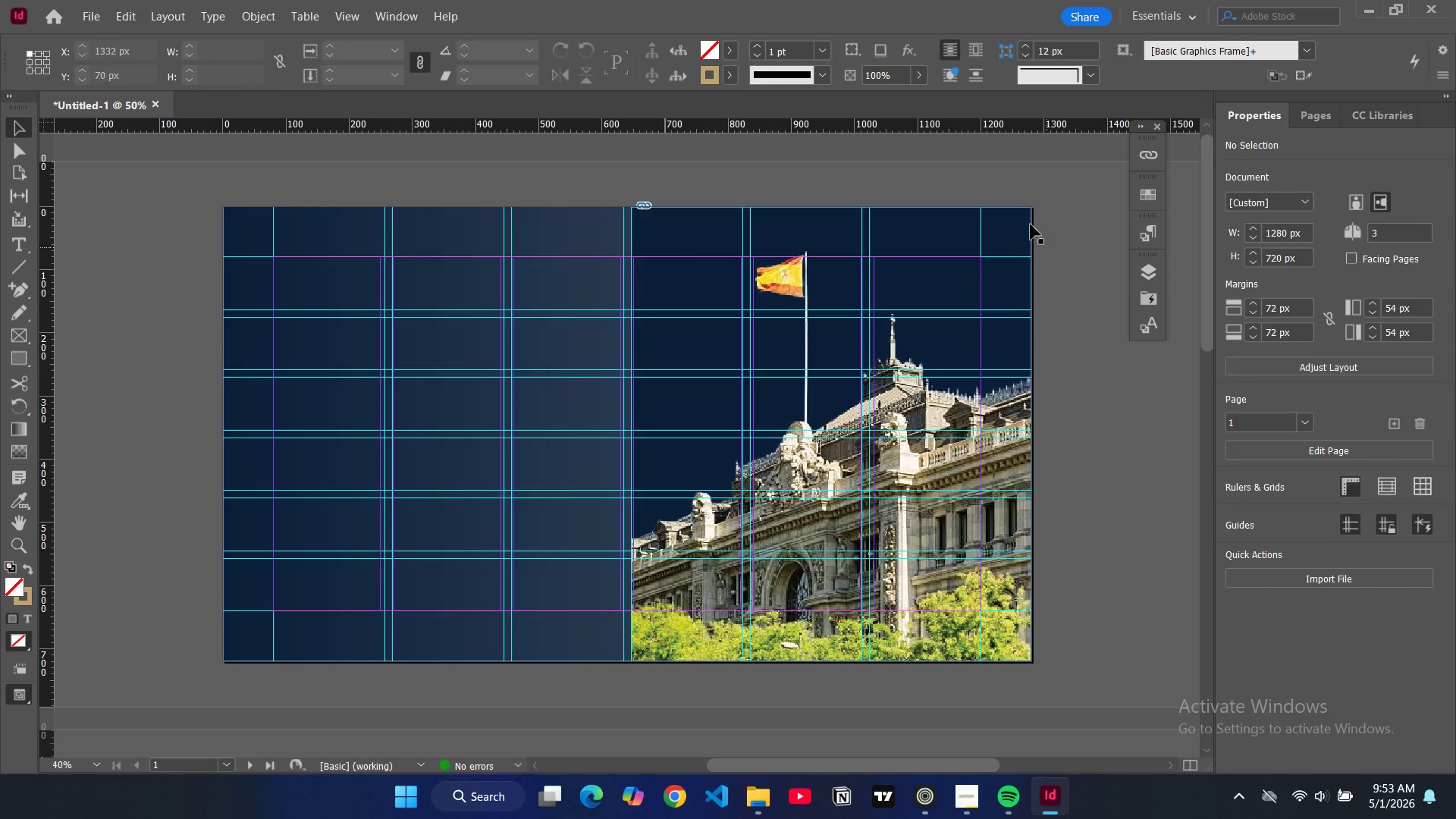 
left_click([1144, 270])
 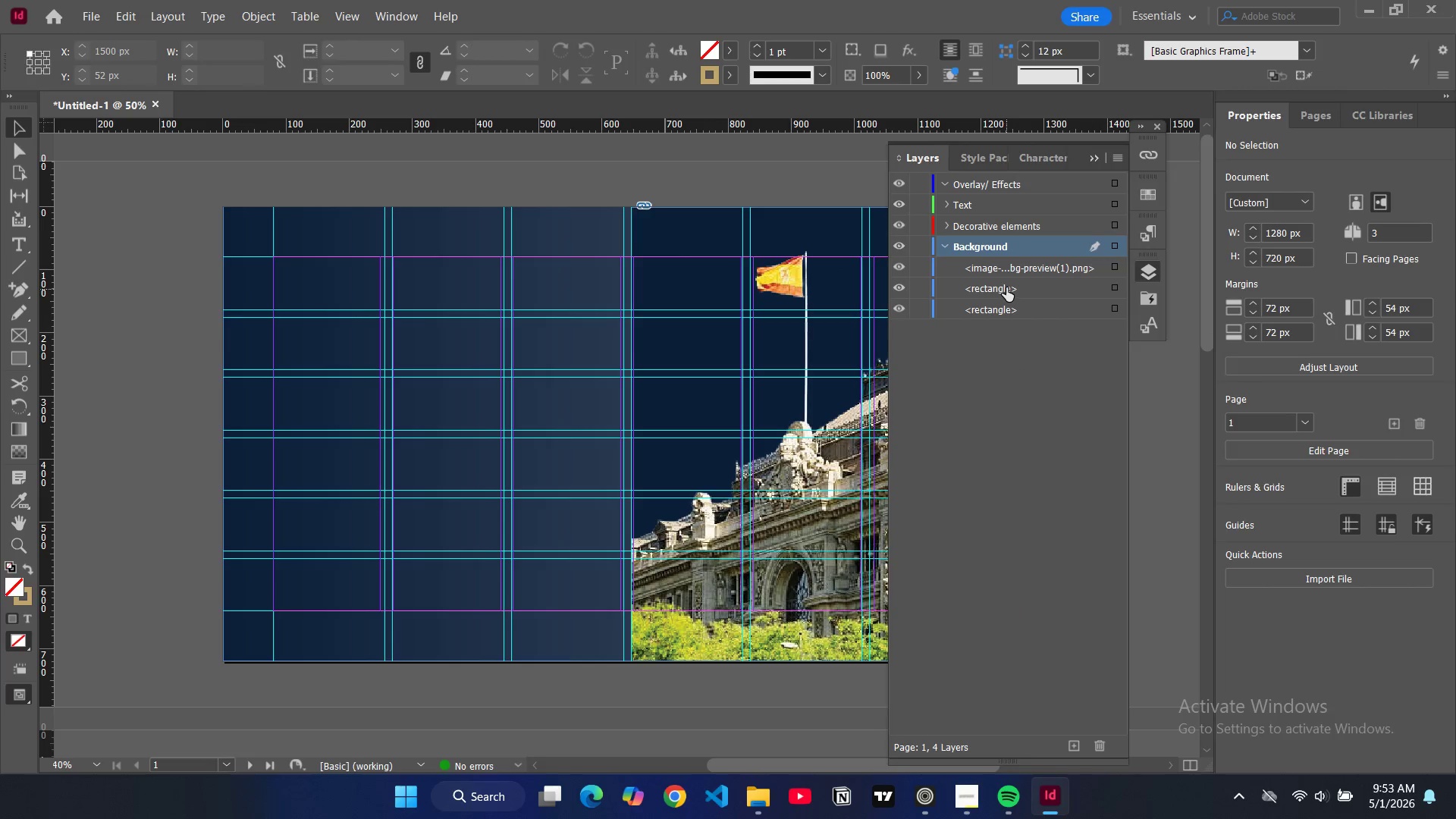 
left_click([1006, 287])
 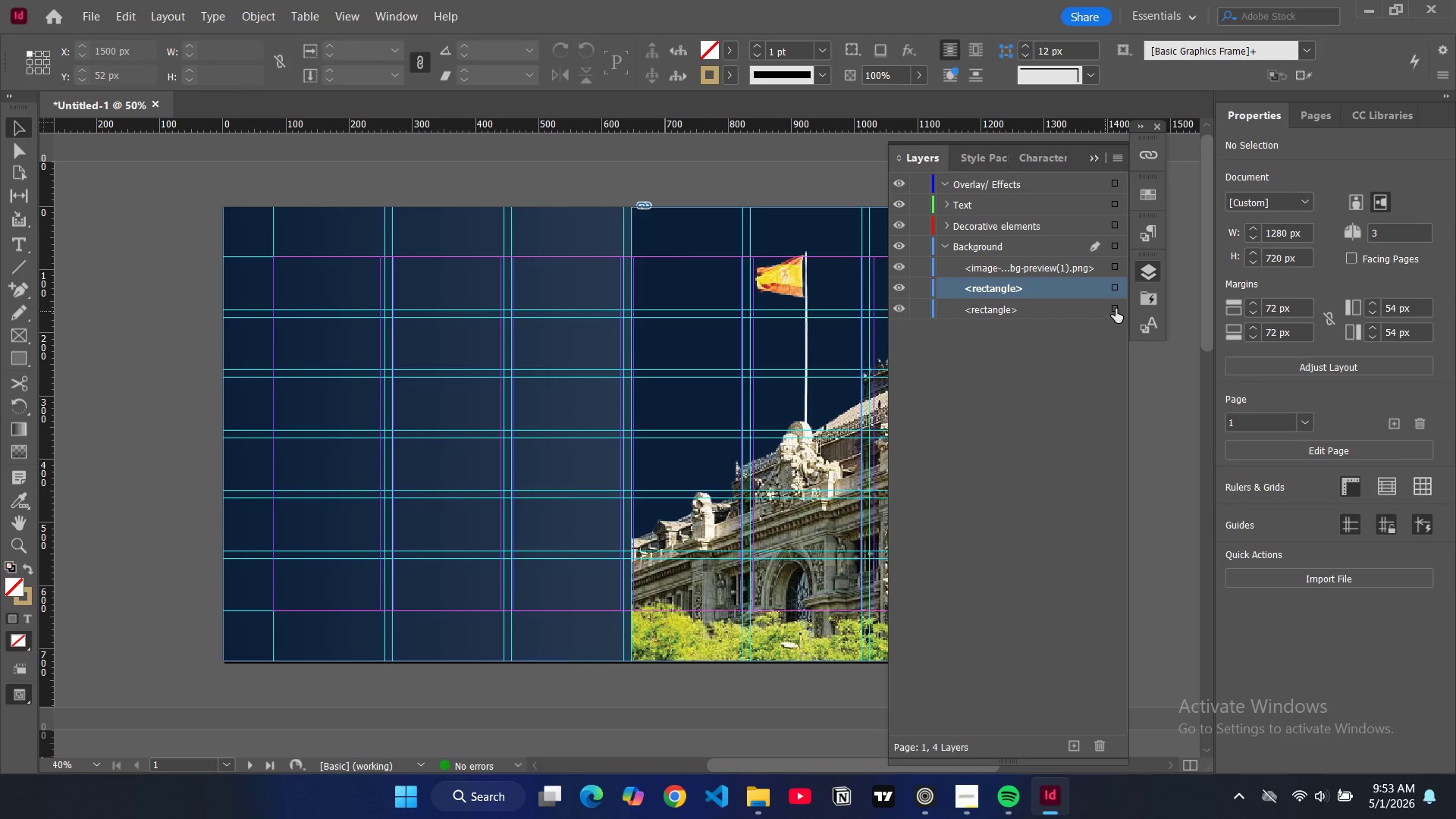 
left_click([1116, 309])
 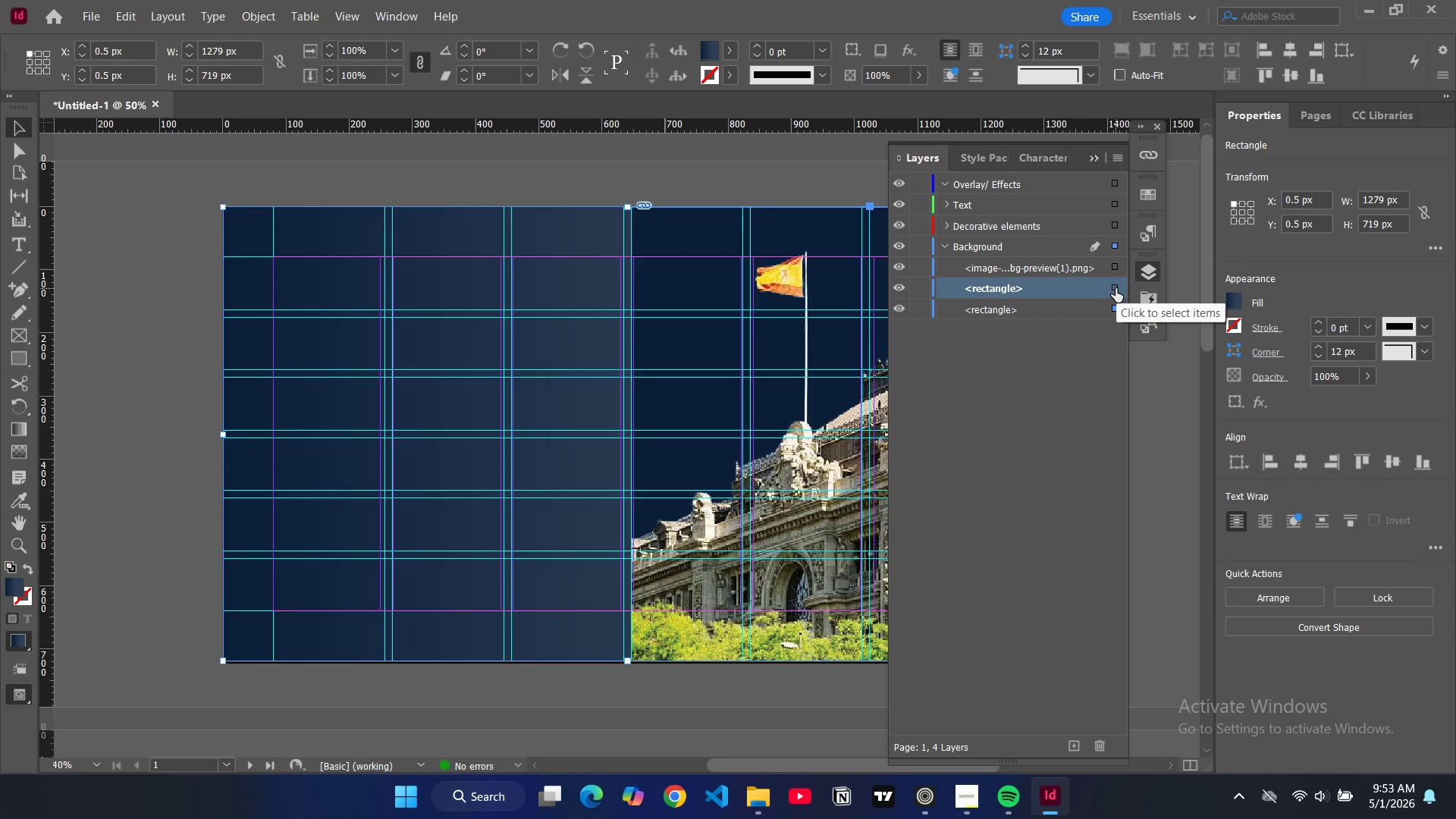 
left_click([1115, 288])
 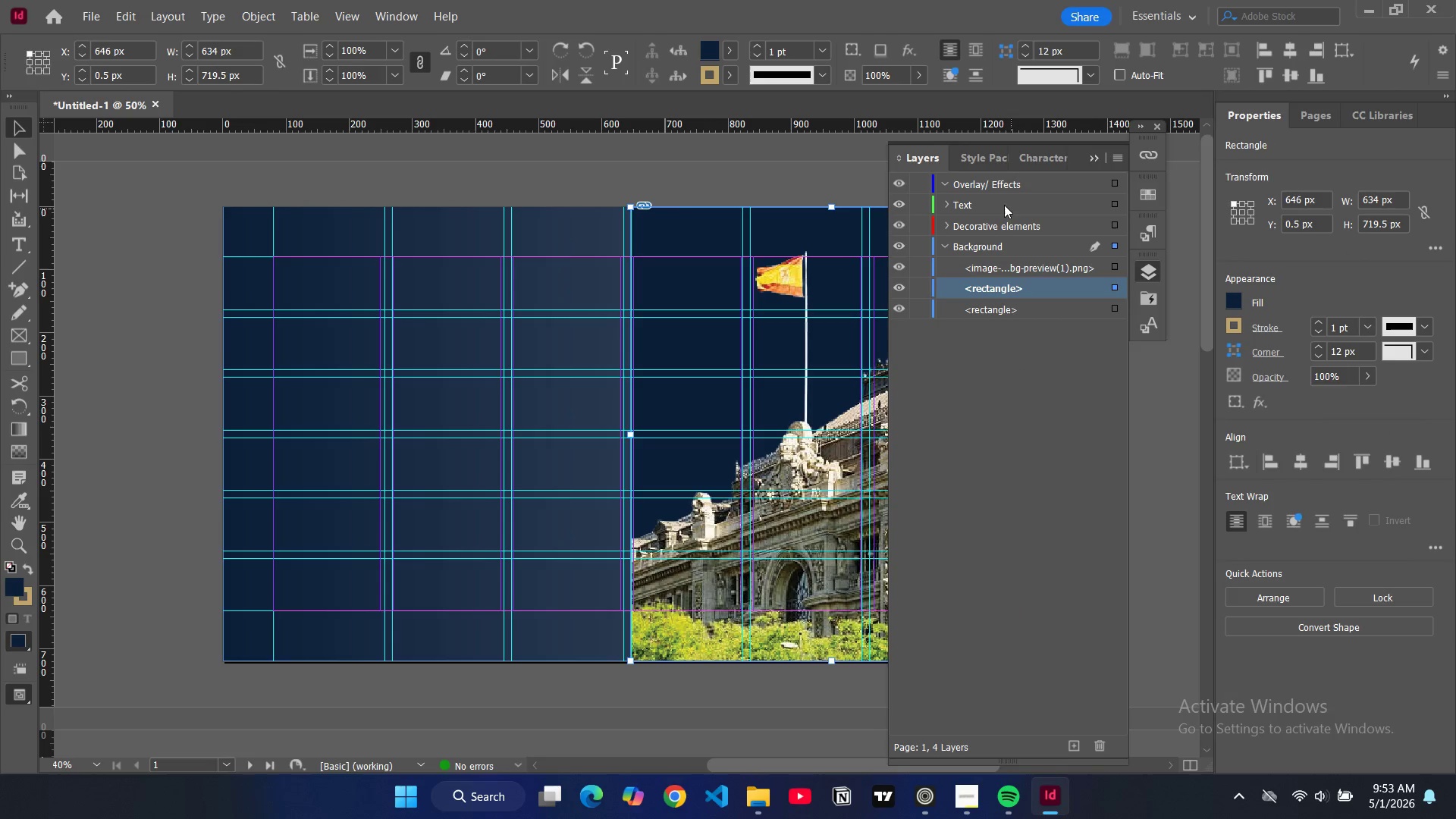 
left_click([992, 186])
 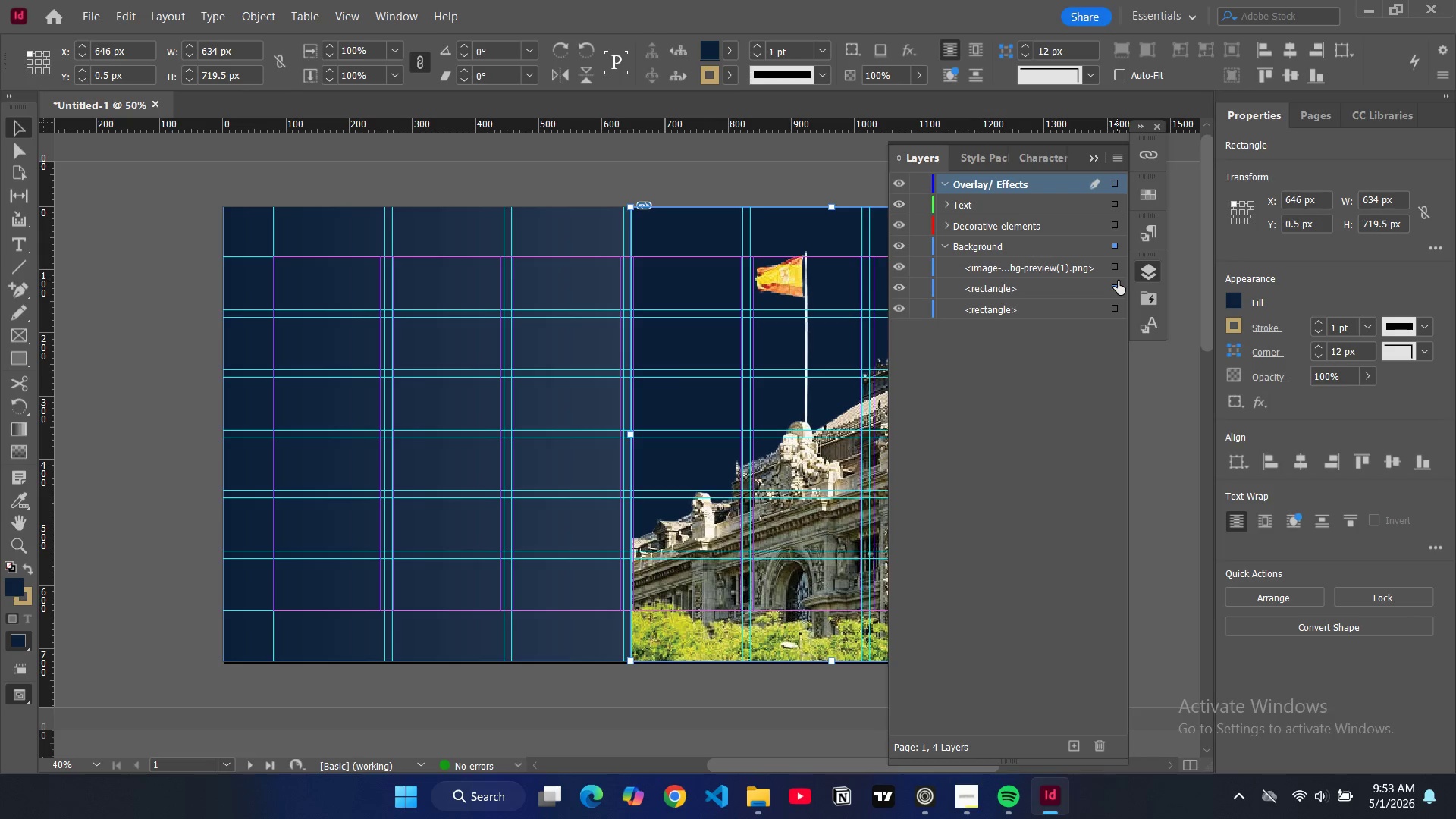 
left_click([1115, 285])
 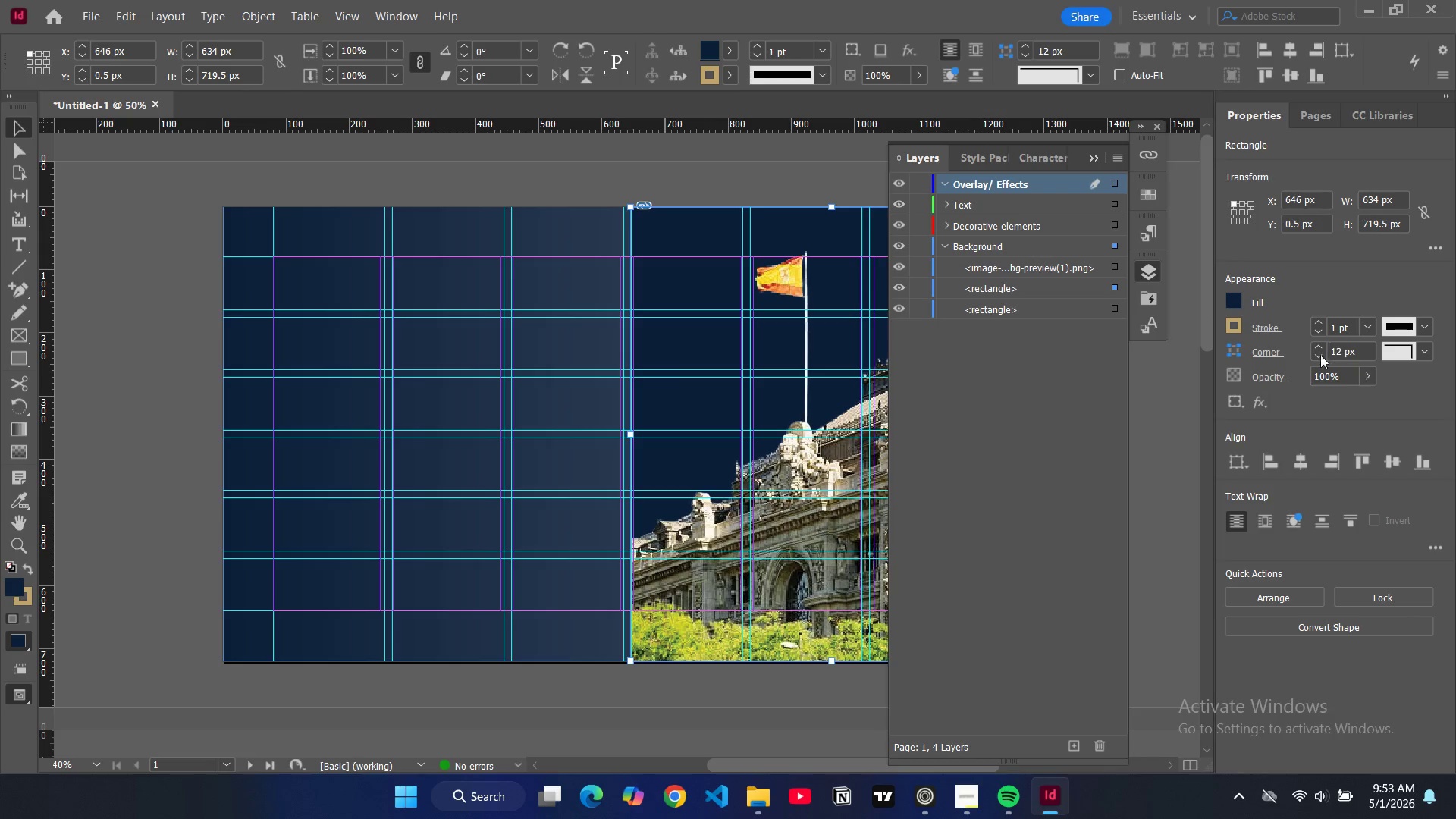 
triple_click([1326, 373])
 